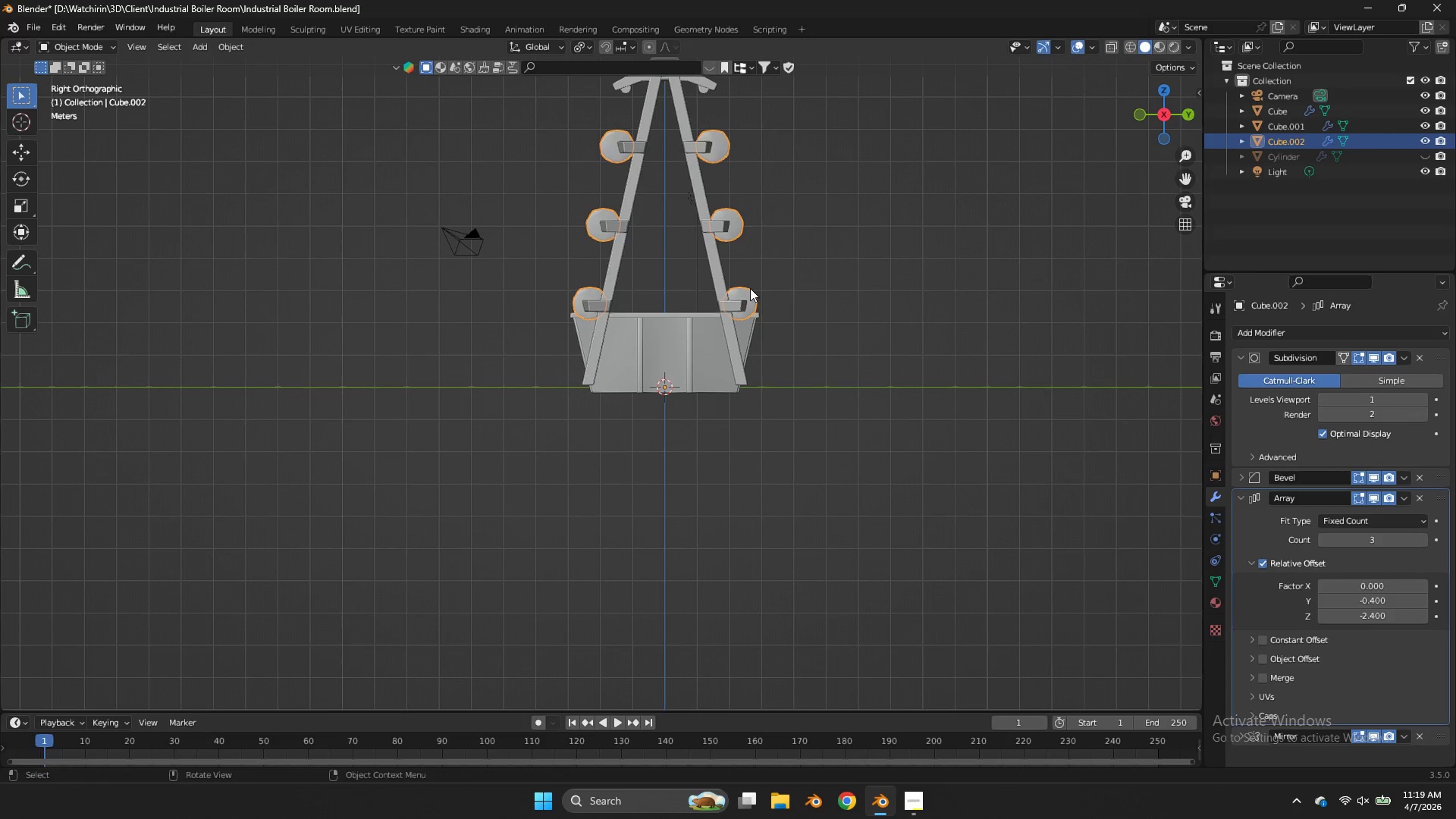 
hold_key(key=ShiftLeft, duration=0.42)
left_click([720, 284])
 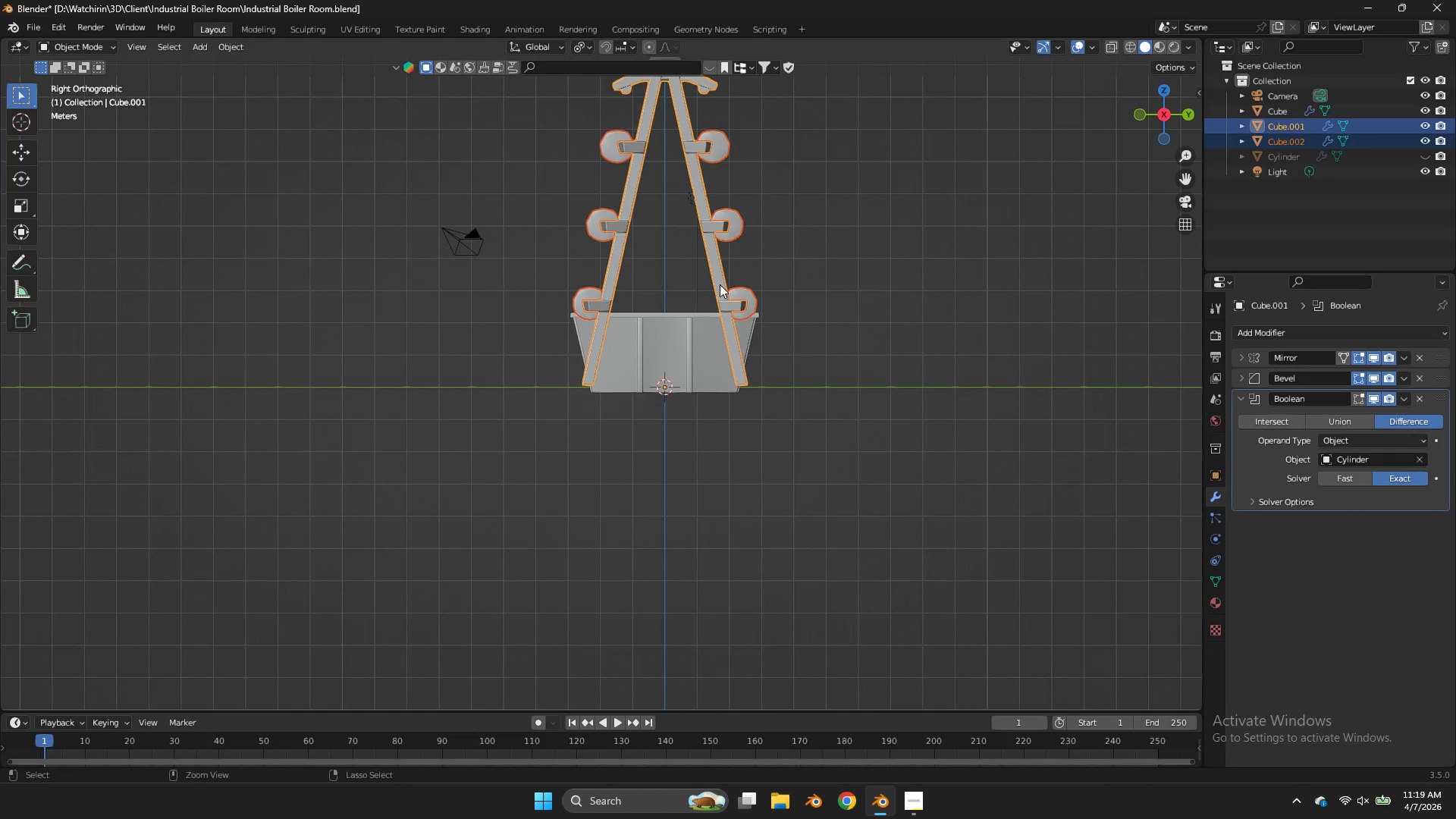 
key(Control+P)
 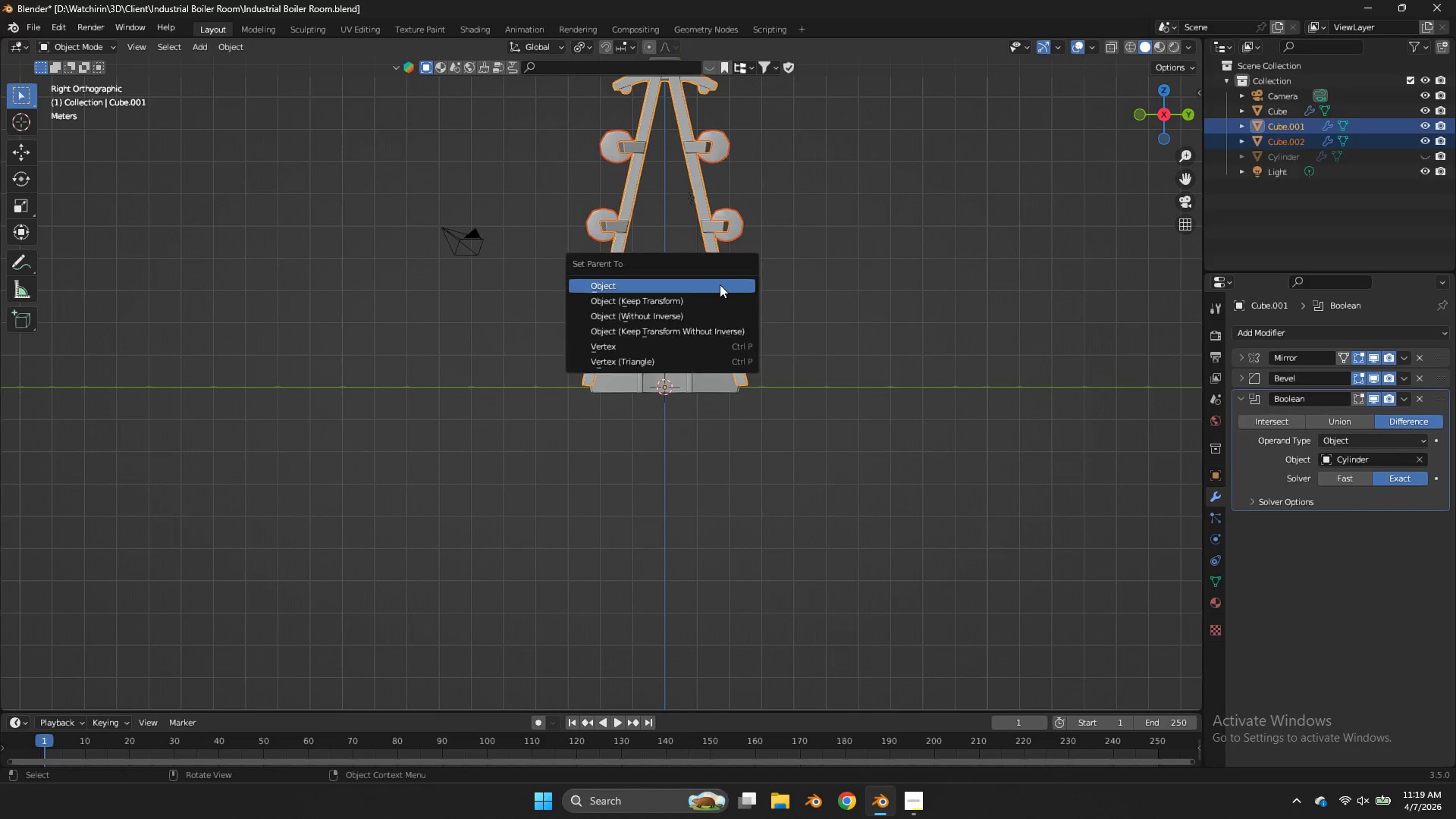 
double_click([718, 284])
 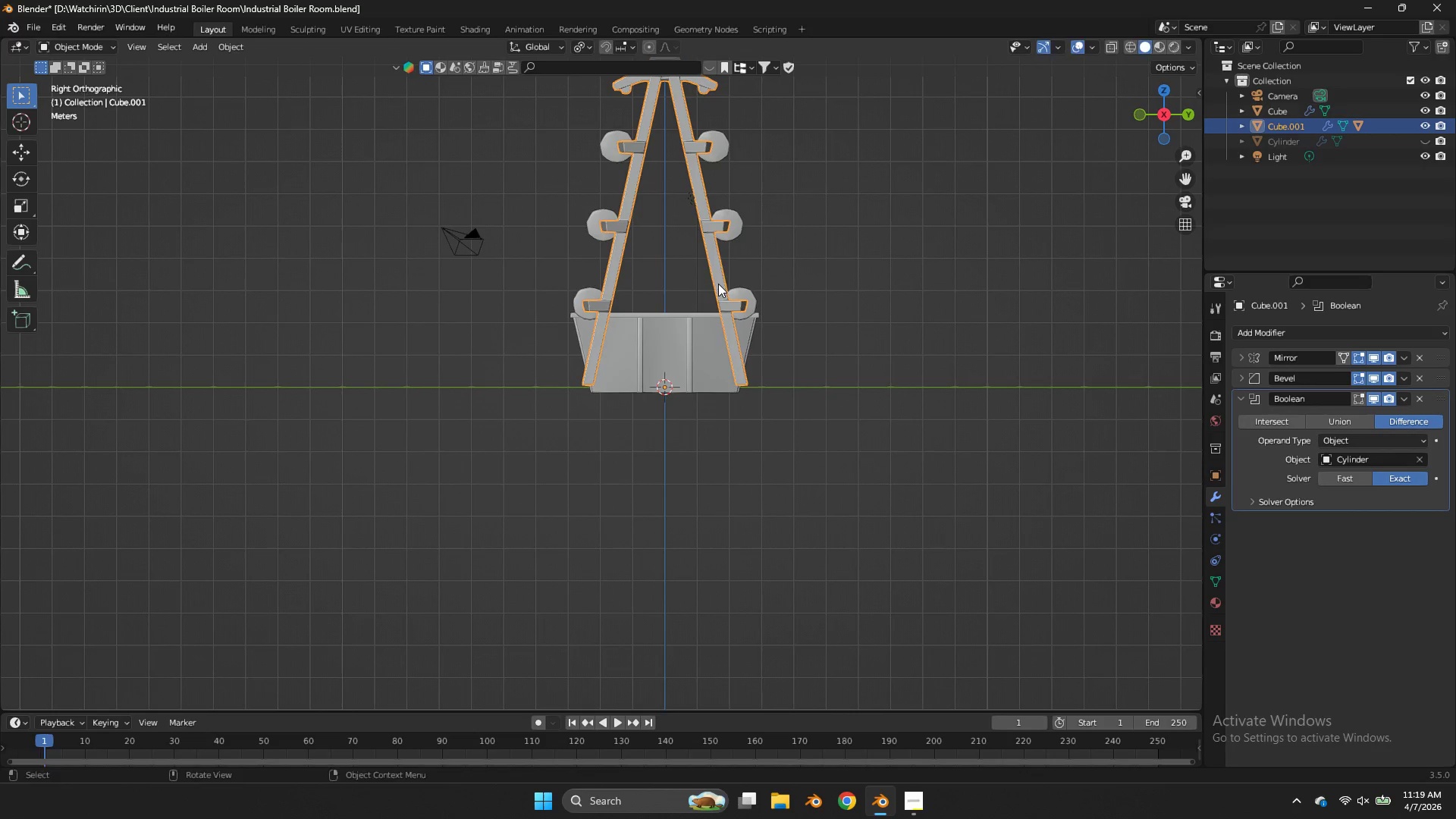 
type(gz)
 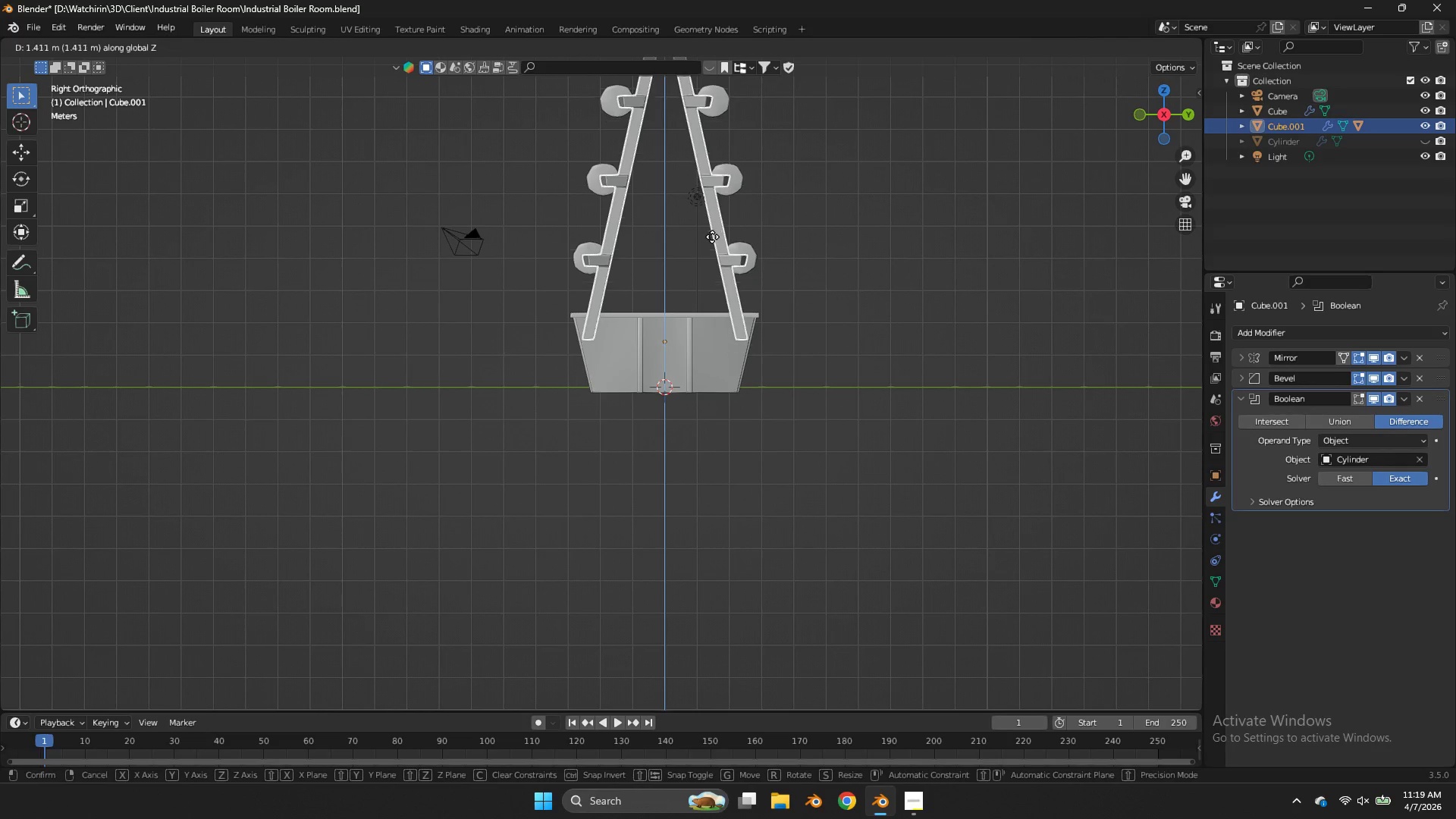 
right_click([712, 237])
 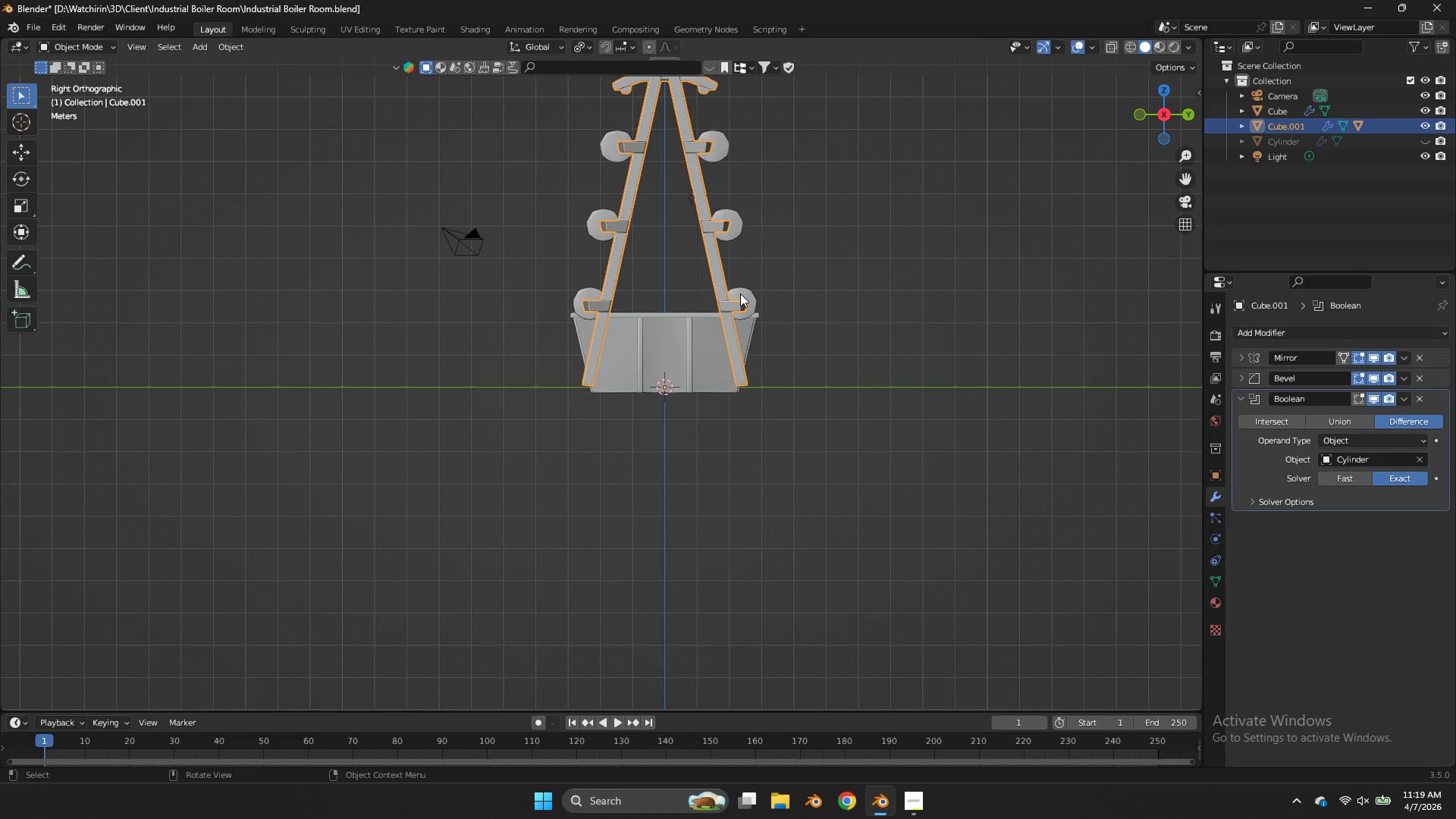 
left_click([740, 293])
 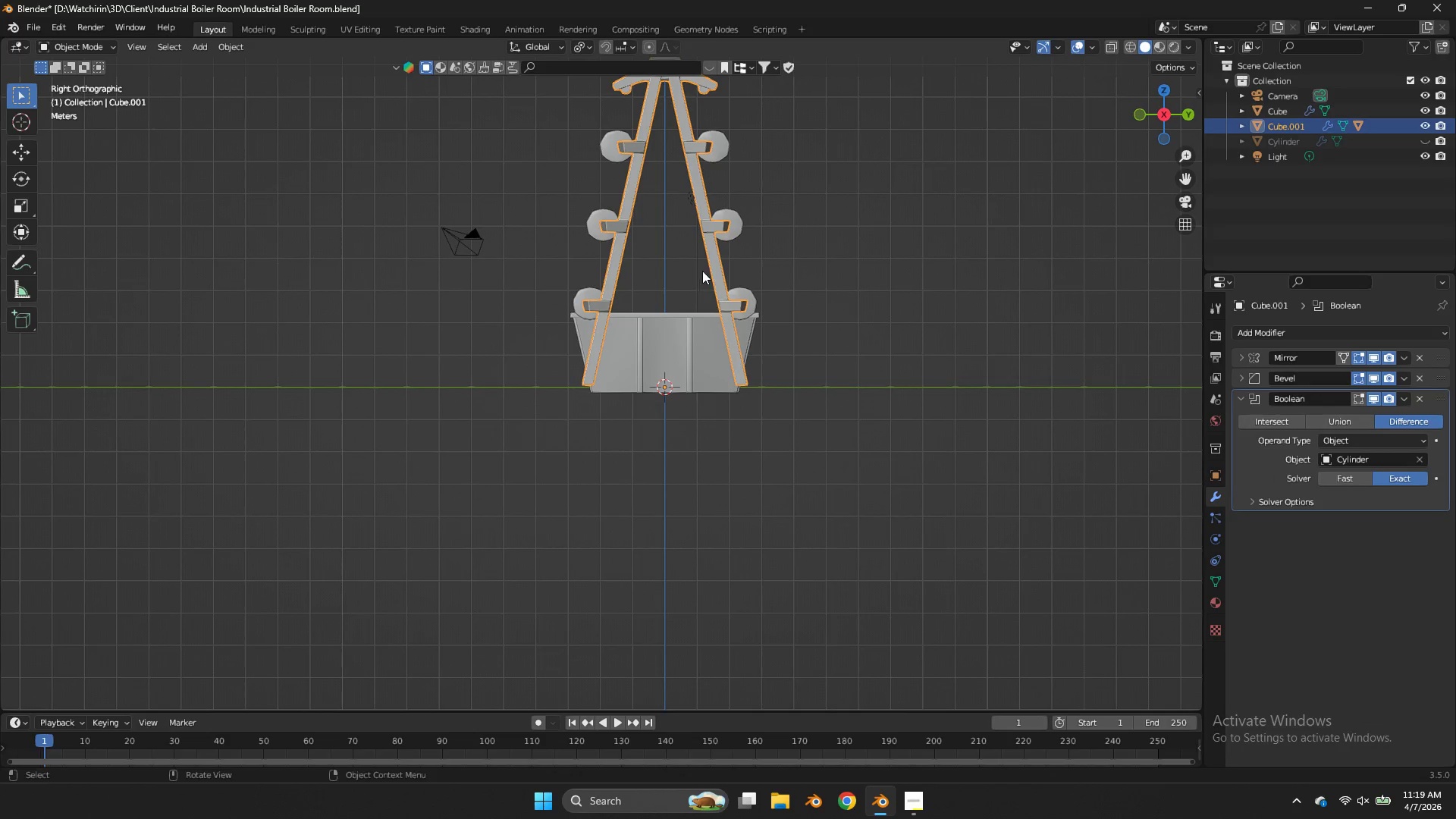 
double_click([715, 273])
 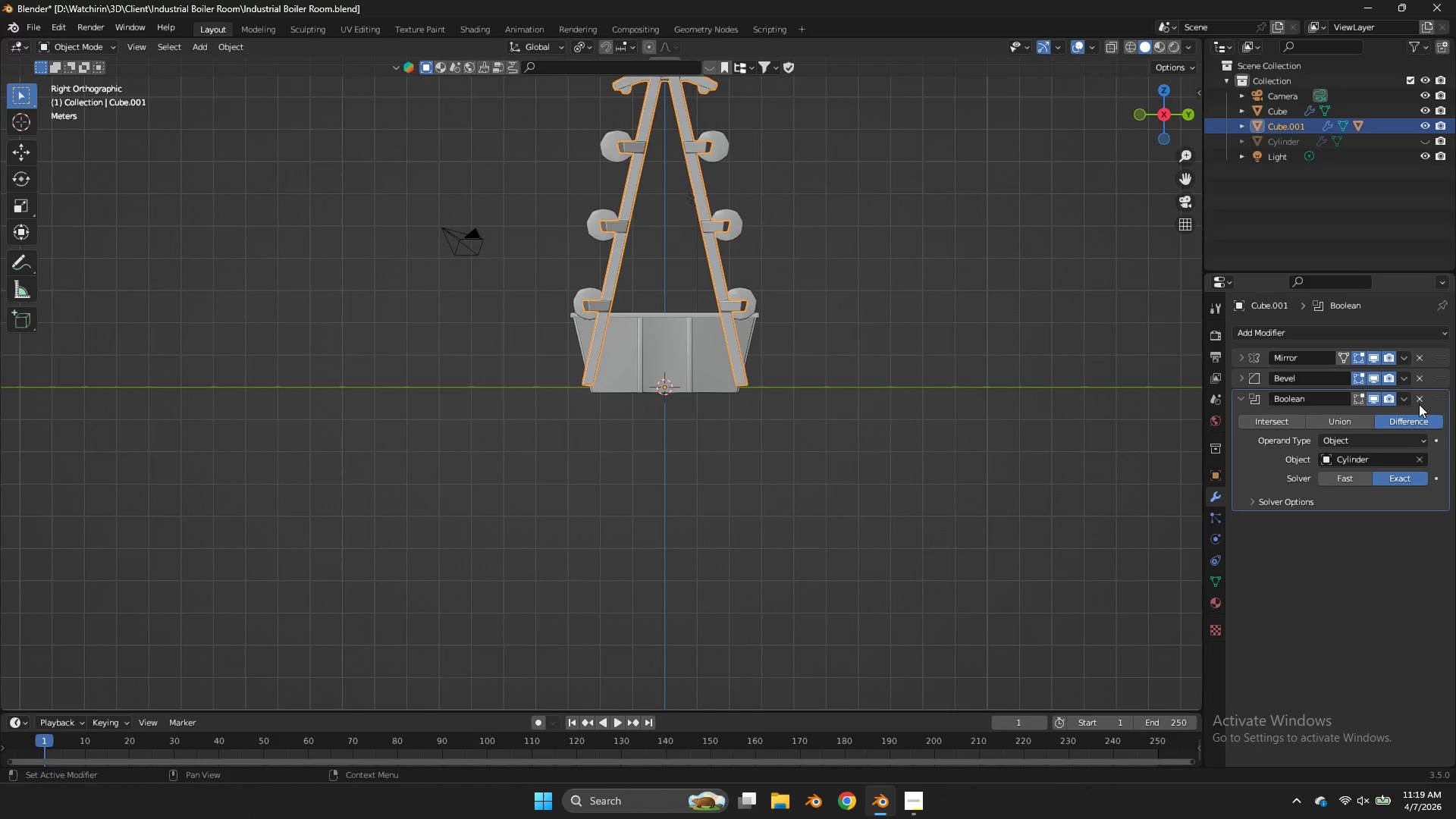 
left_click([1420, 403])
 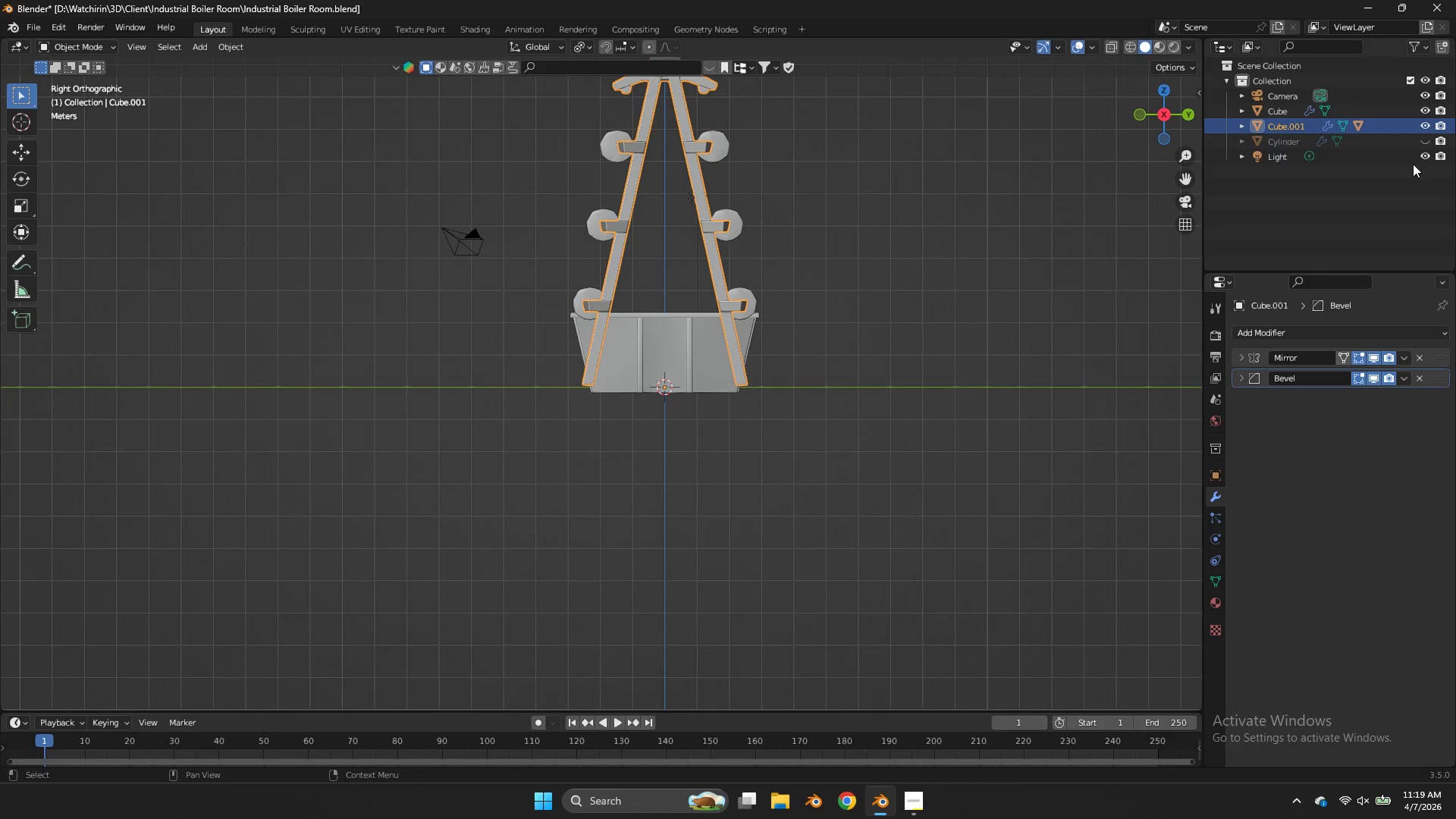 
left_click([1407, 136])
 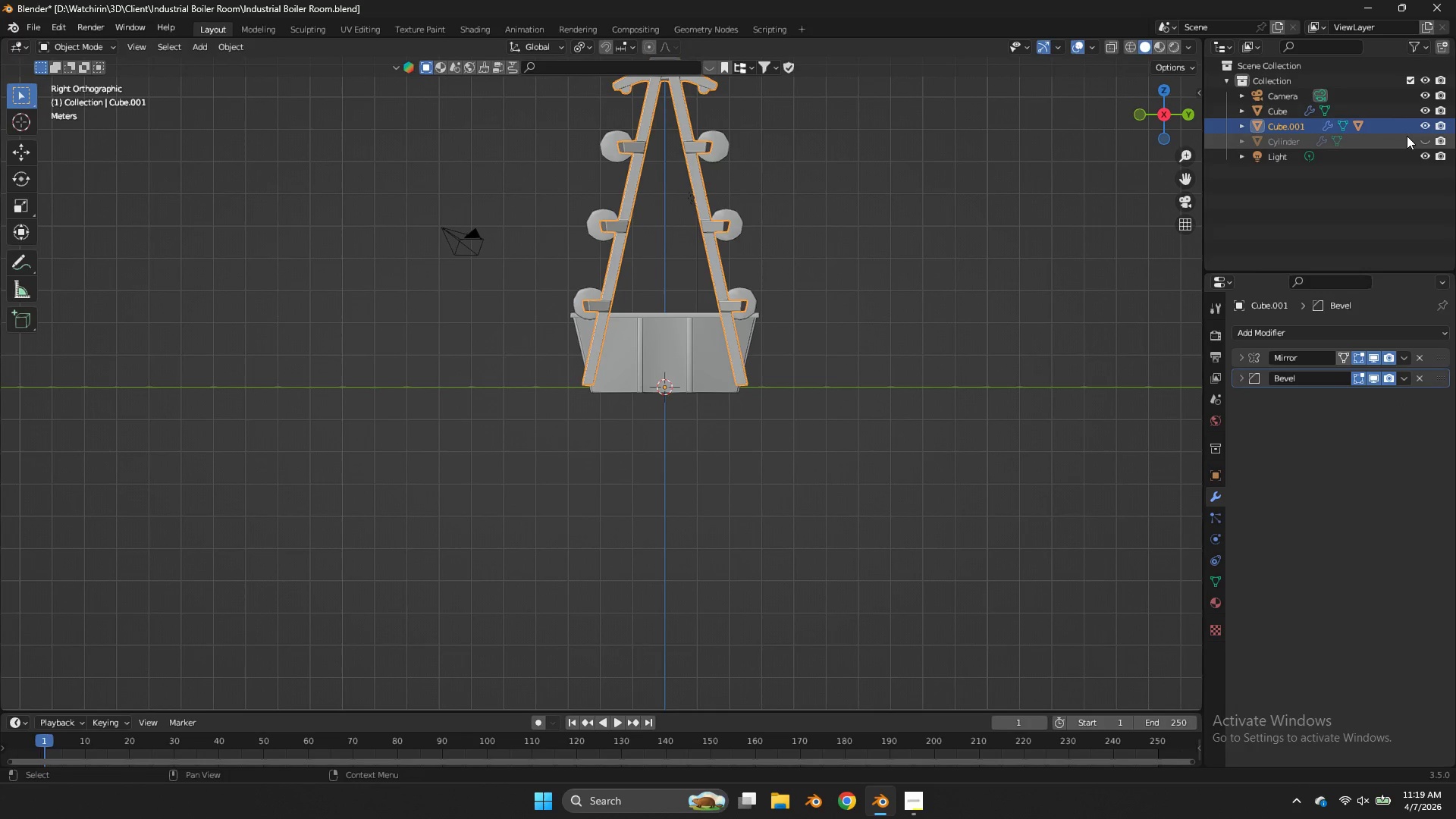 
left_click([1407, 136])
 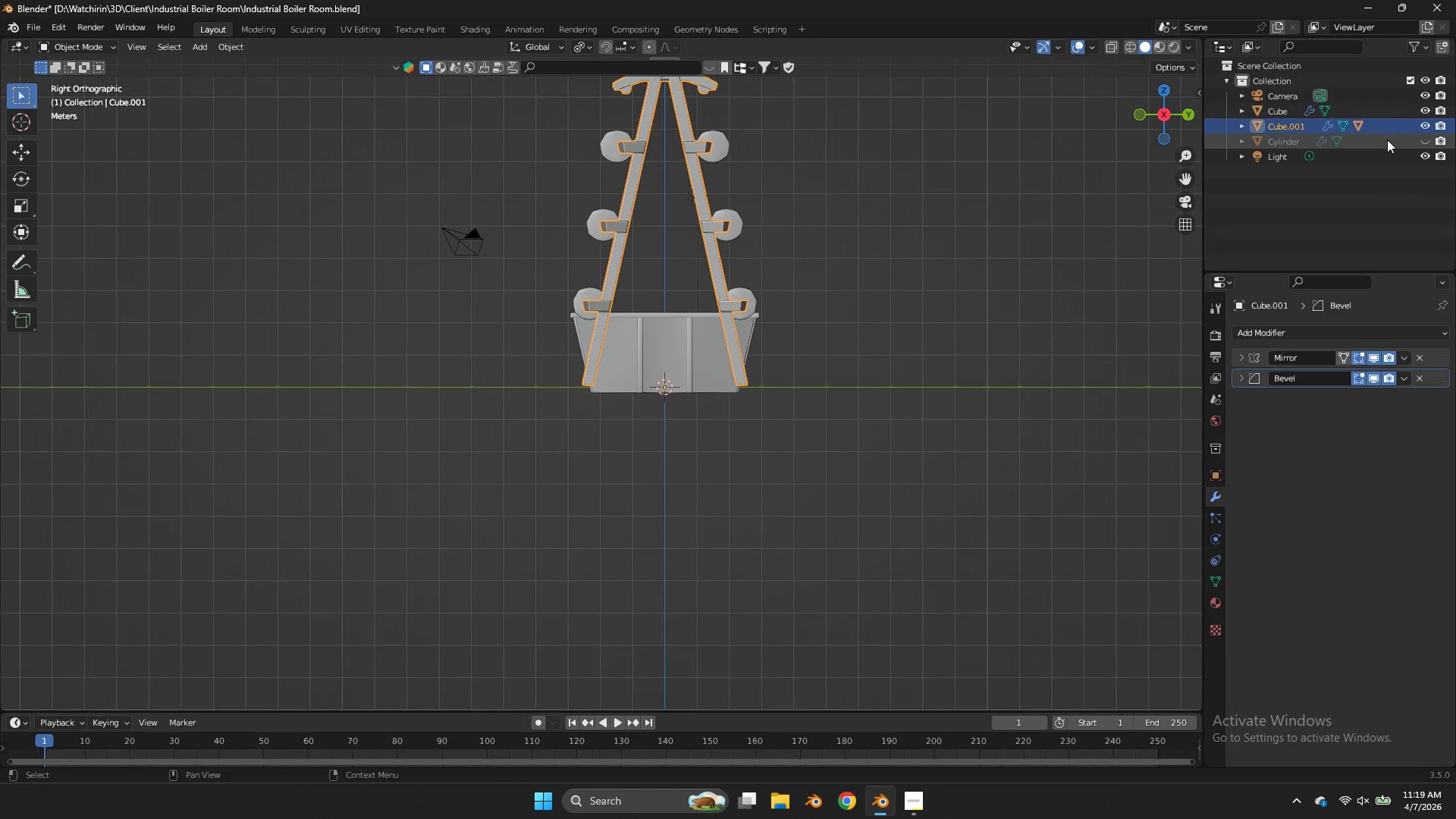 
left_click([1387, 140])
 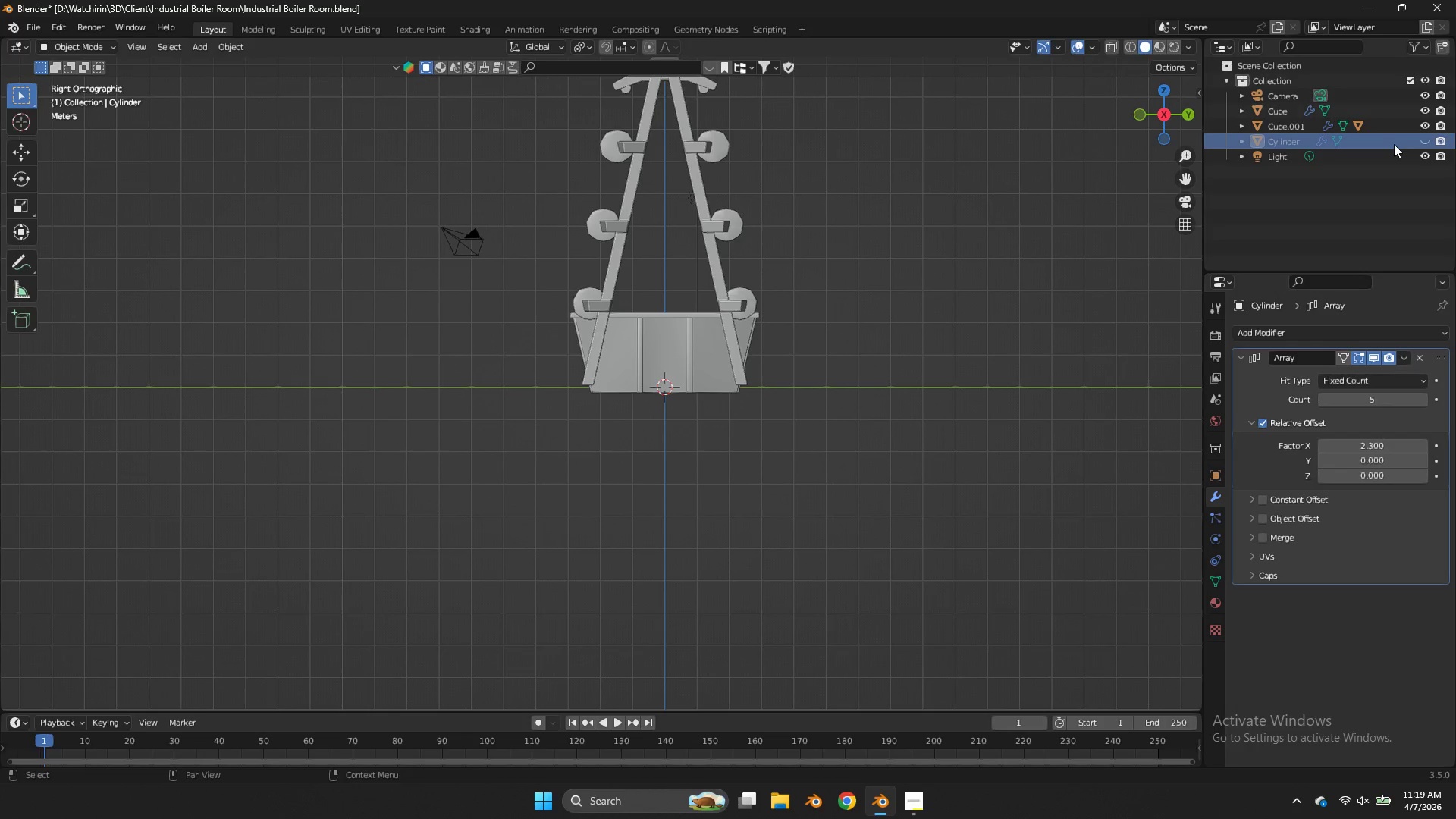 
key(Delete)
 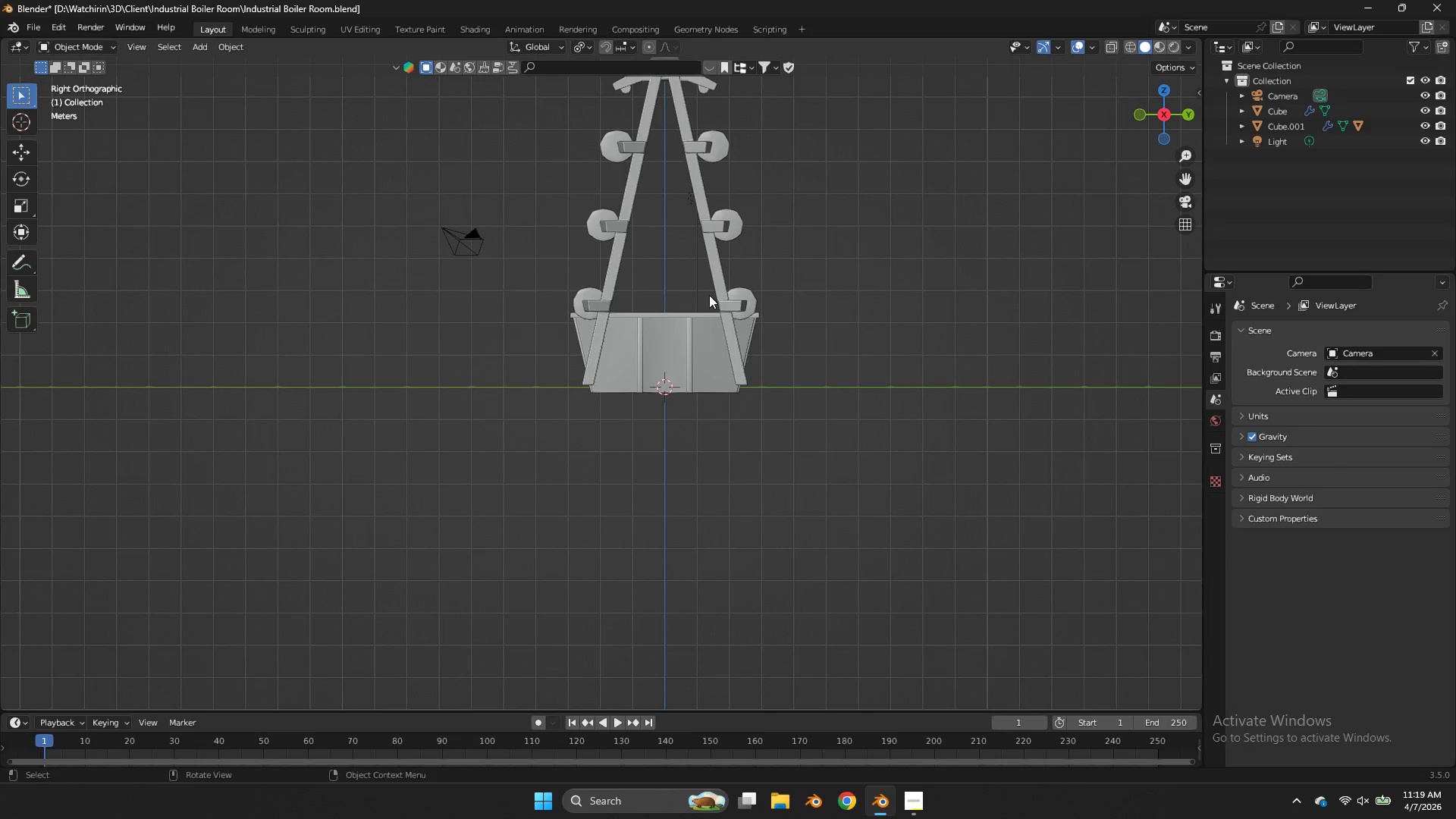 
left_click([720, 293])
 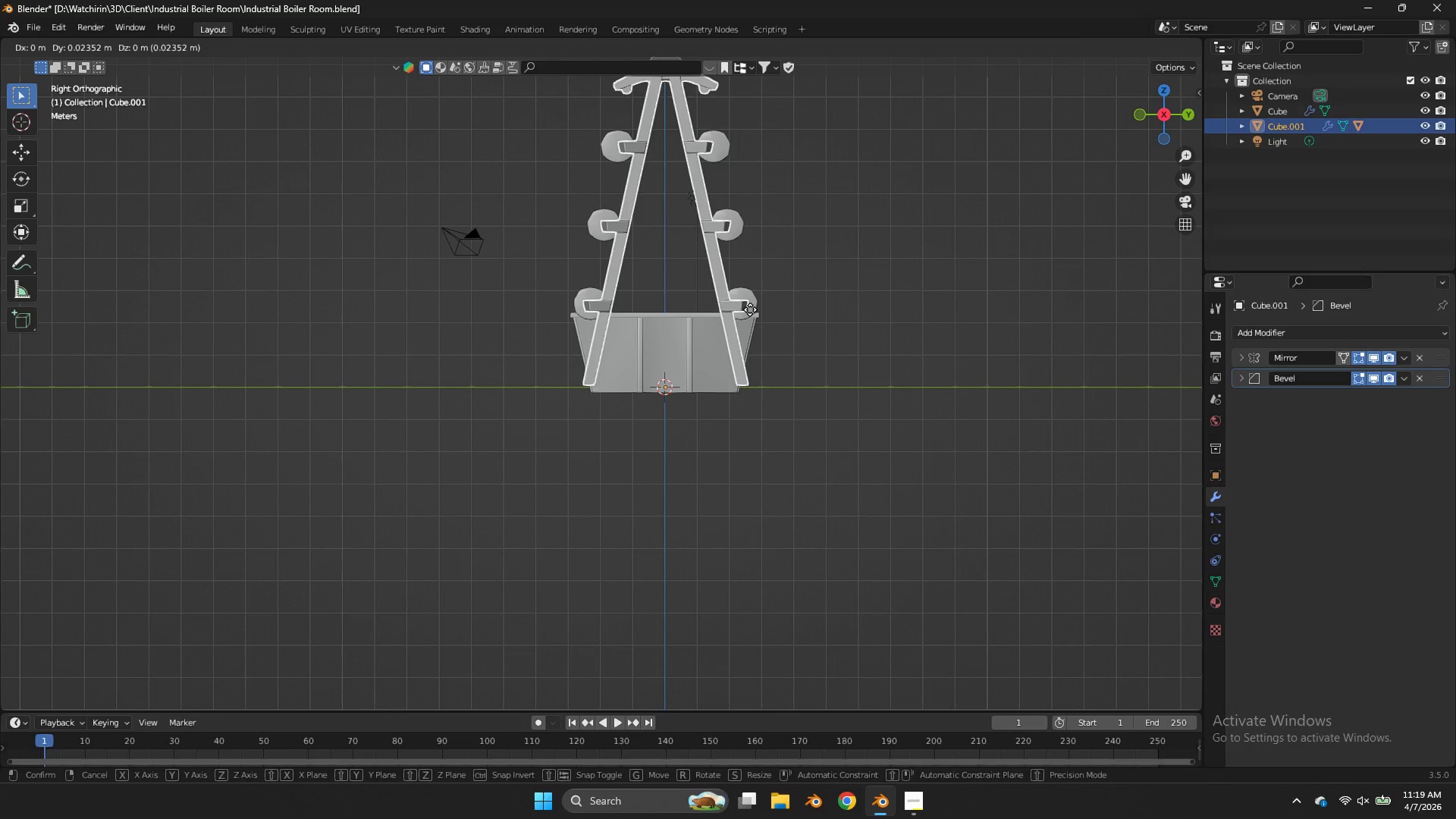 
type(gz)
 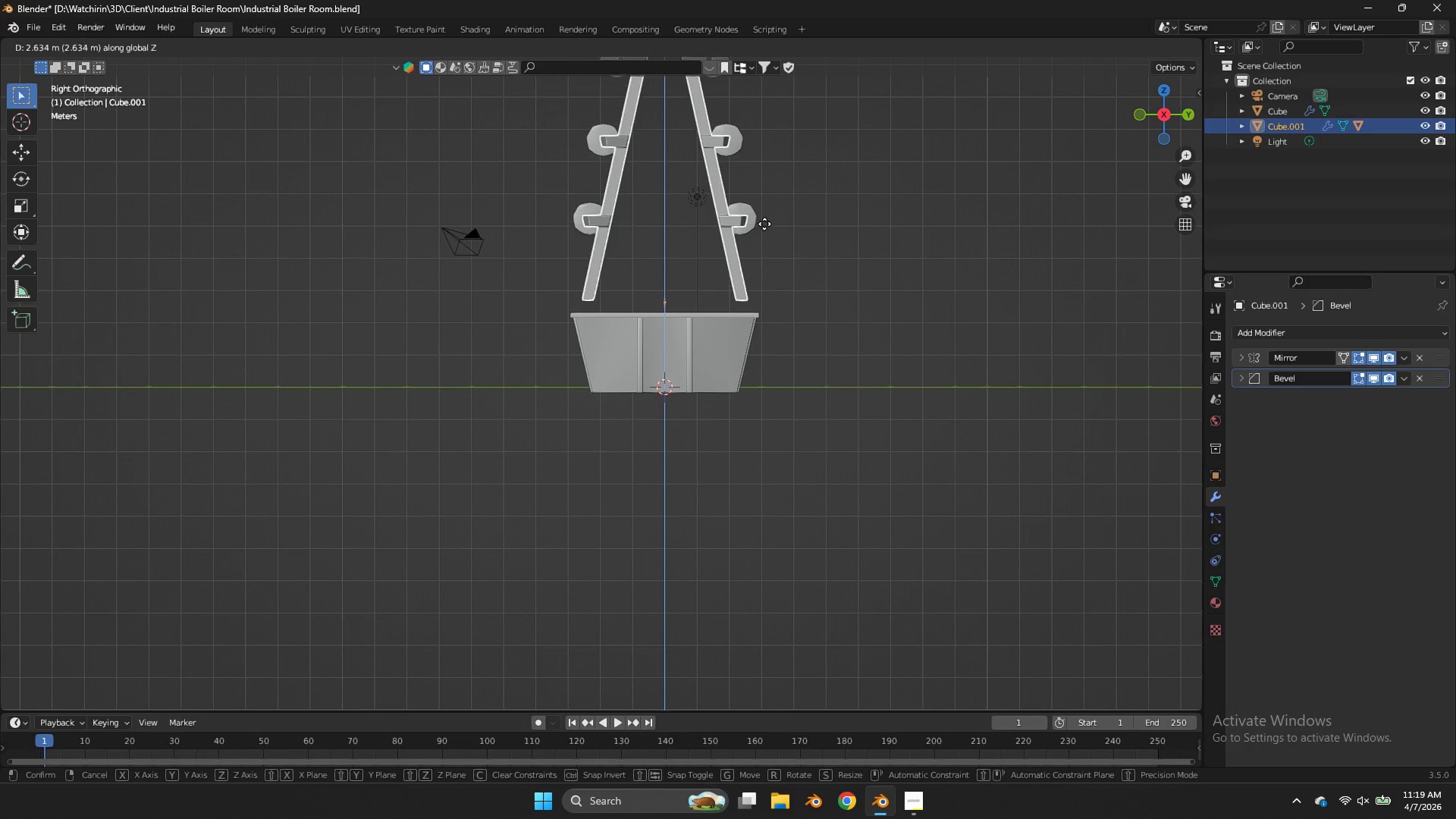 
left_click([764, 224])
 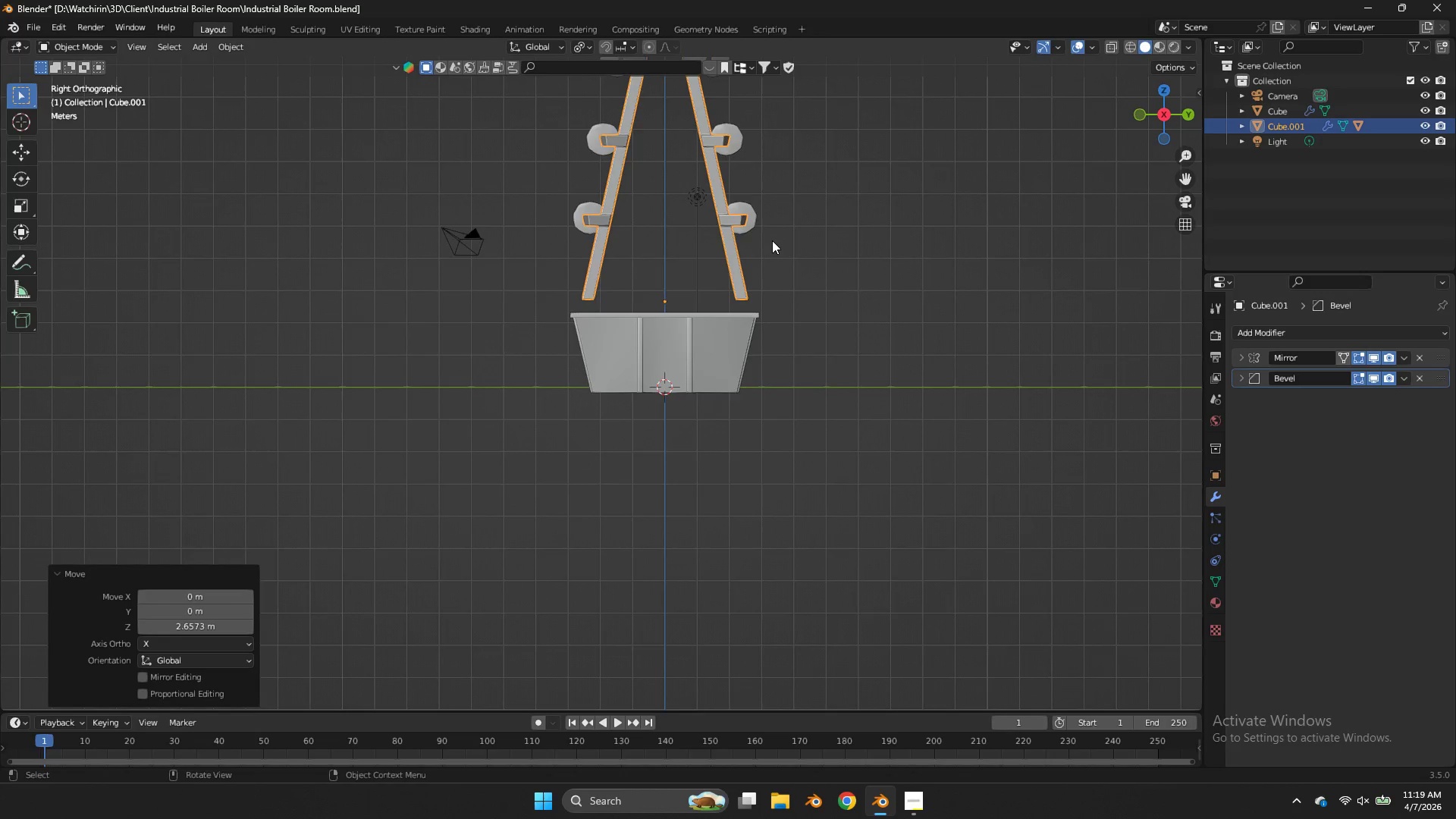 
key(Tab)
 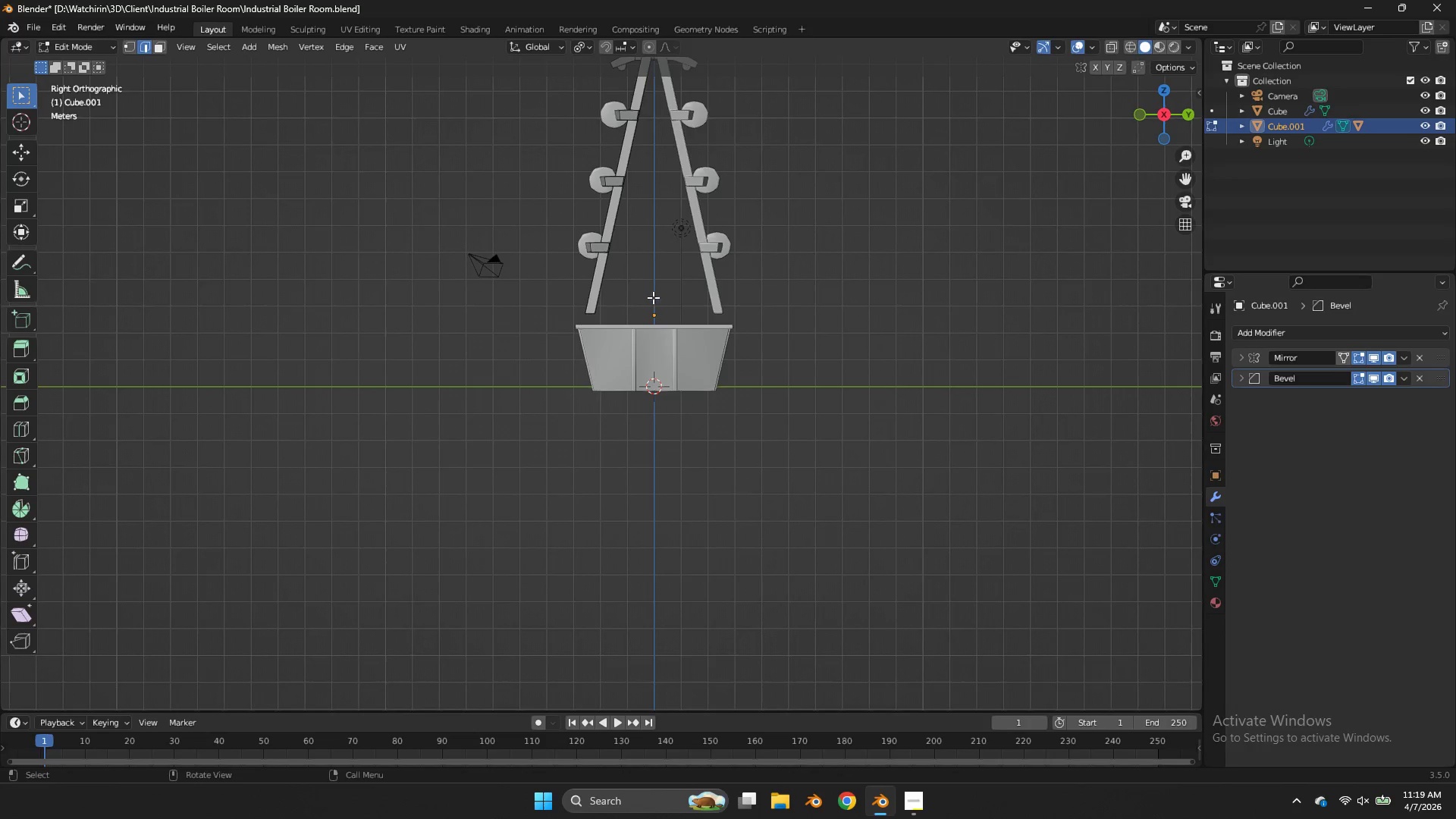 
scroll: coordinate [747, 281], scroll_direction: down, amount: 1.0
 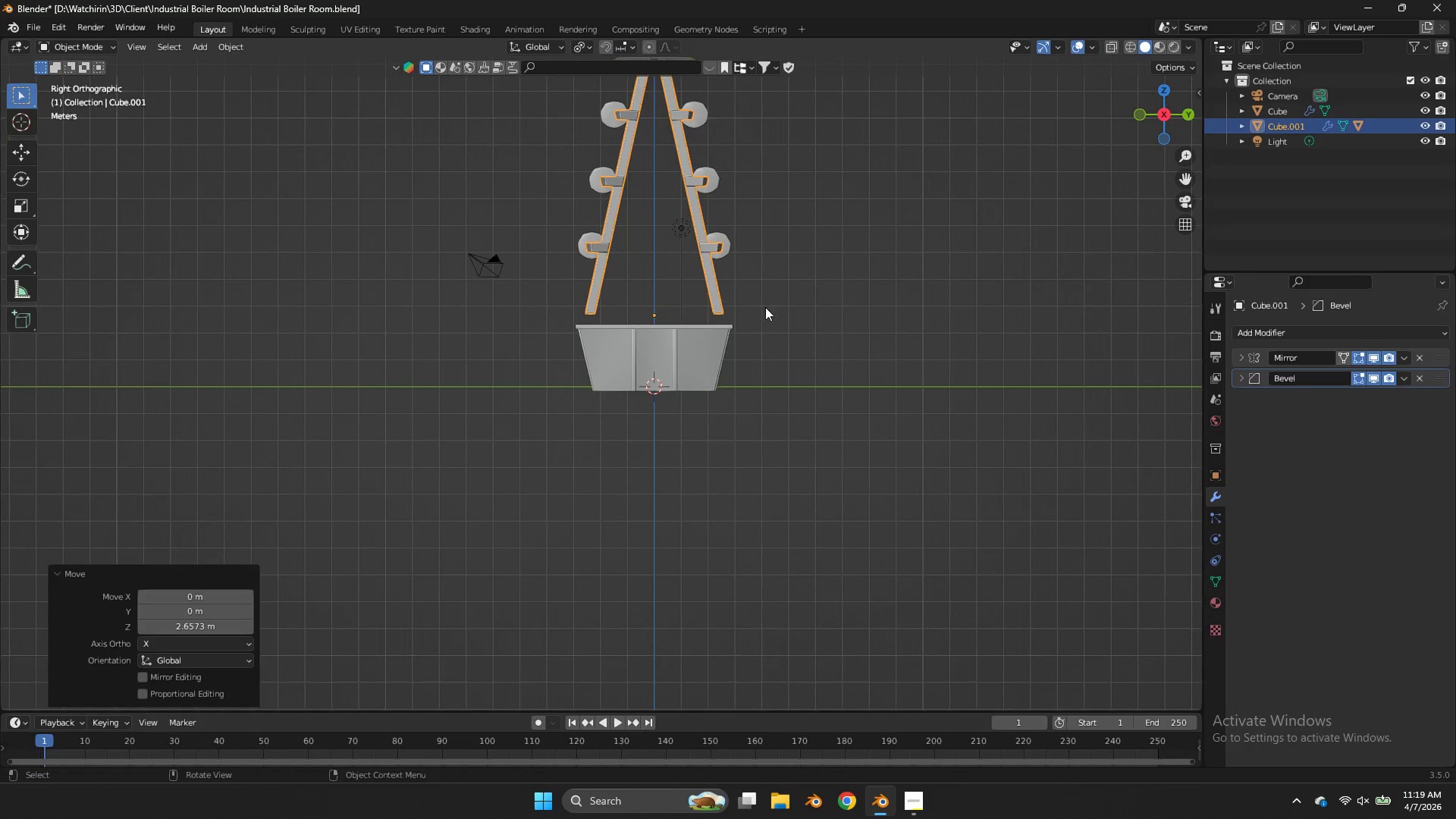 
key(Tab)
type(gz)
 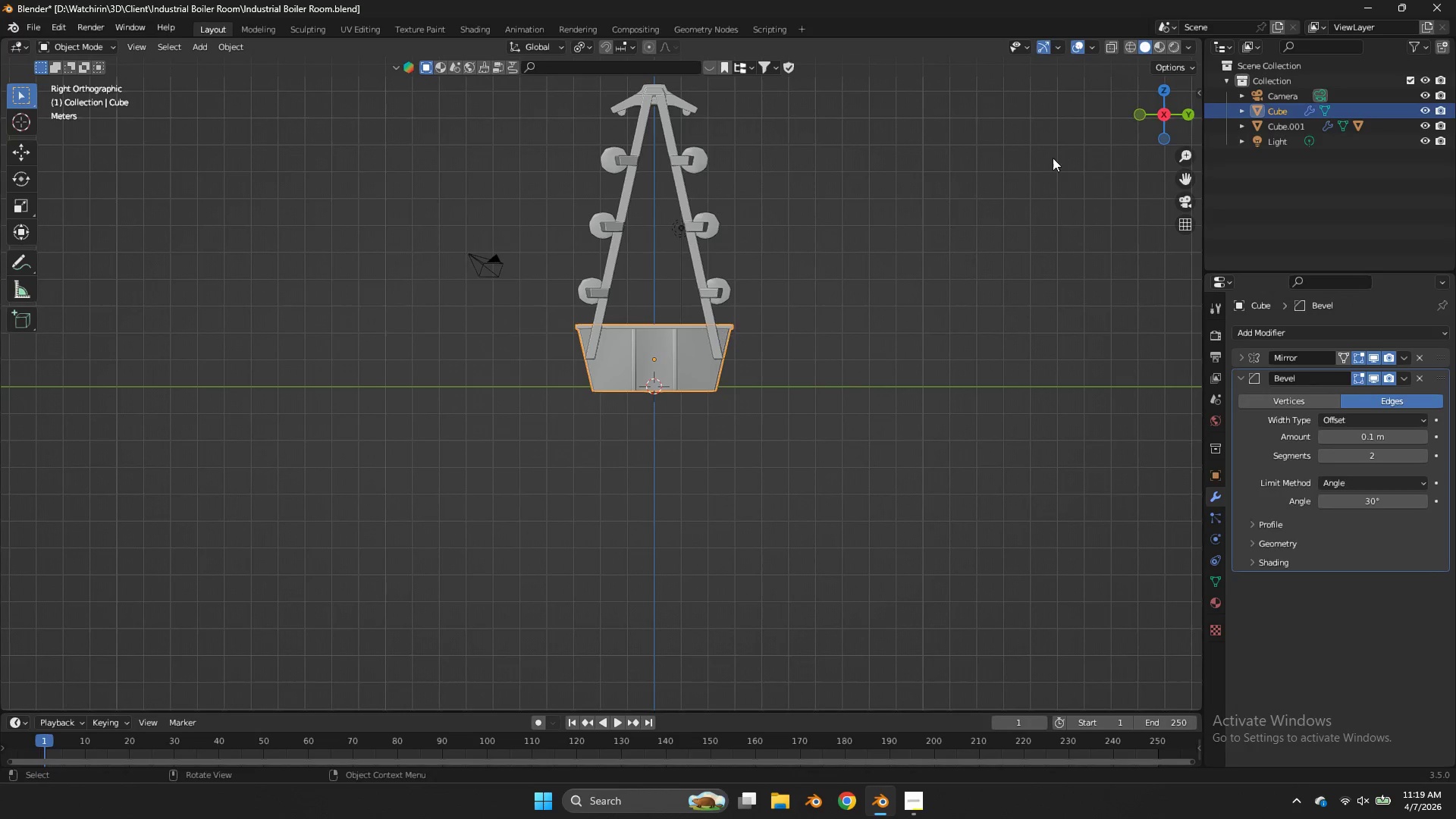 
left_click_drag(start_coordinate=[1175, 109], to_coordinate=[1188, 122])
 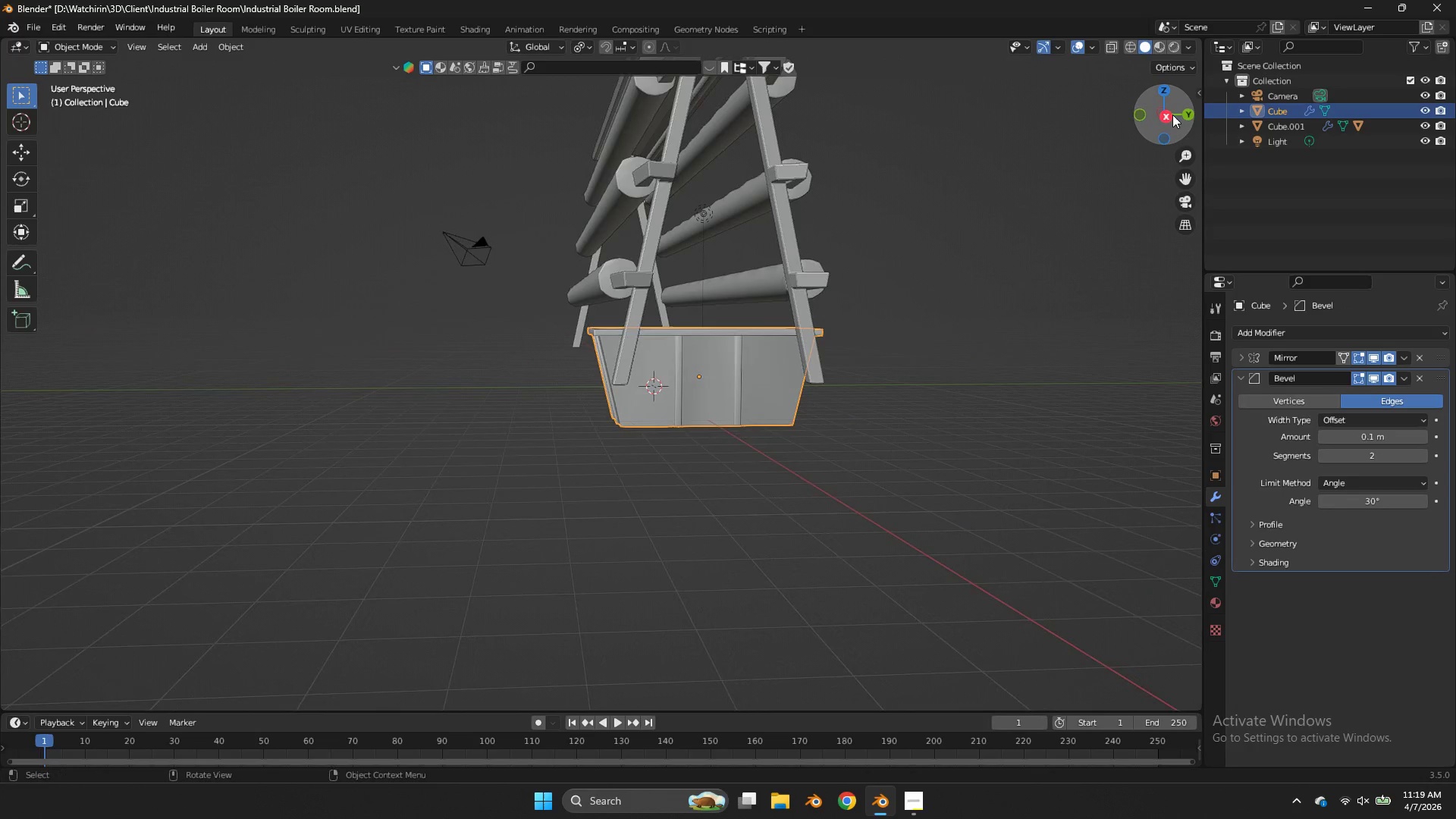 
left_click([1172, 115])
 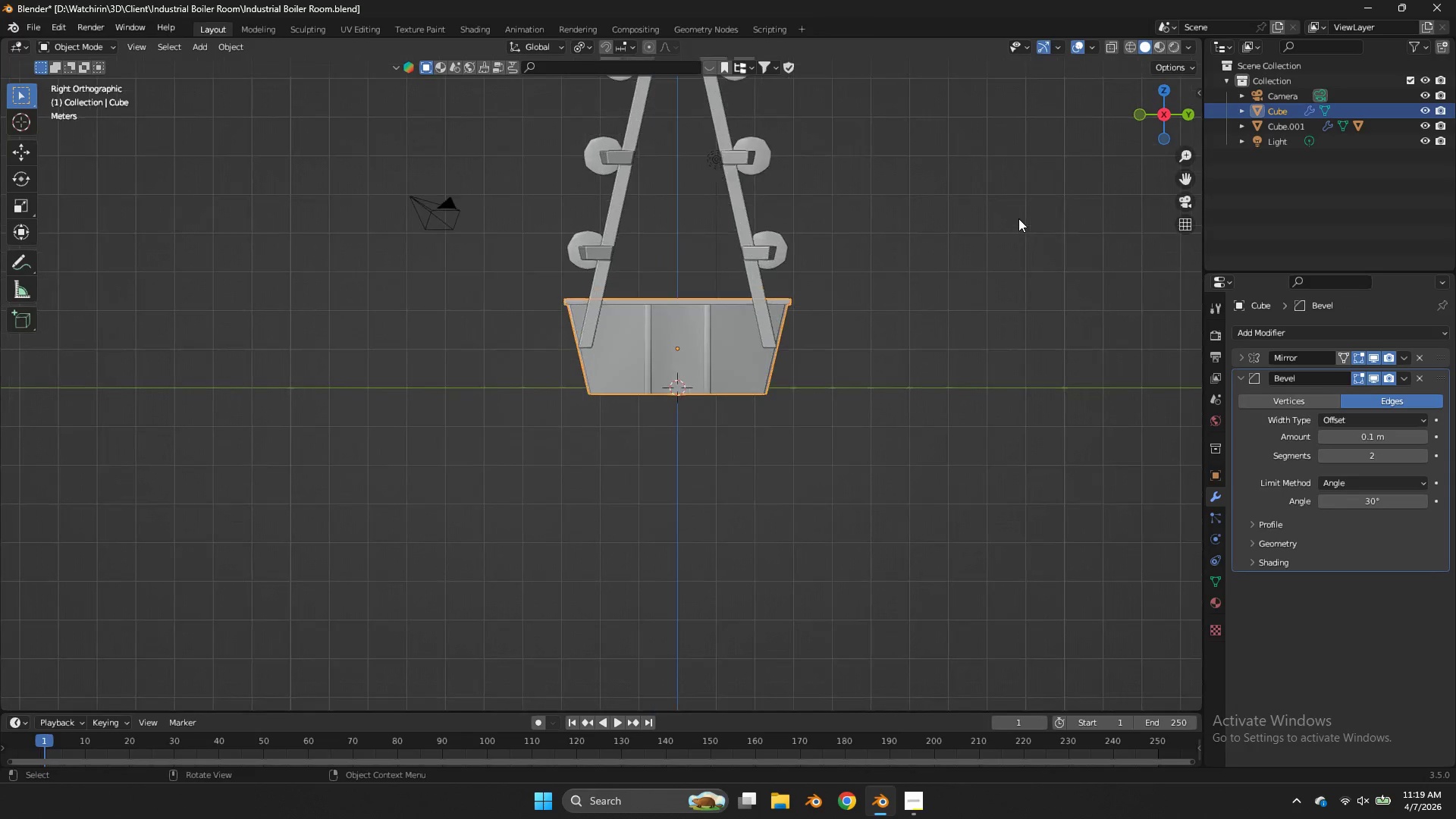 
scroll: coordinate [1018, 218], scroll_direction: up, amount: 2.0
 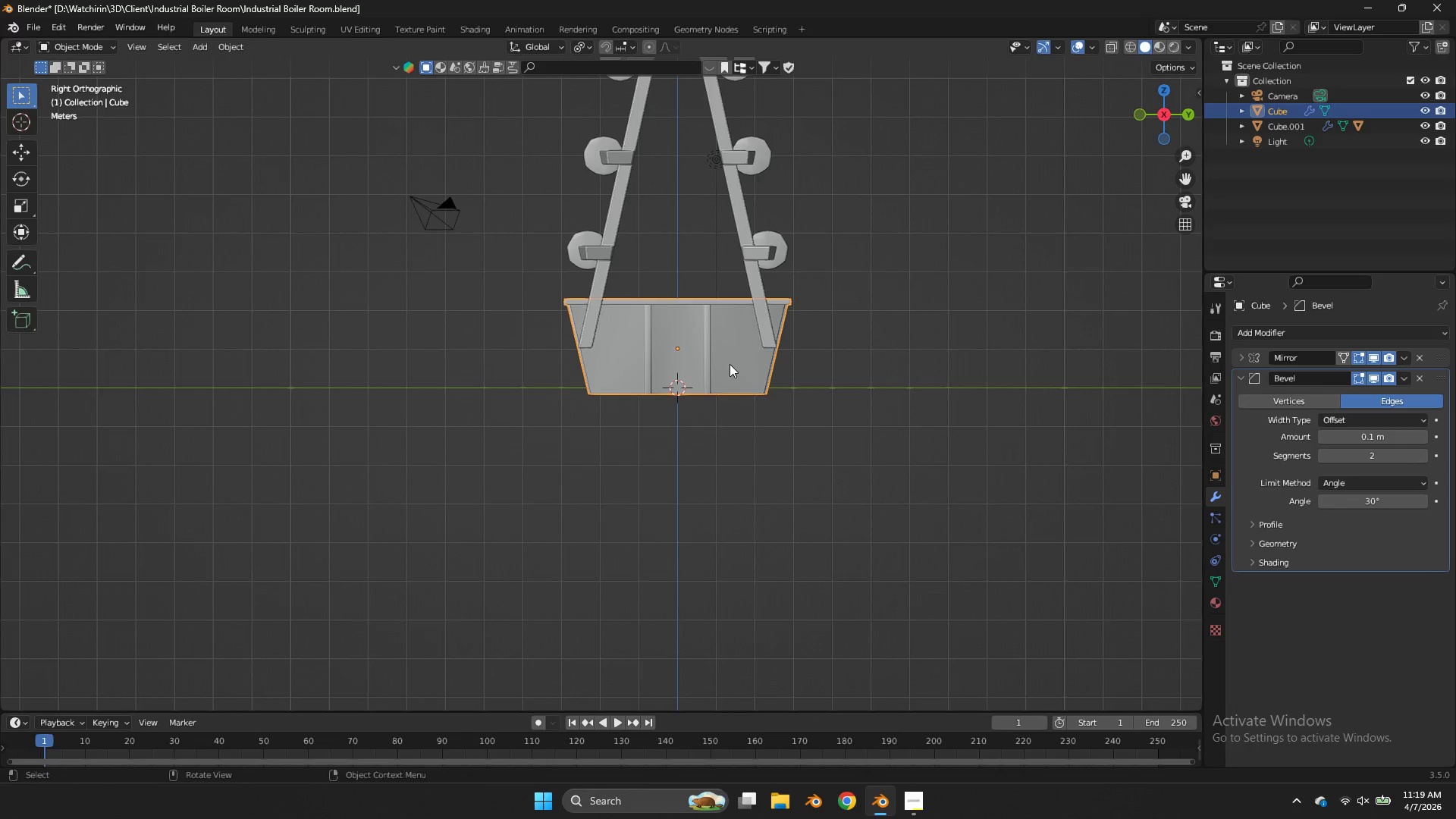 
type(gz)
 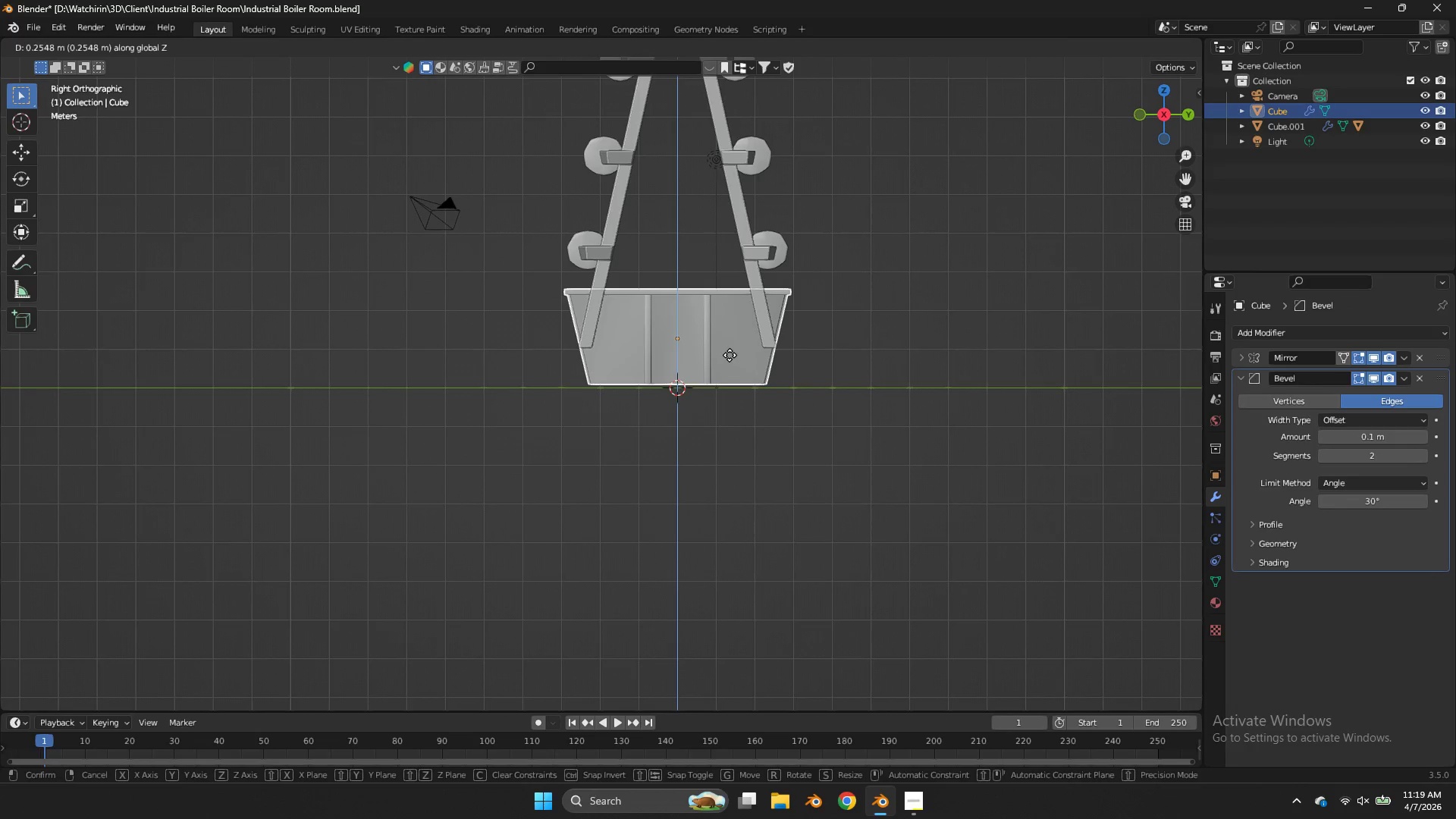 
hold_key(key=ShiftLeft, duration=0.69)
 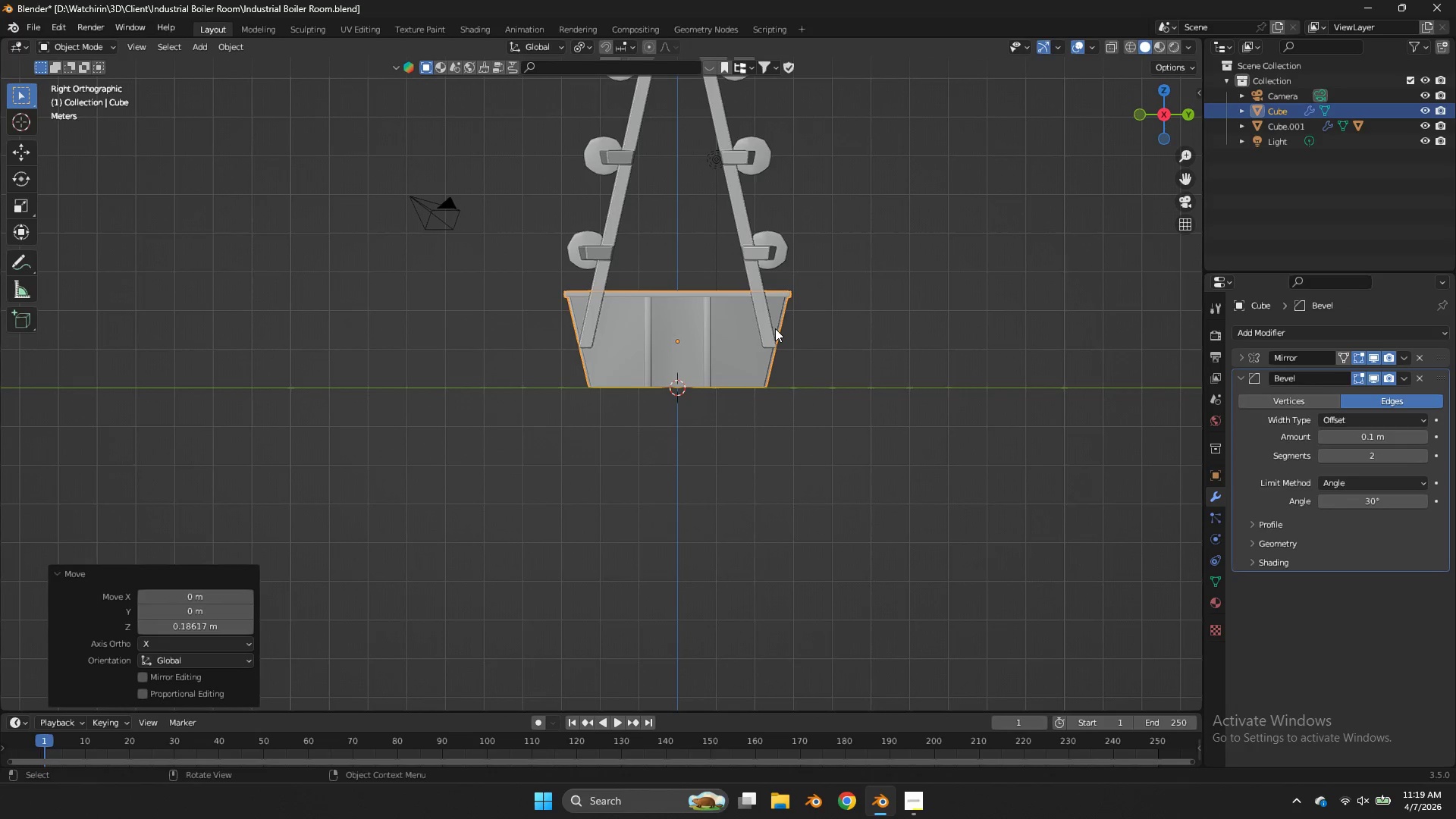 
double_click([775, 328])
 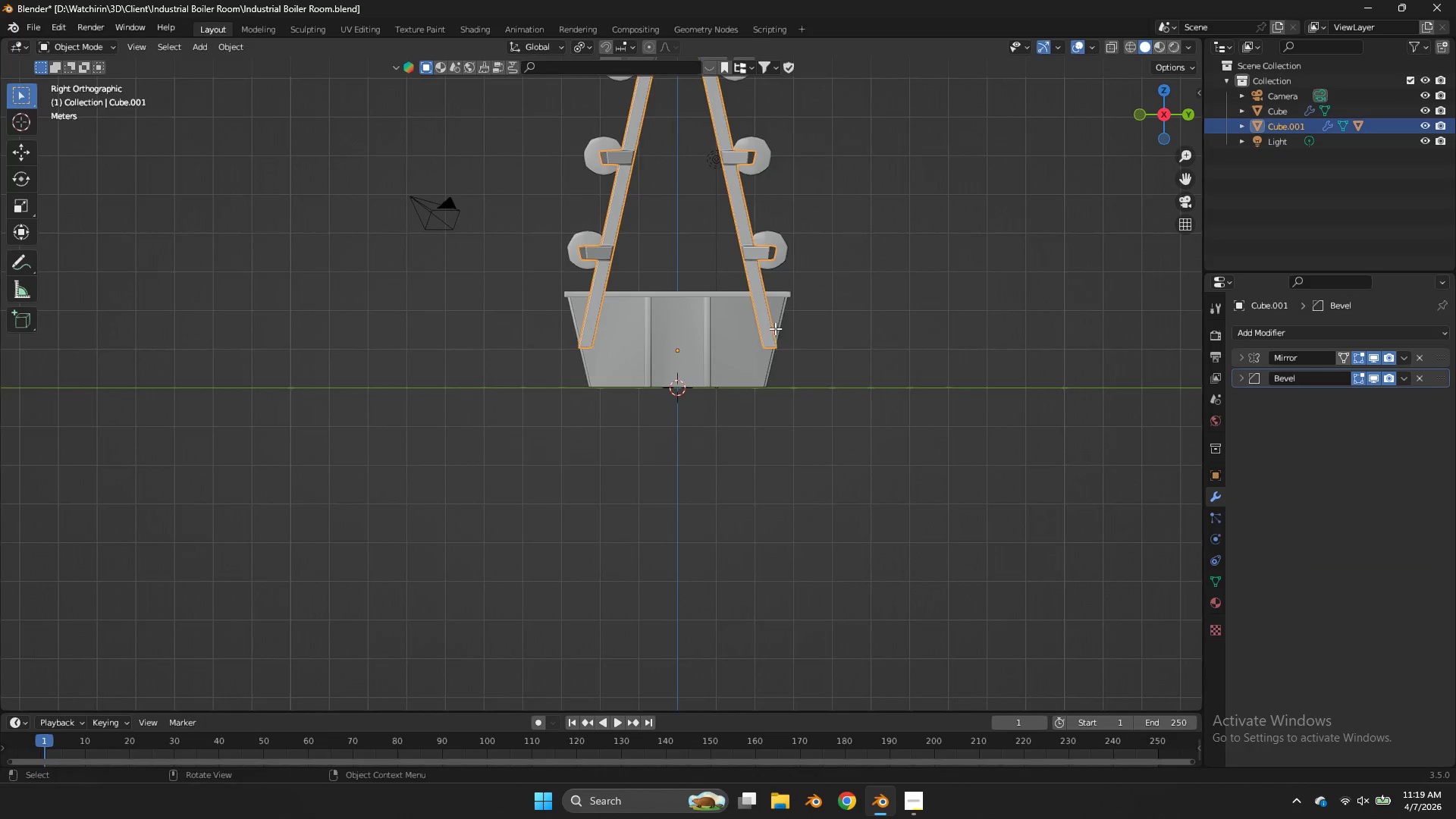 
key(Tab)
type(zgzg)
 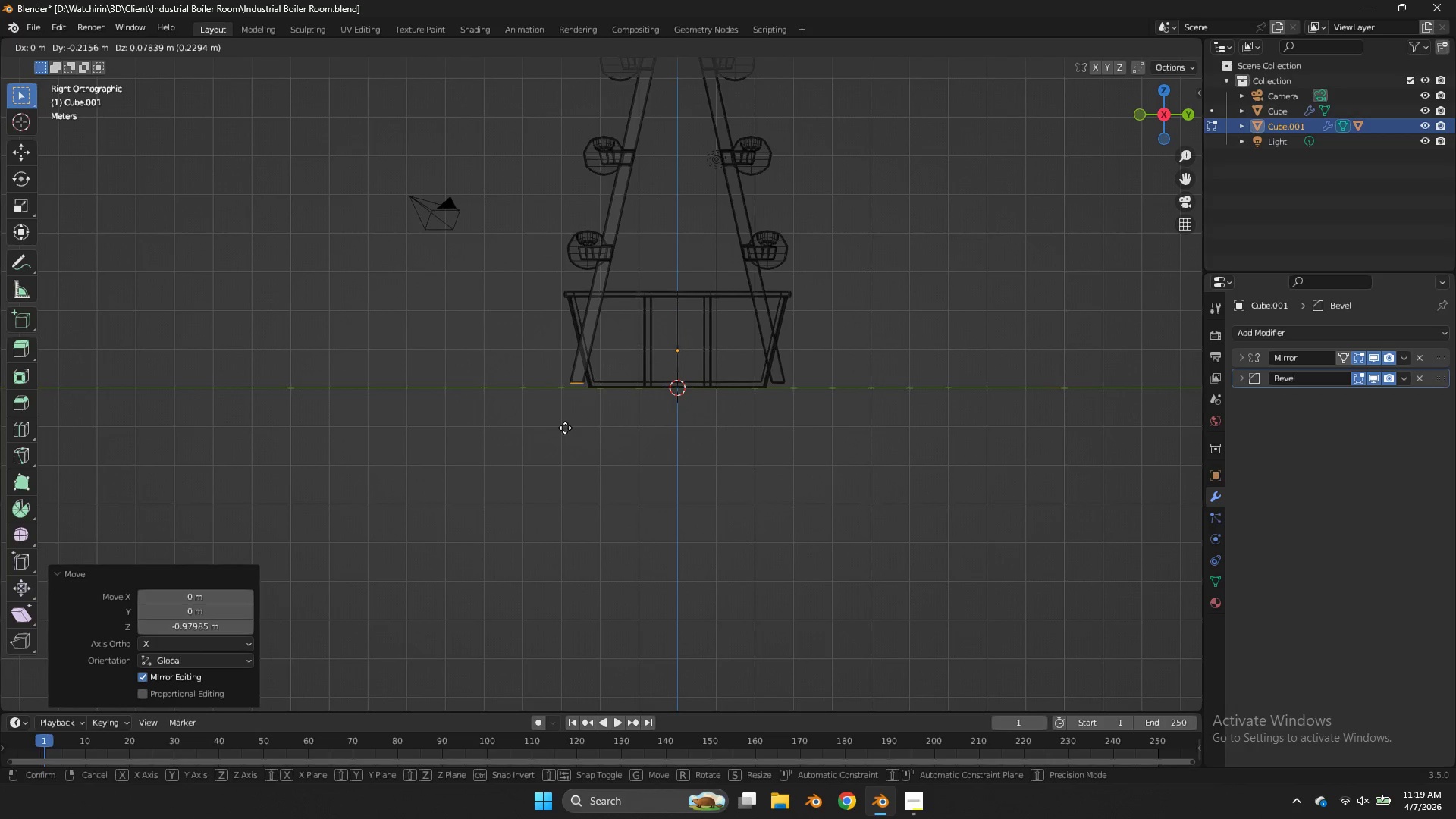 
left_click_drag(start_coordinate=[633, 327], to_coordinate=[529, 391])
 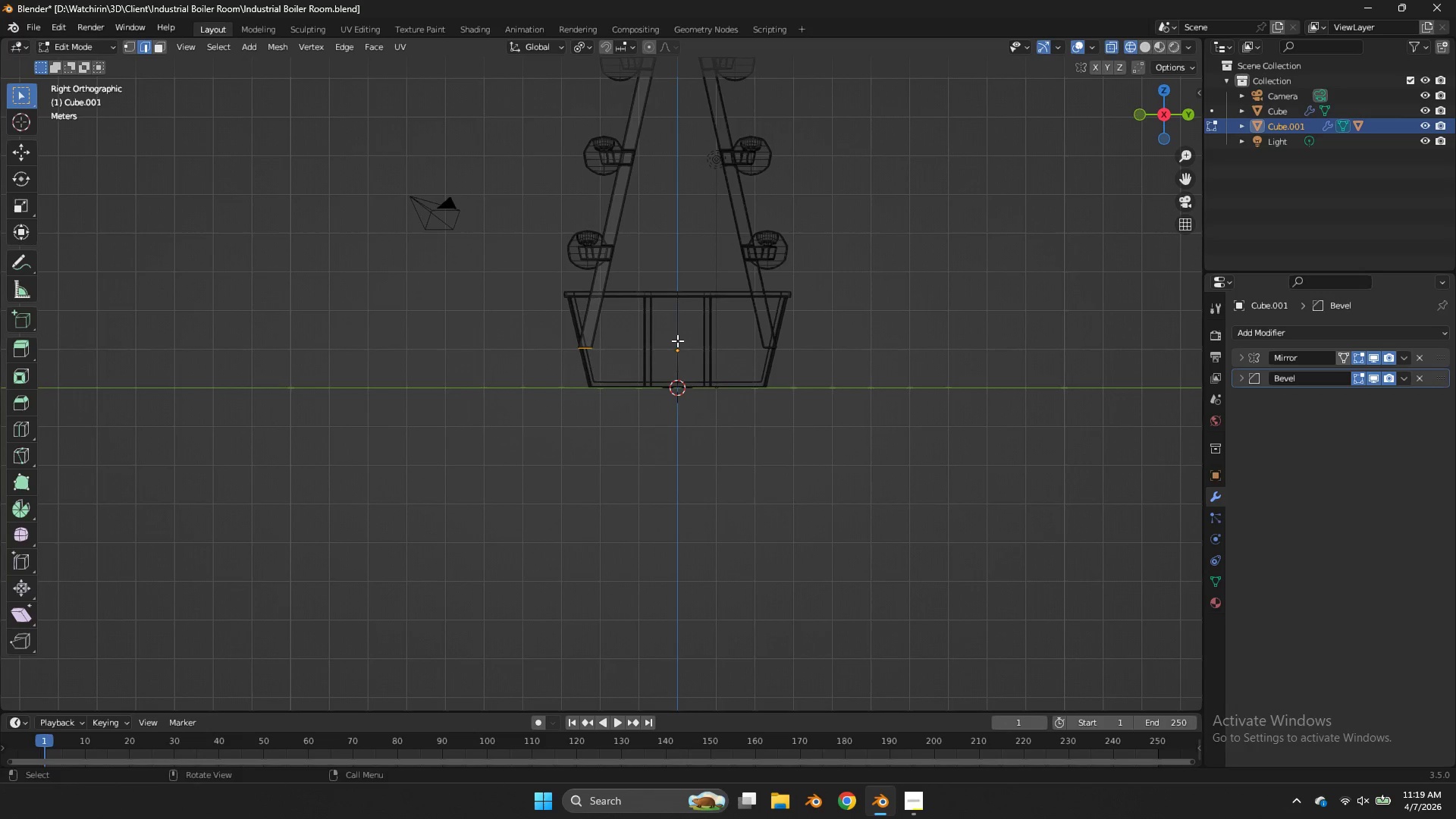 
left_click_drag(start_coordinate=[676, 340], to_coordinate=[458, 400])
 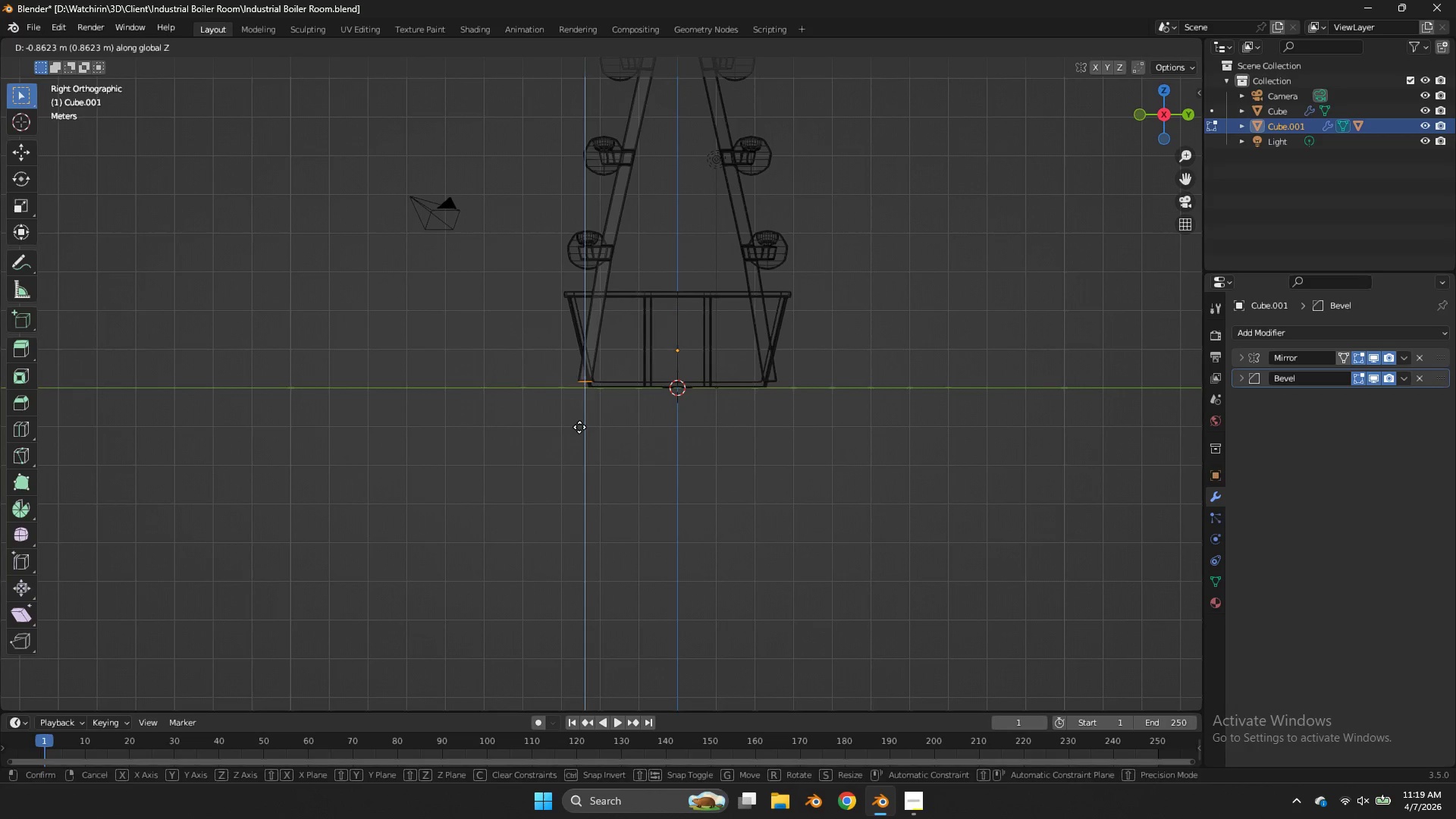 
left_click_drag(start_coordinate=[579, 429], to_coordinate=[576, 431])
 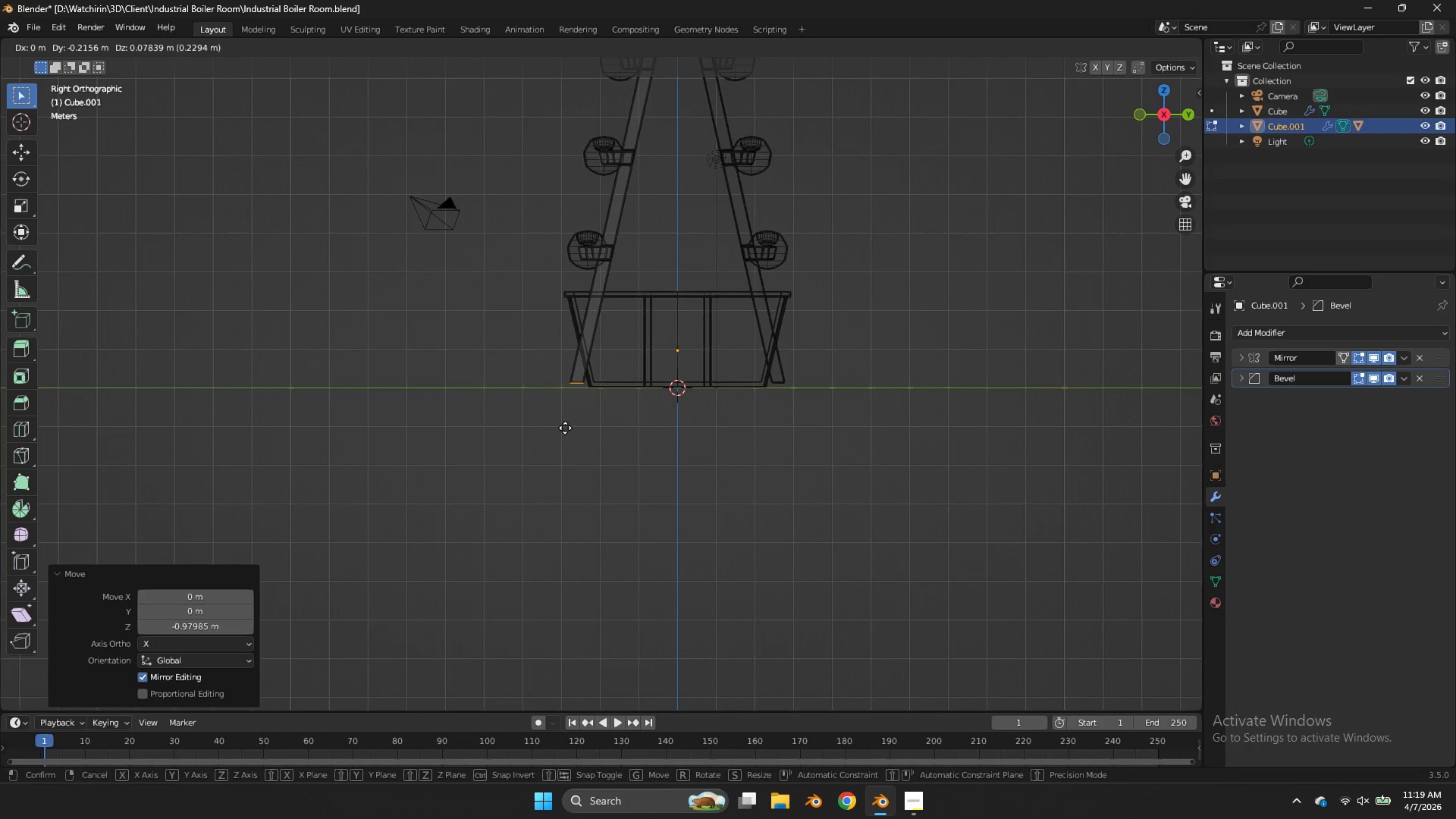 
hold_key(key=ShiftLeft, duration=2.94)
left_click([551, 483])
 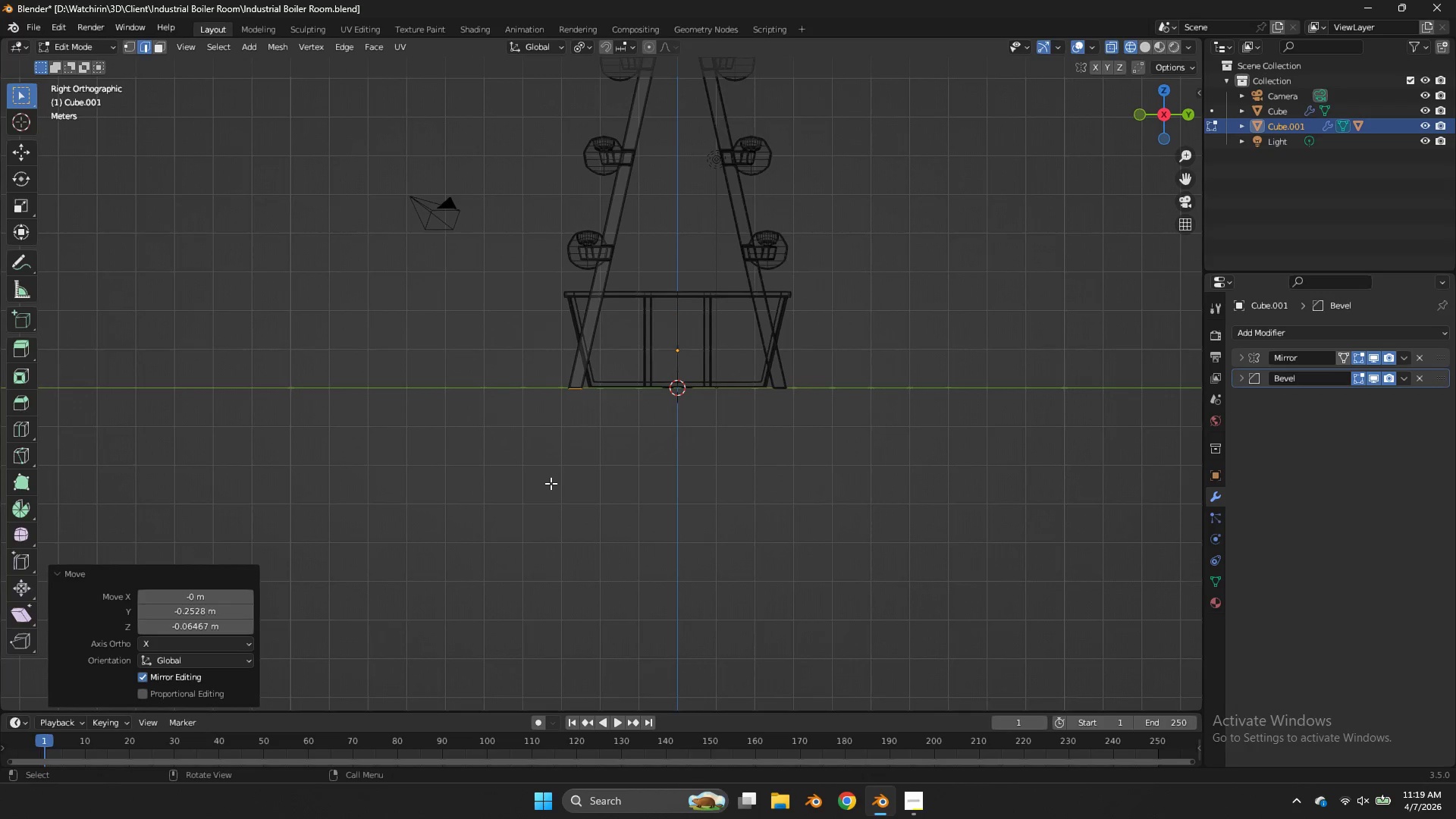 
key(G)
 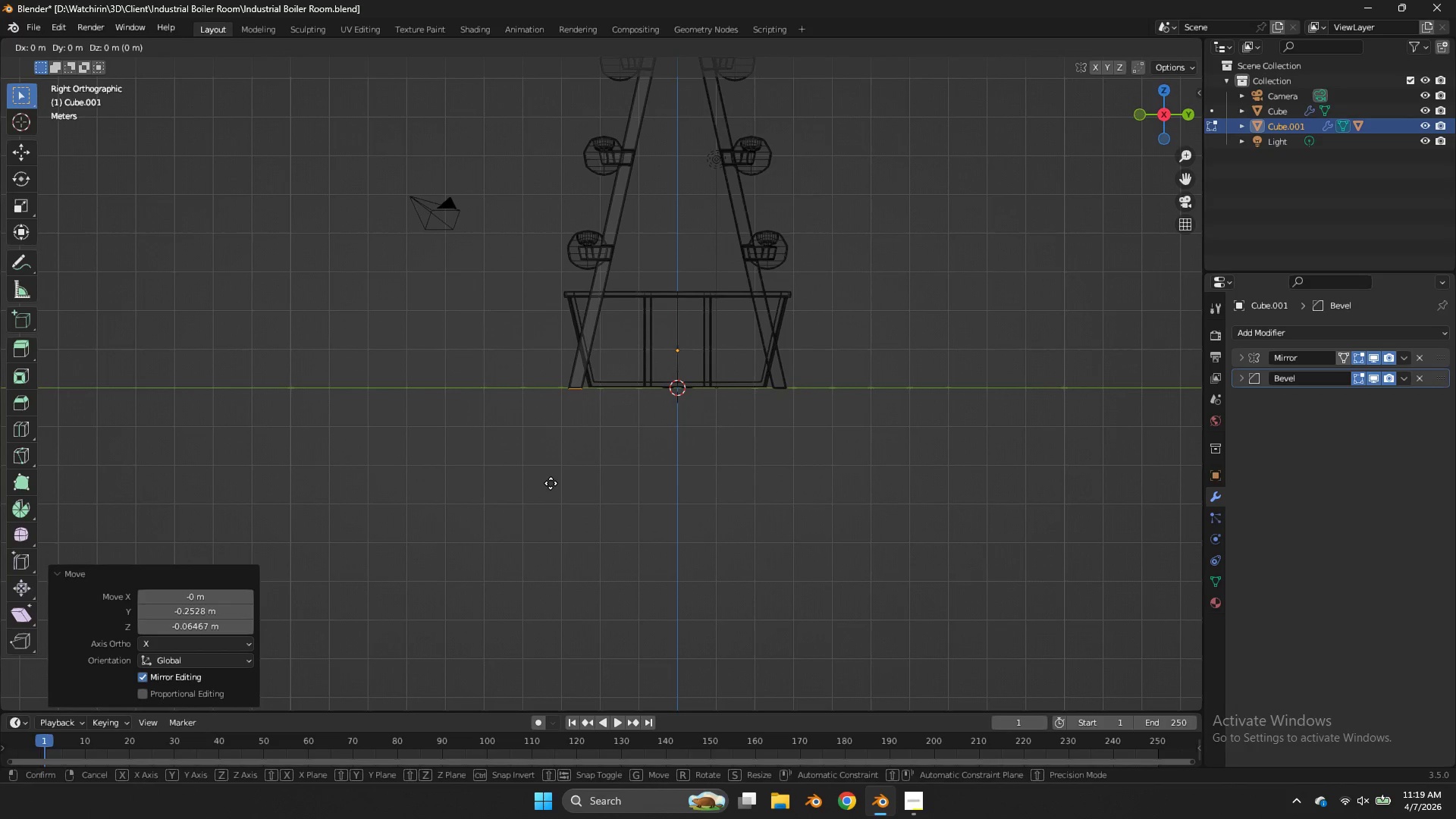 
hold_key(key=ShiftLeft, duration=1.47)
left_click([579, 486])
 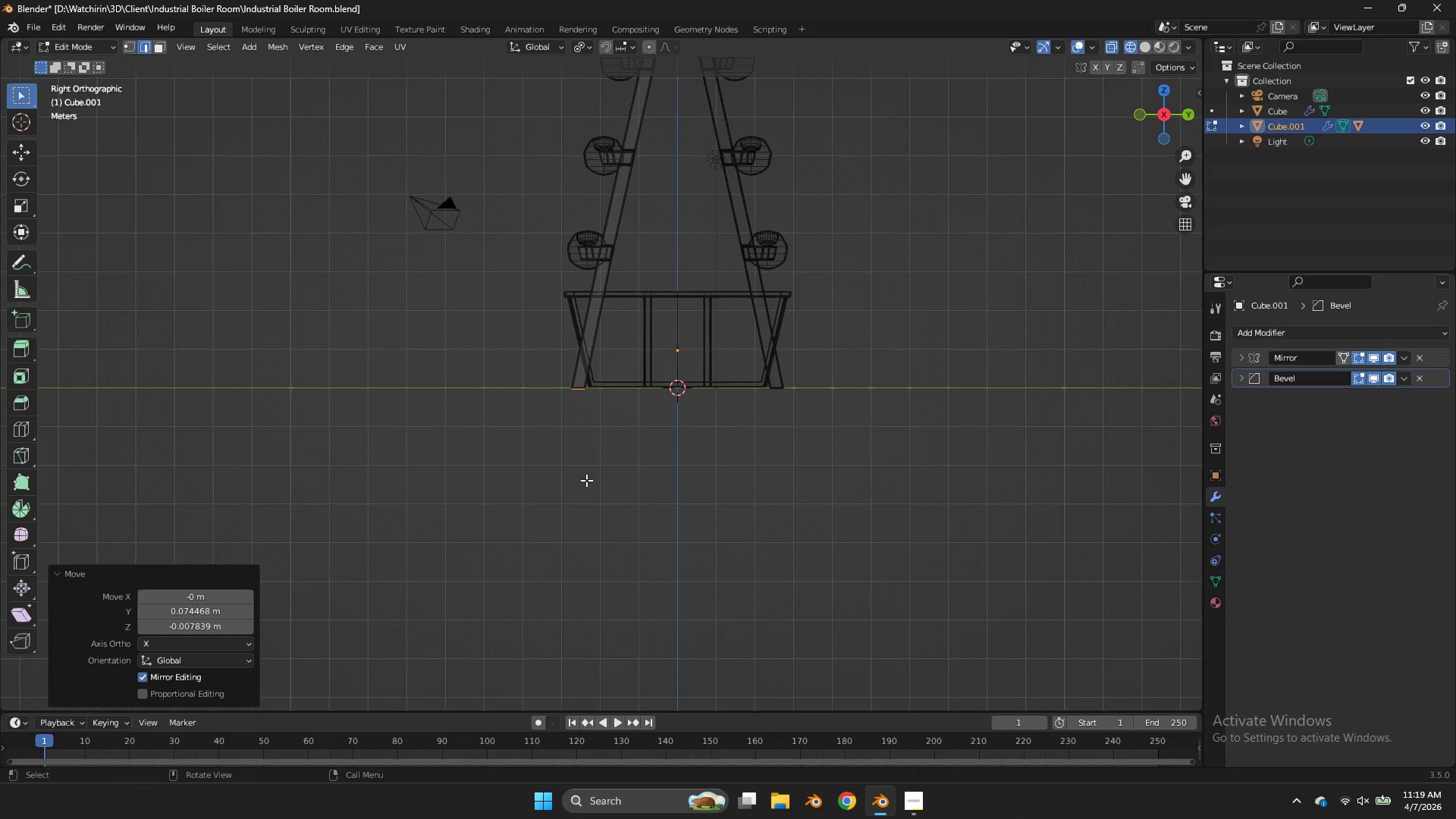 
key(Control+ControlLeft)
 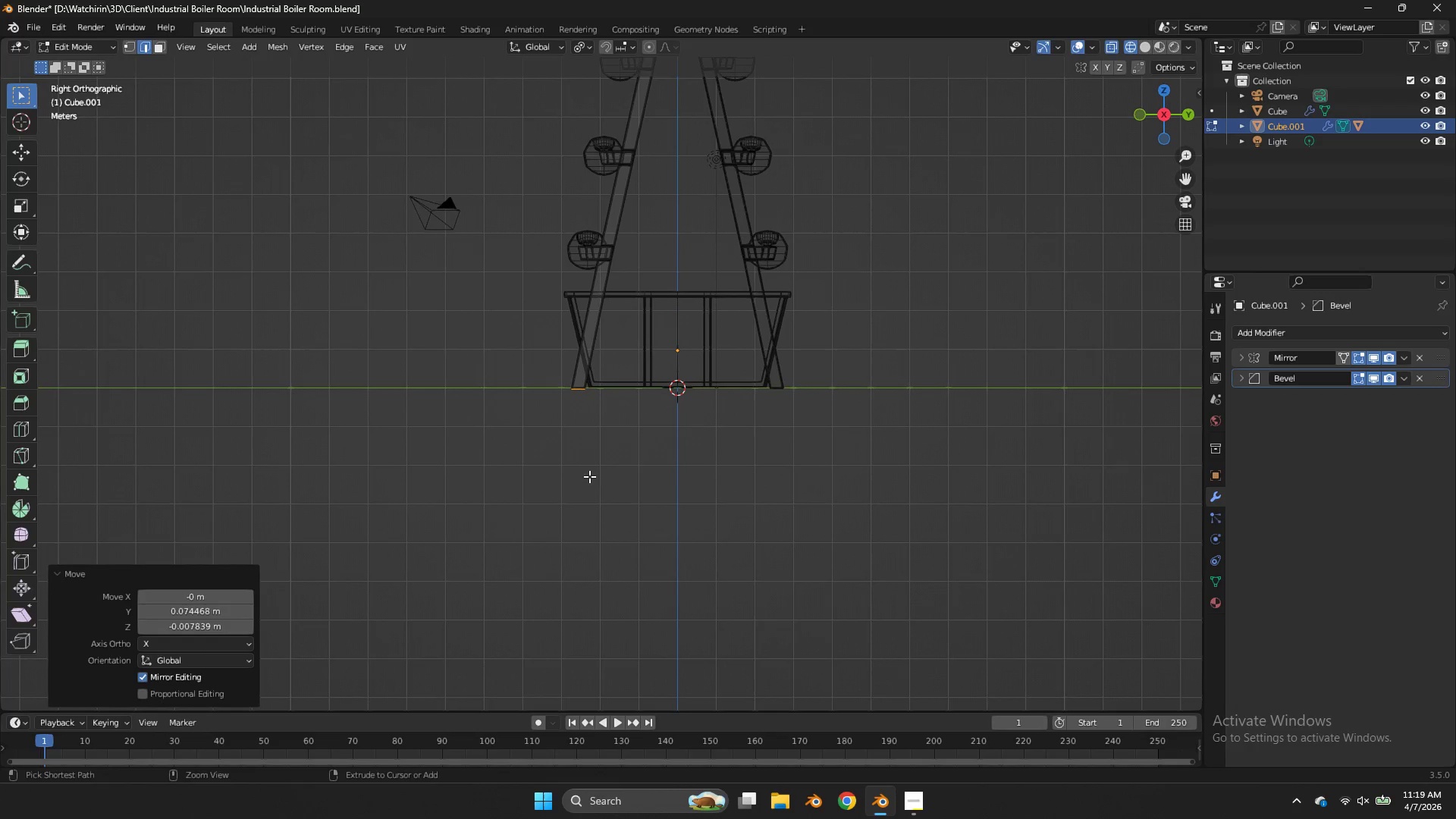 
key(Control+S)
 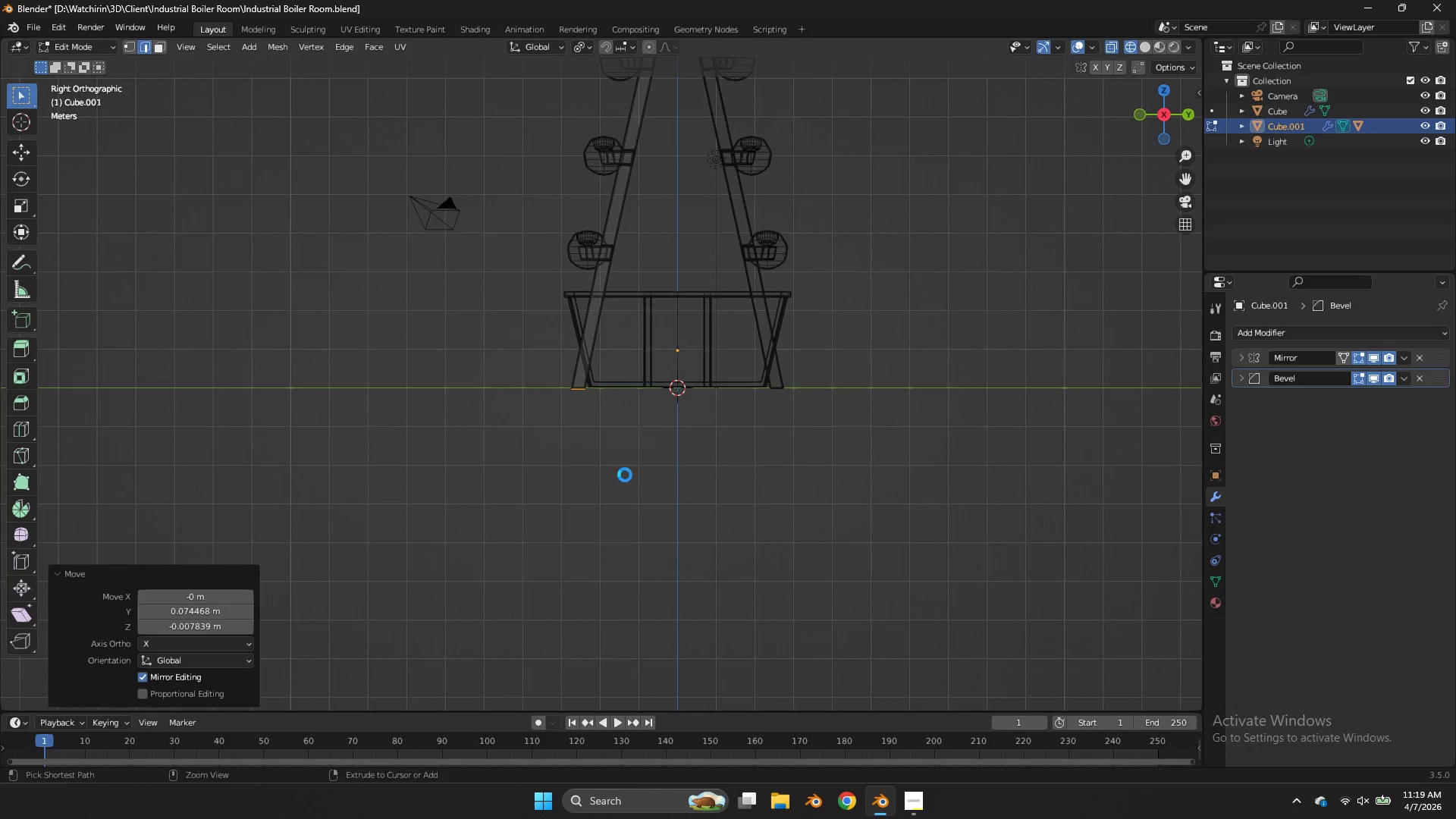 
key(Z)
 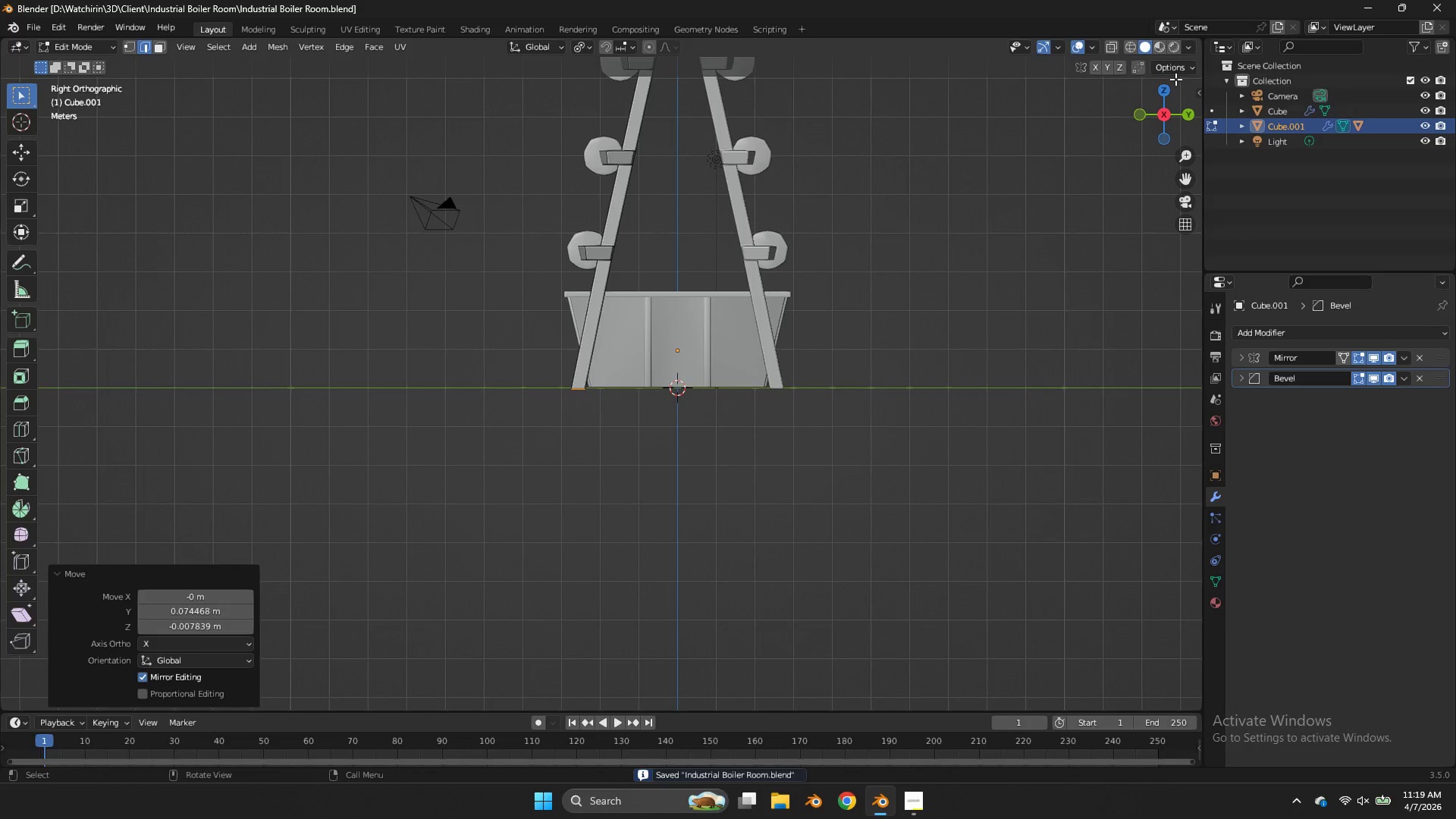 
left_click_drag(start_coordinate=[1153, 111], to_coordinate=[93, 155])
 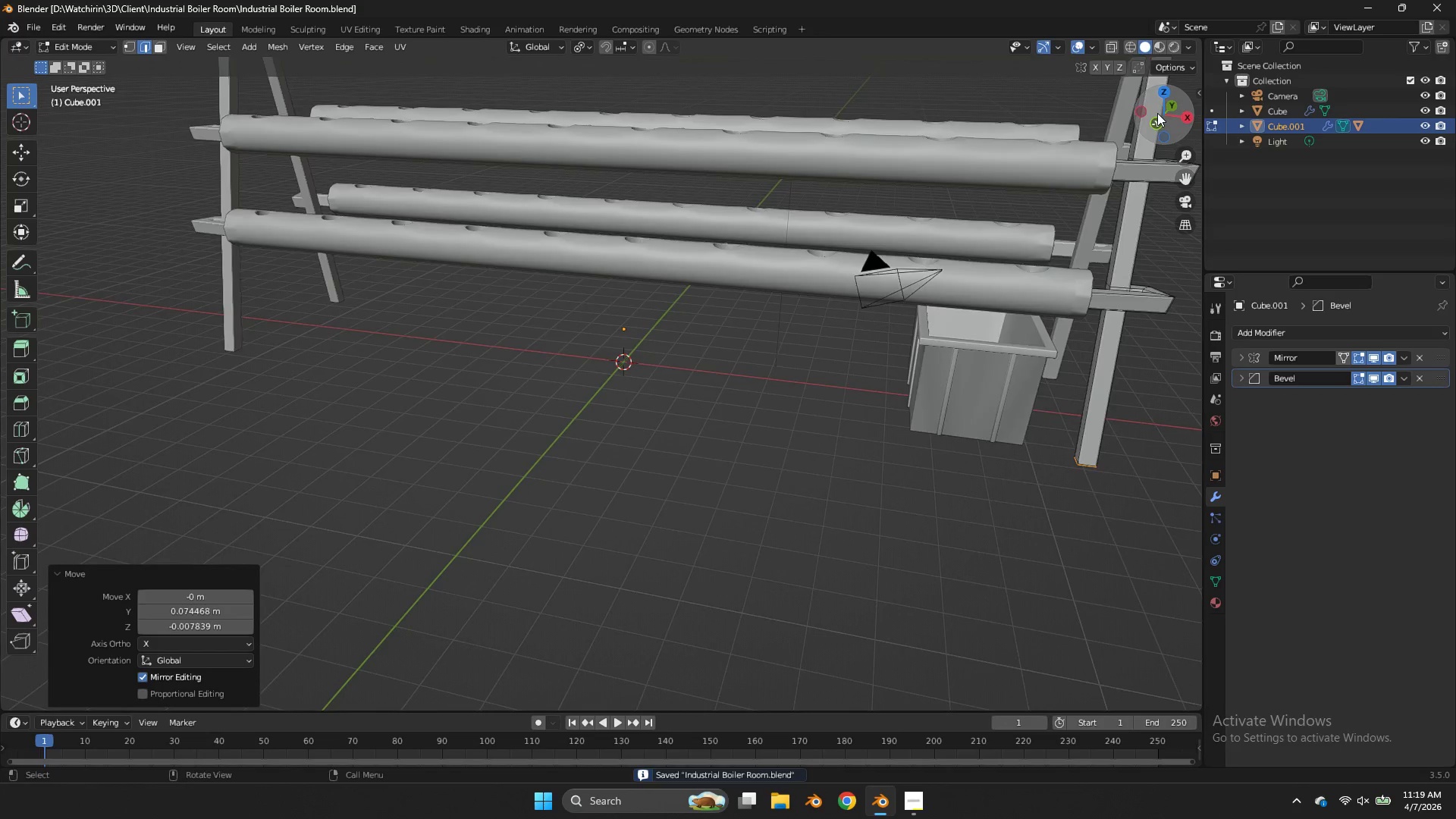 
scroll: coordinate [1158, 115], scroll_direction: down, amount: 2.0
 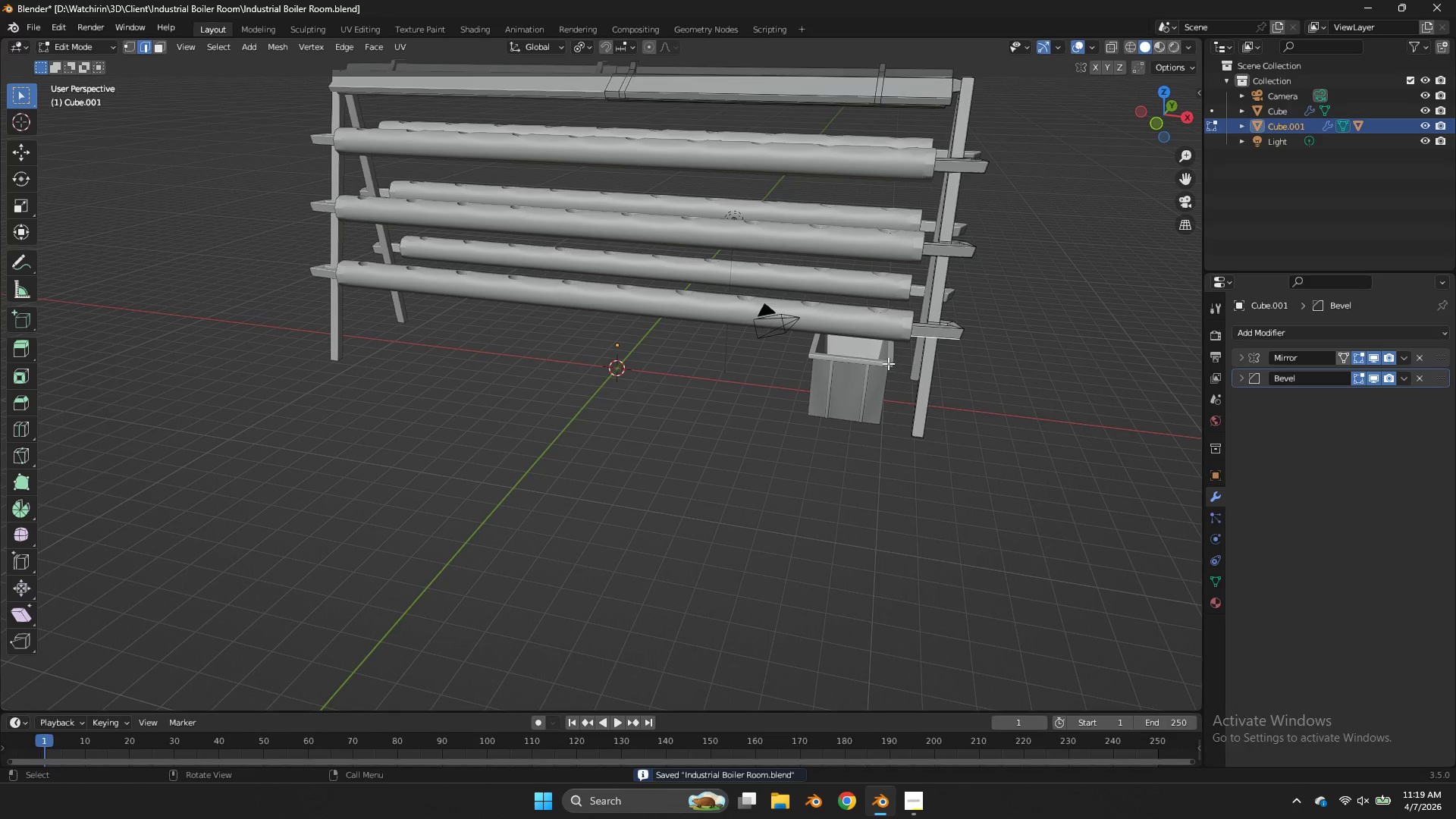 
key(Tab)
 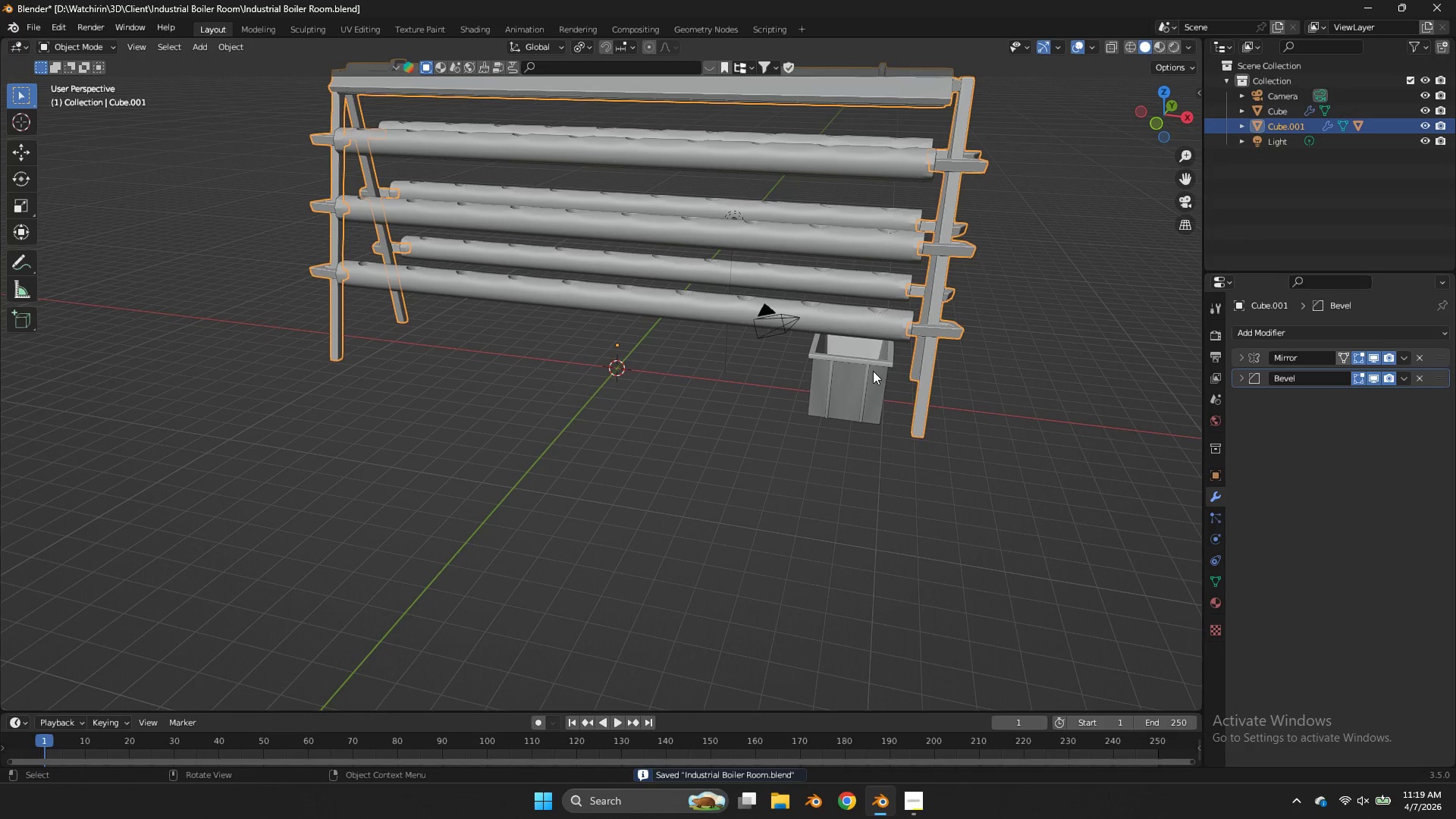 
left_click([873, 371])
 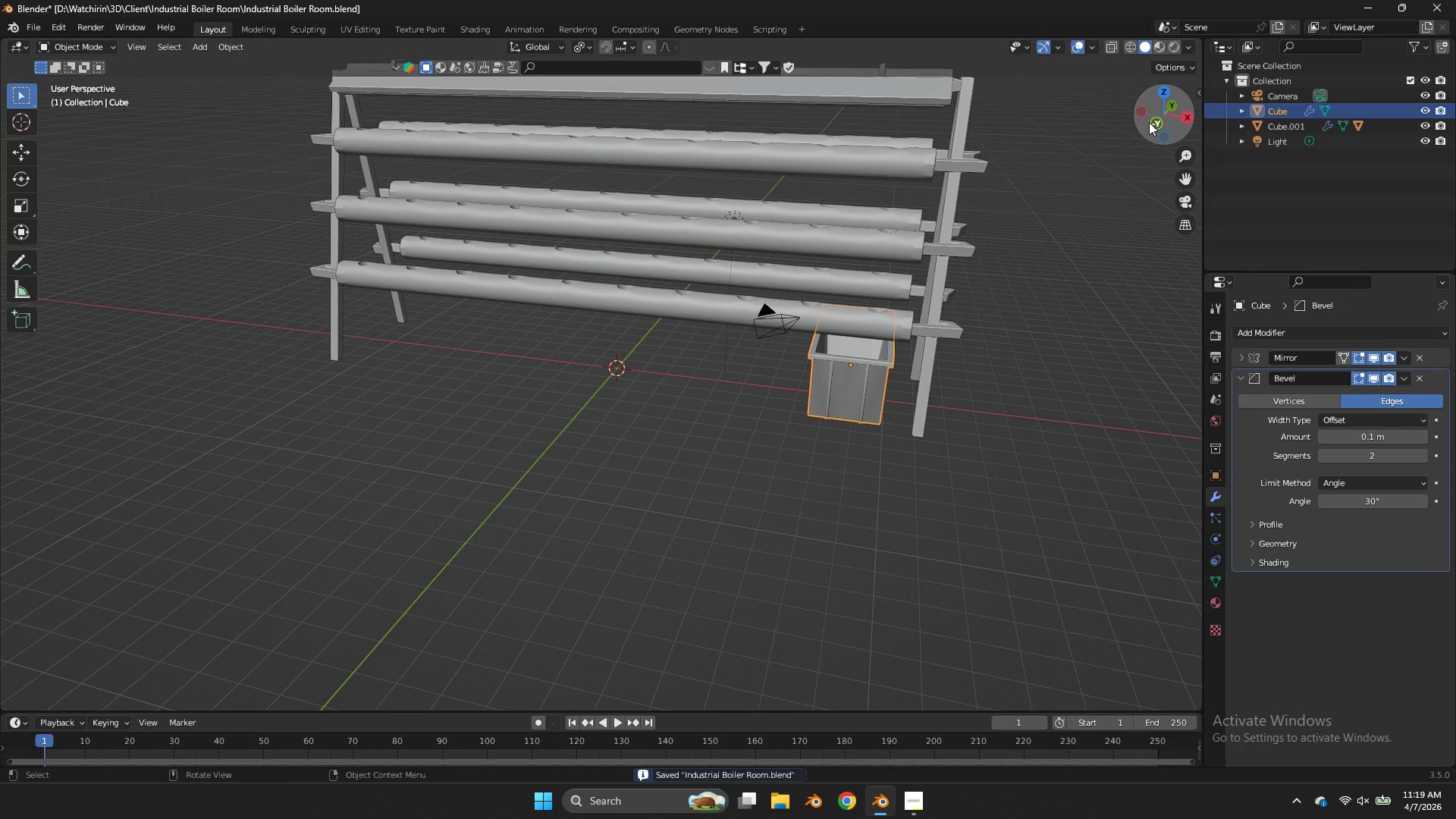 
left_click([1149, 125])
 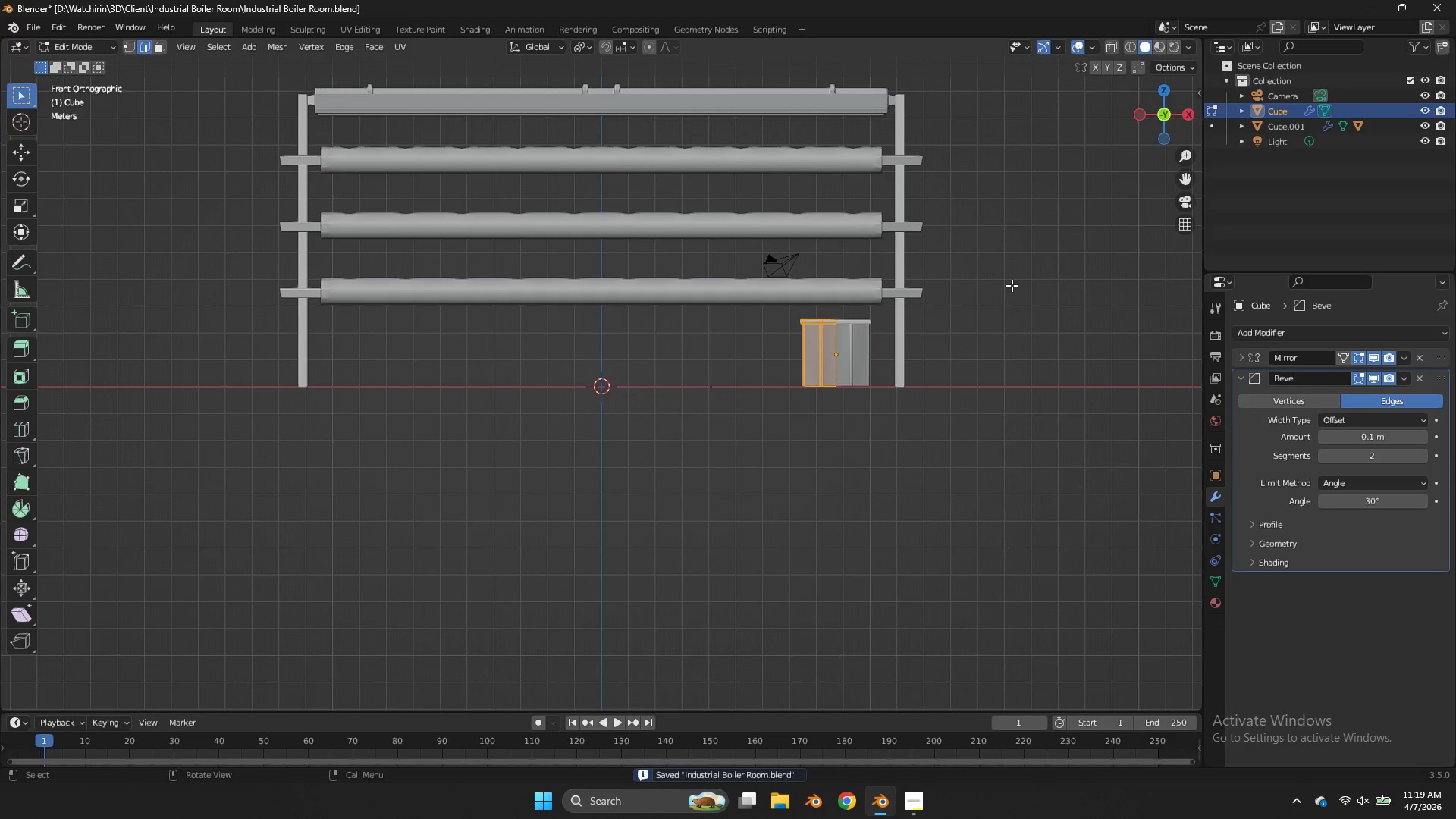 
key(Tab)
 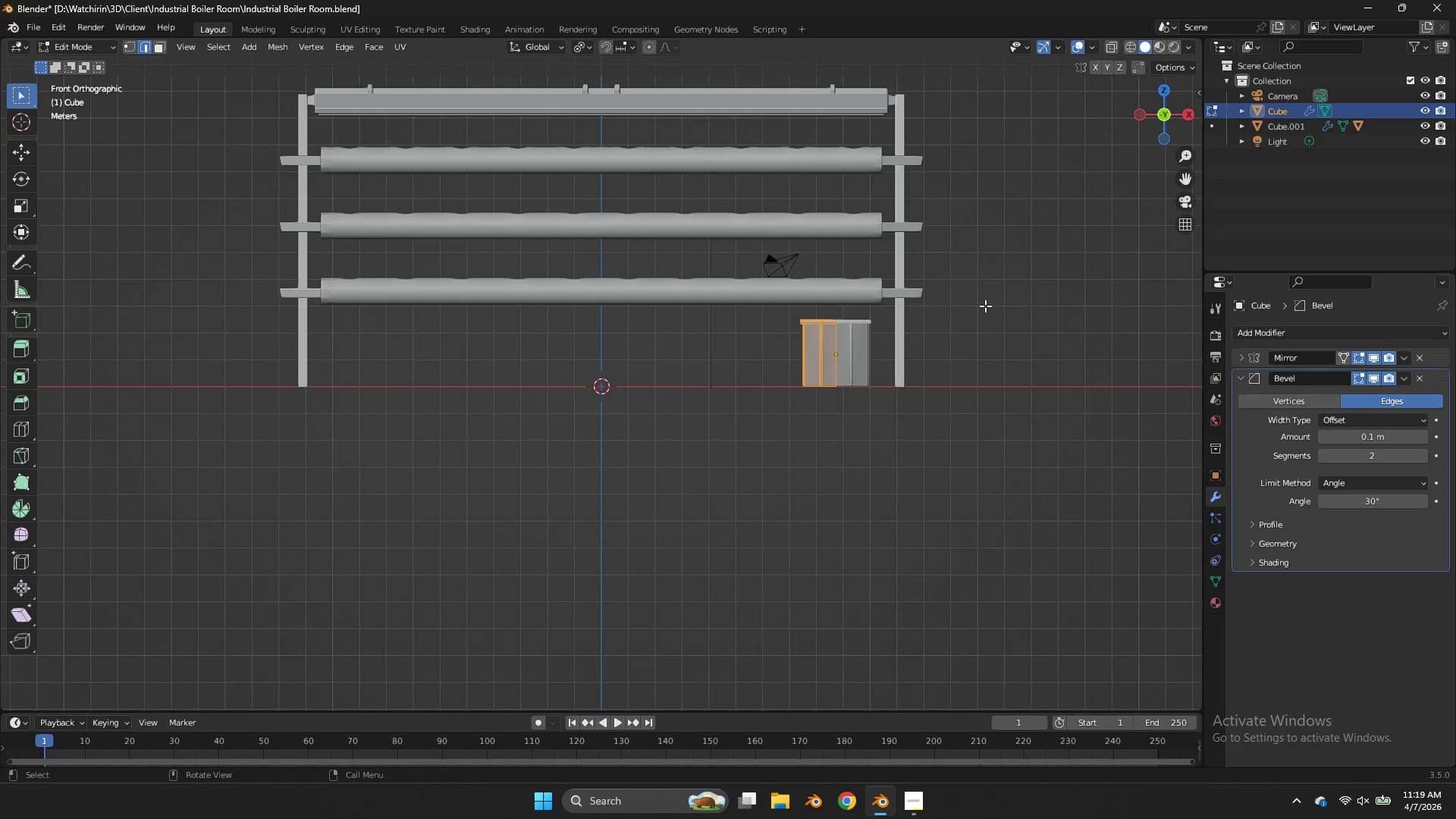 
key(Tab)
 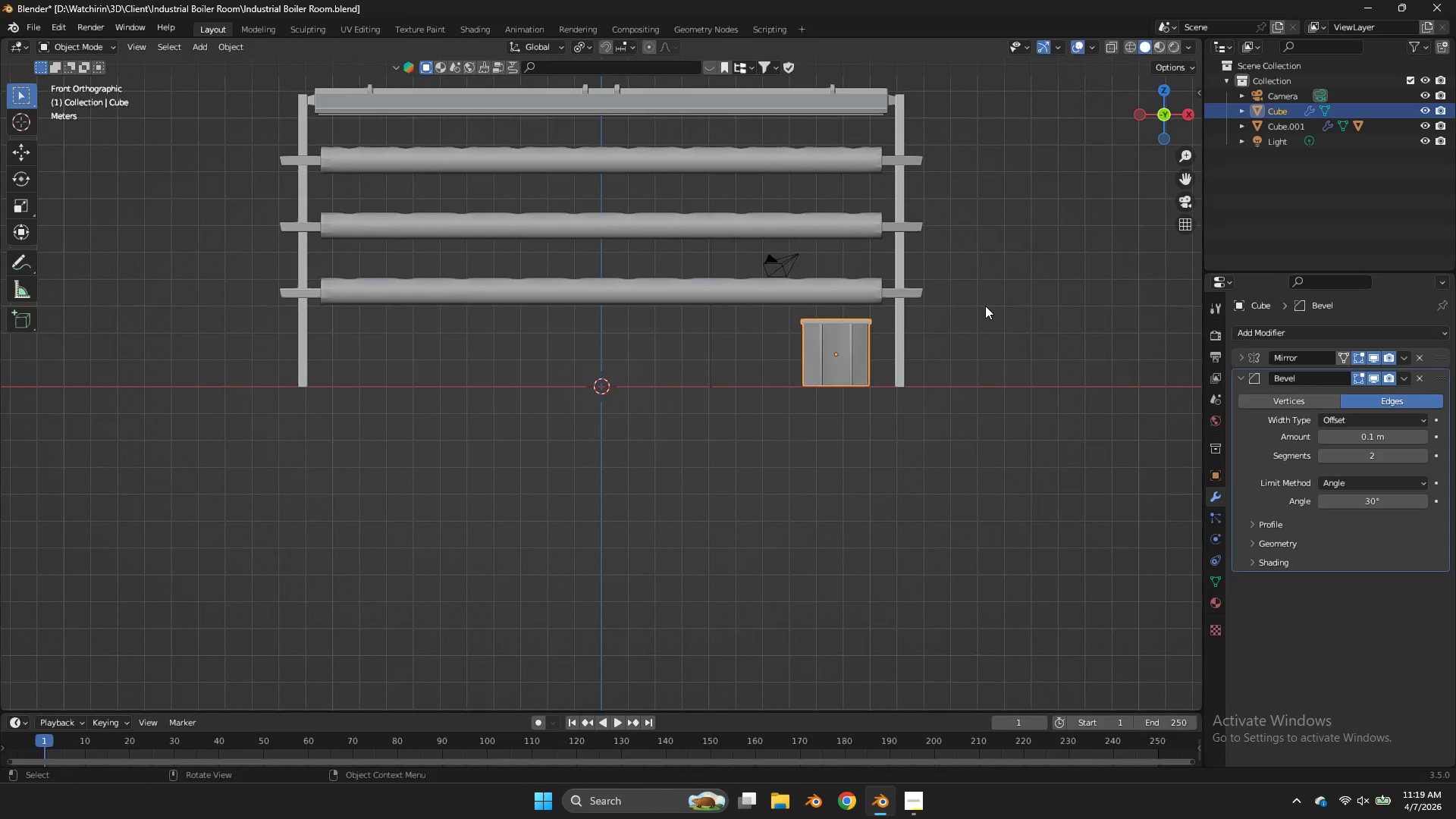 
key(G)
 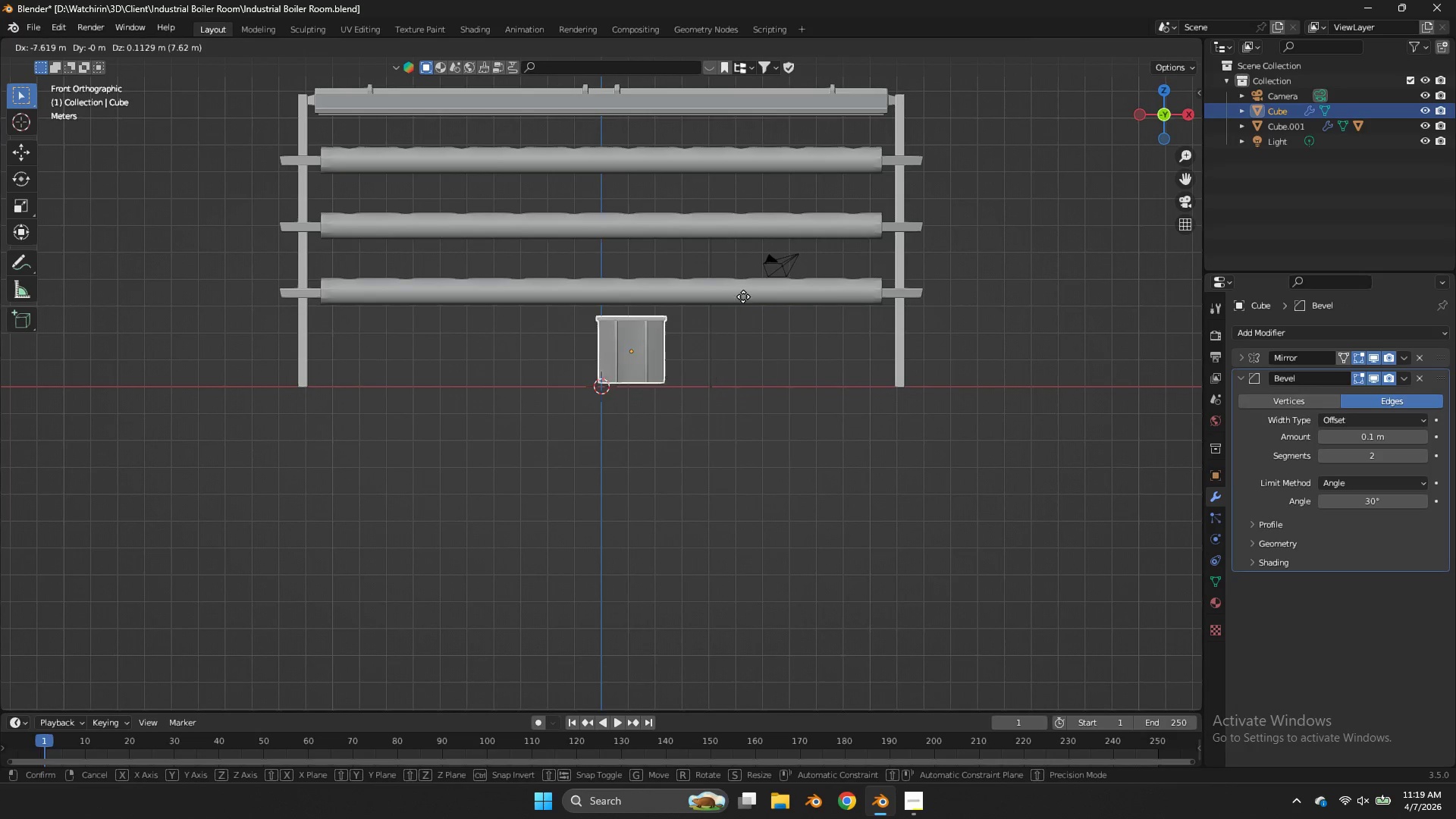 
key(X)
 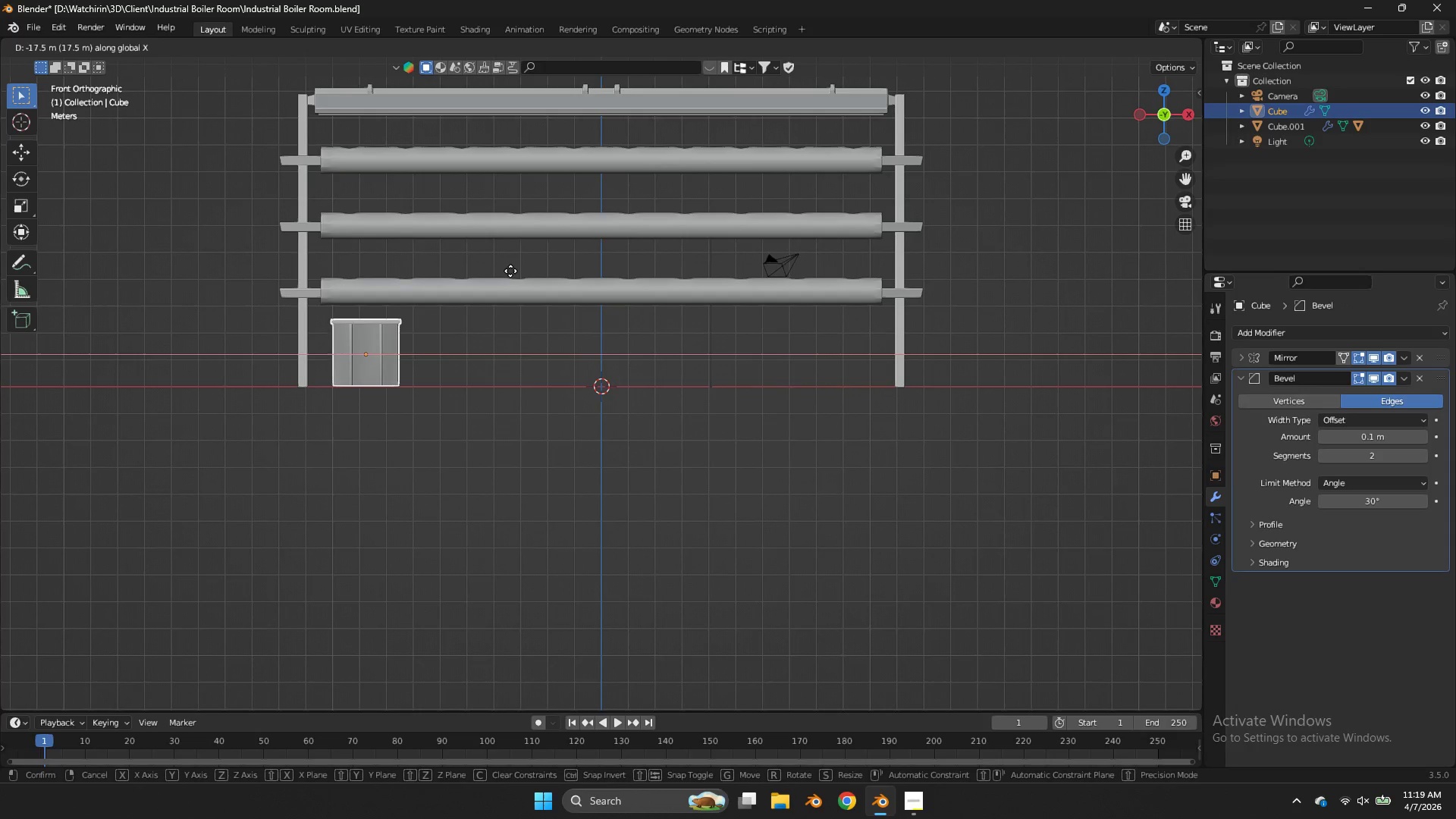 
left_click([507, 269])
 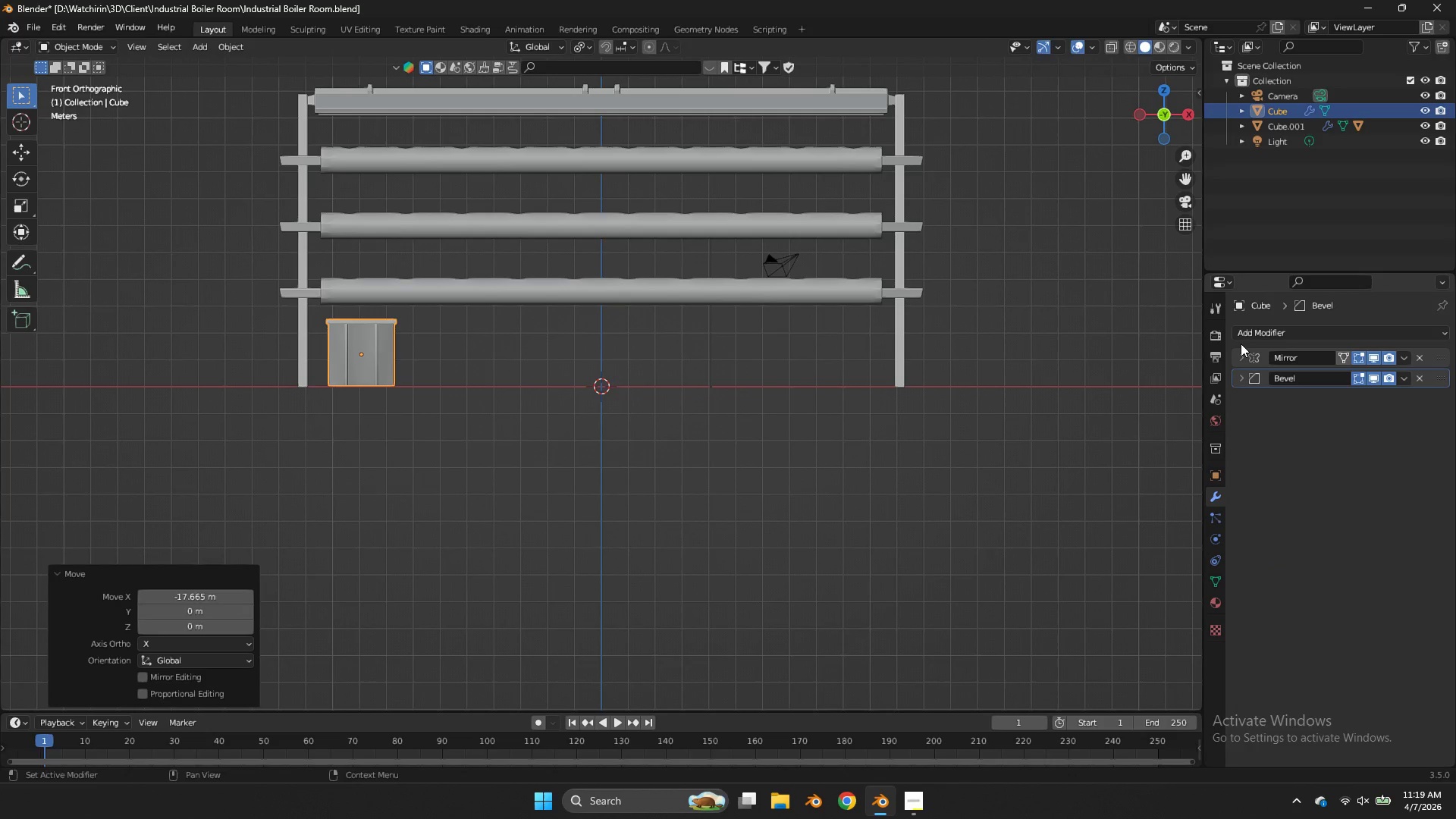 
double_click([1240, 340])
 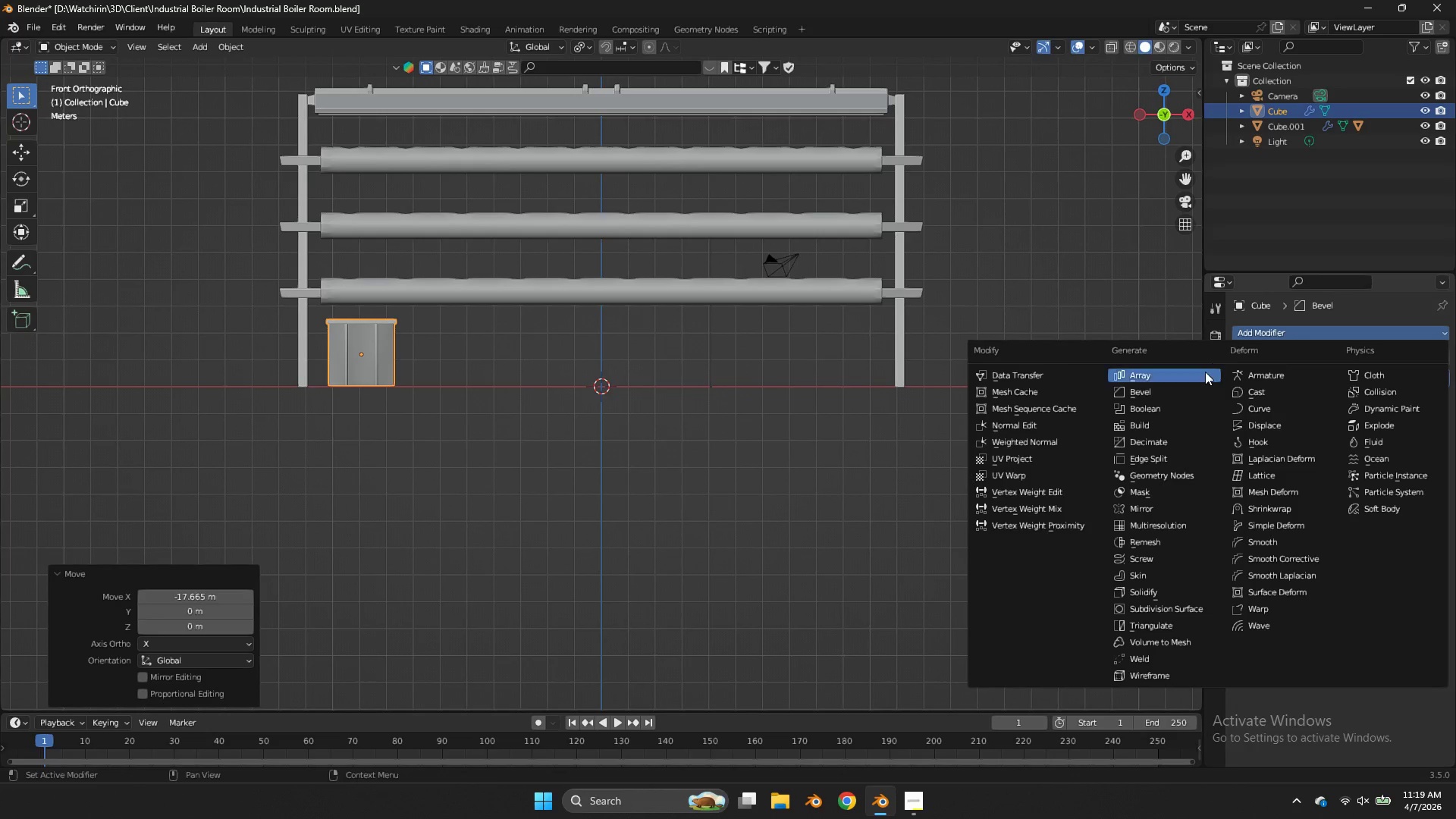 
left_click([1205, 374])
 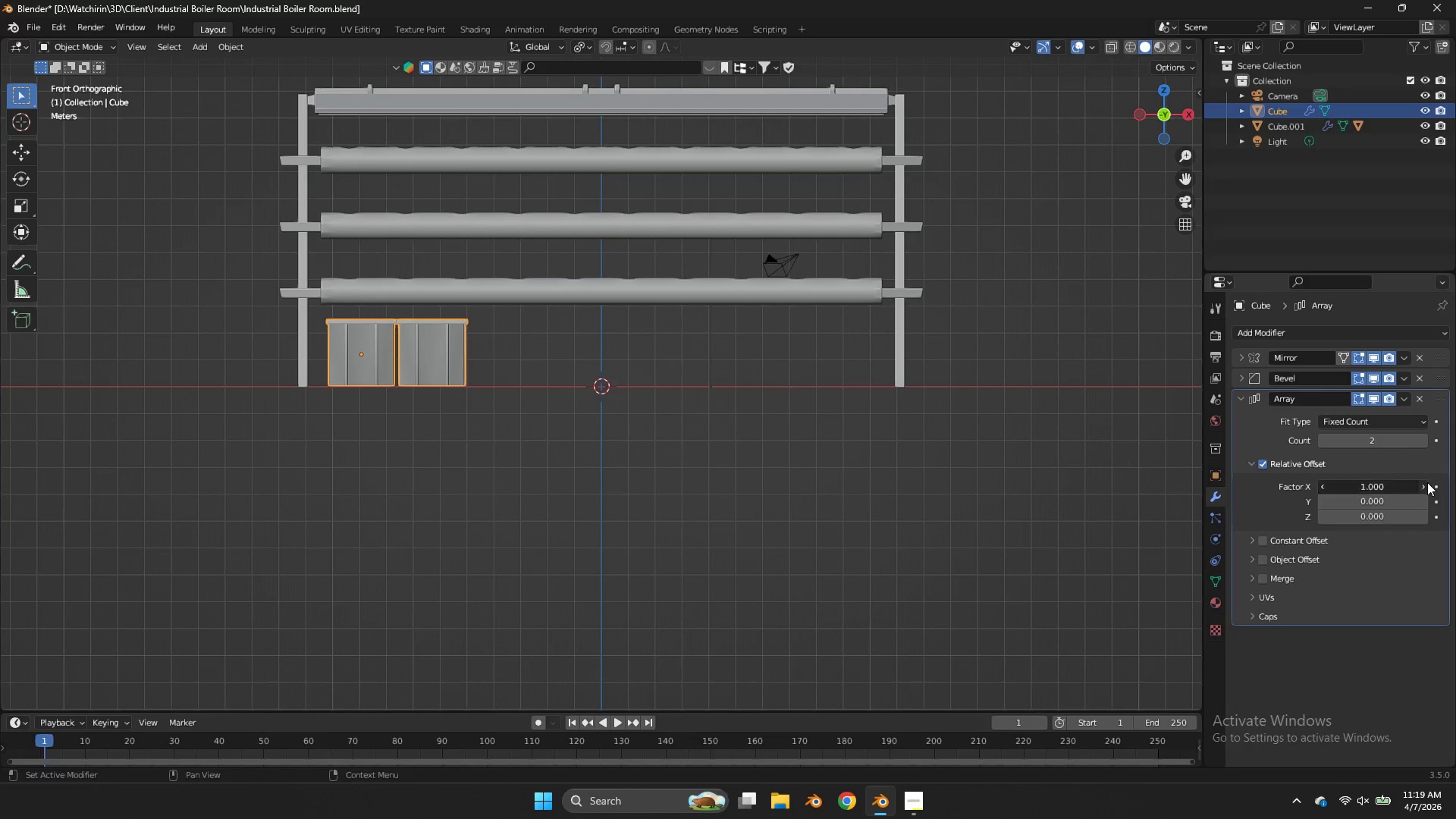 
double_click([1427, 482])
 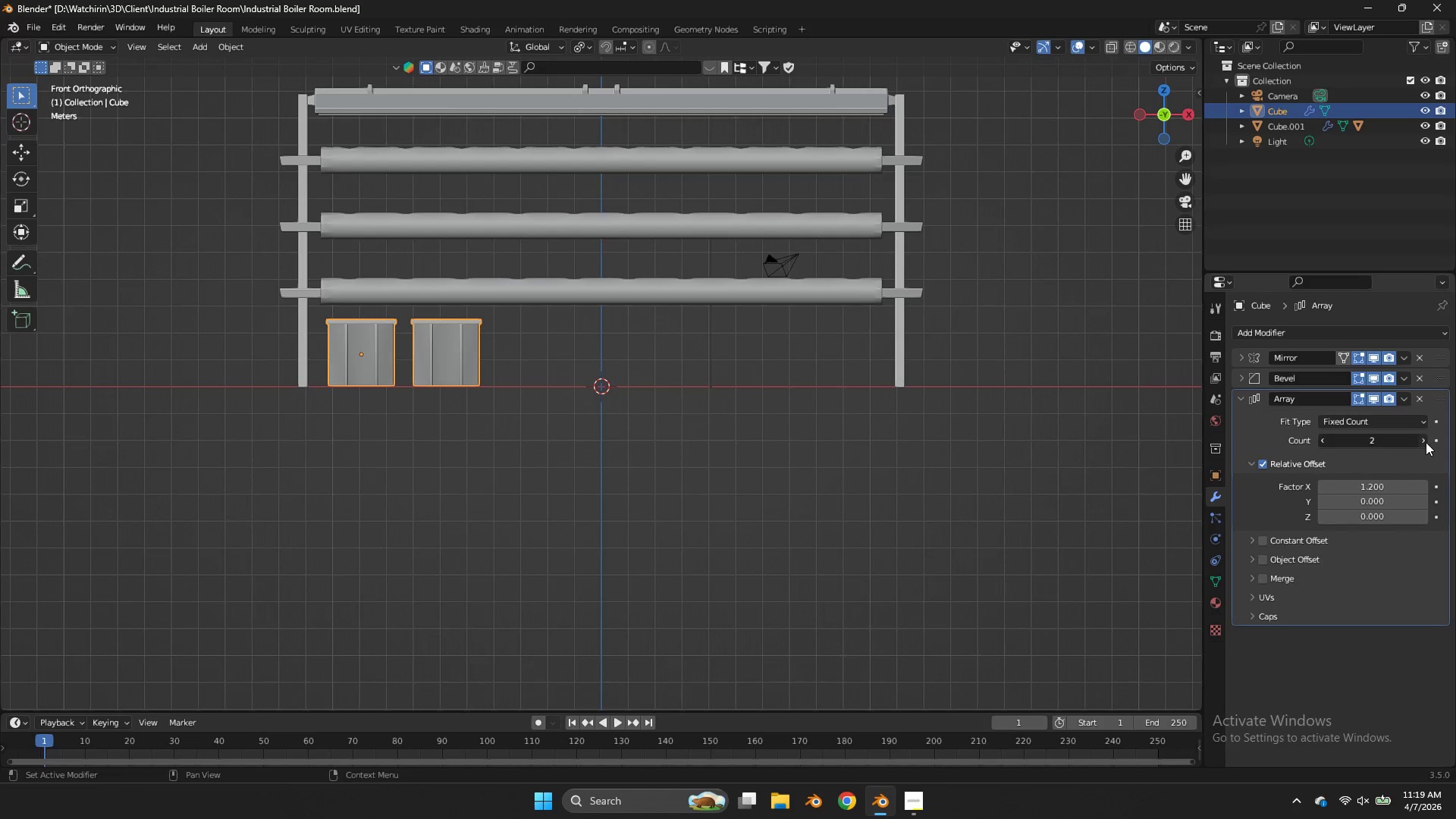 
double_click([1426, 442])
 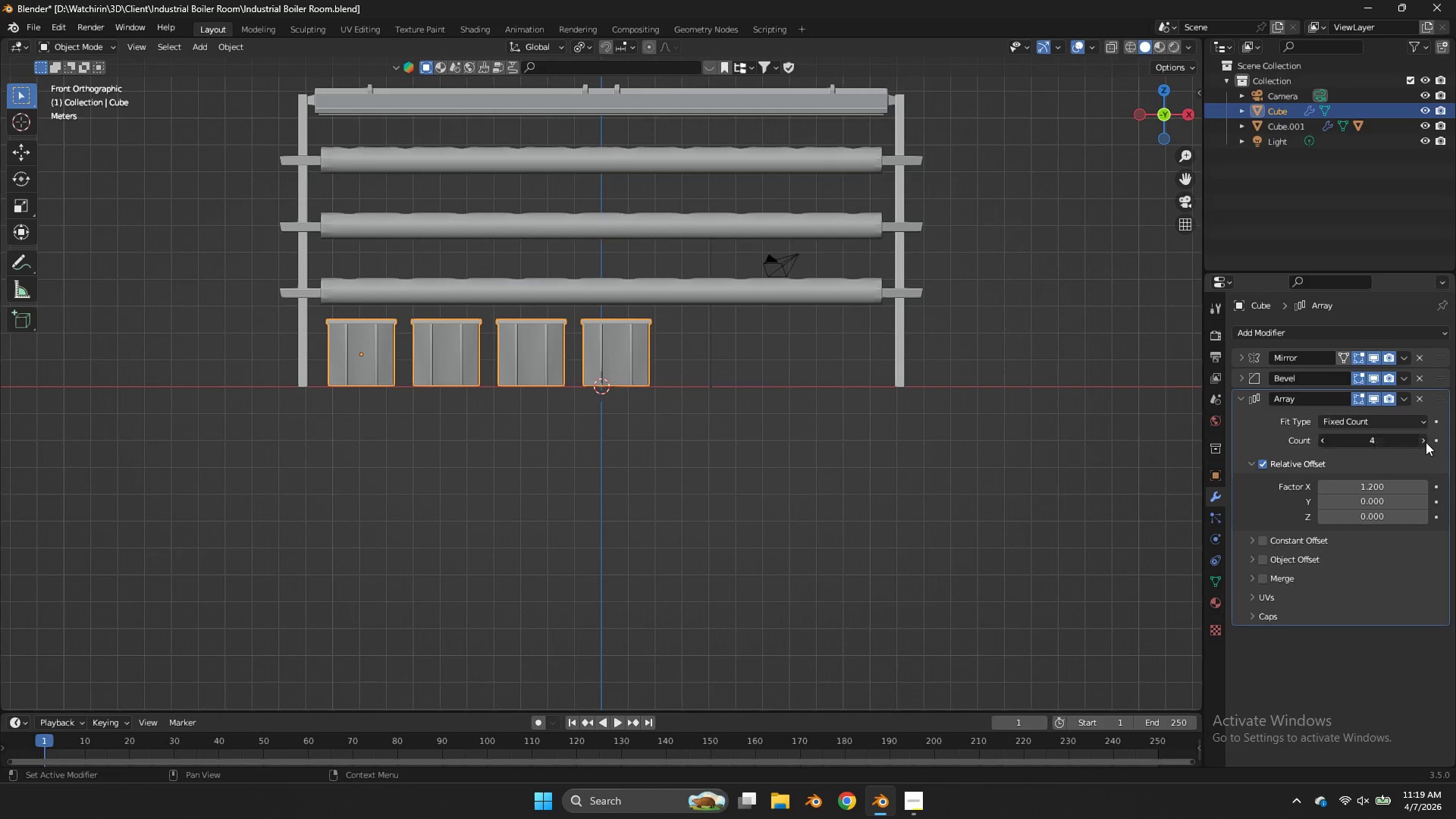 
triple_click([1426, 442])
 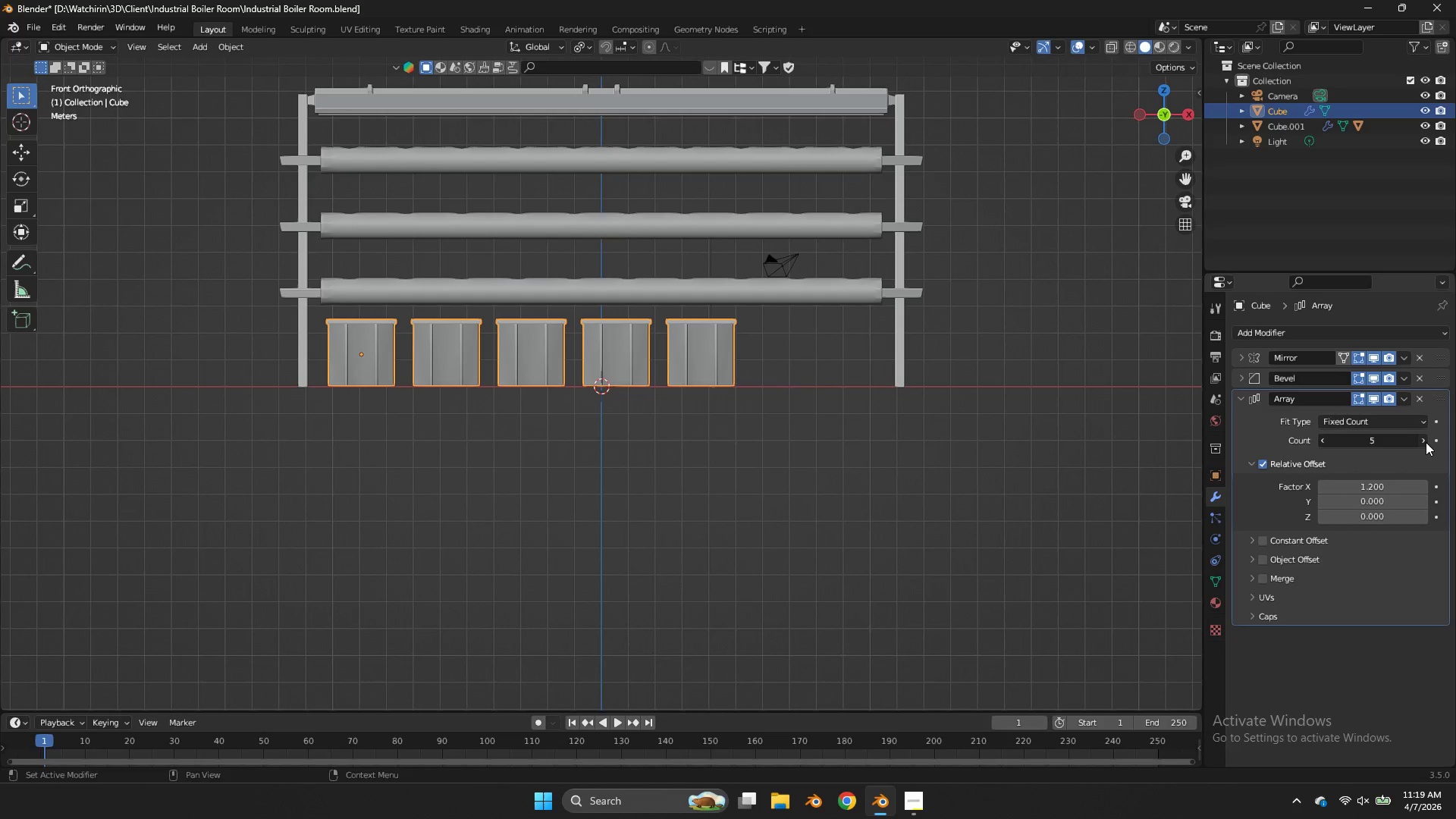 
triple_click([1426, 442])
 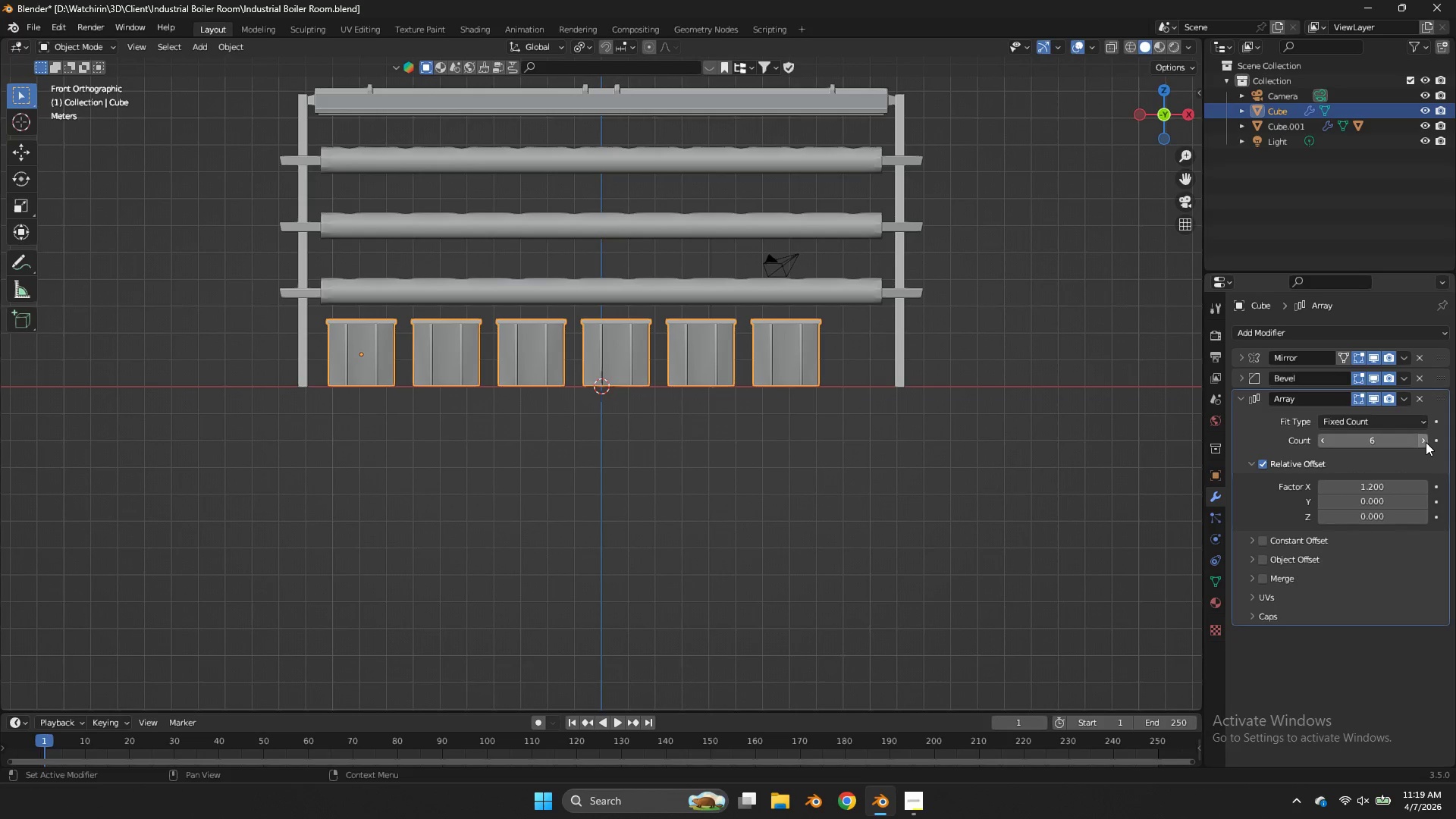 
triple_click([1426, 442])
 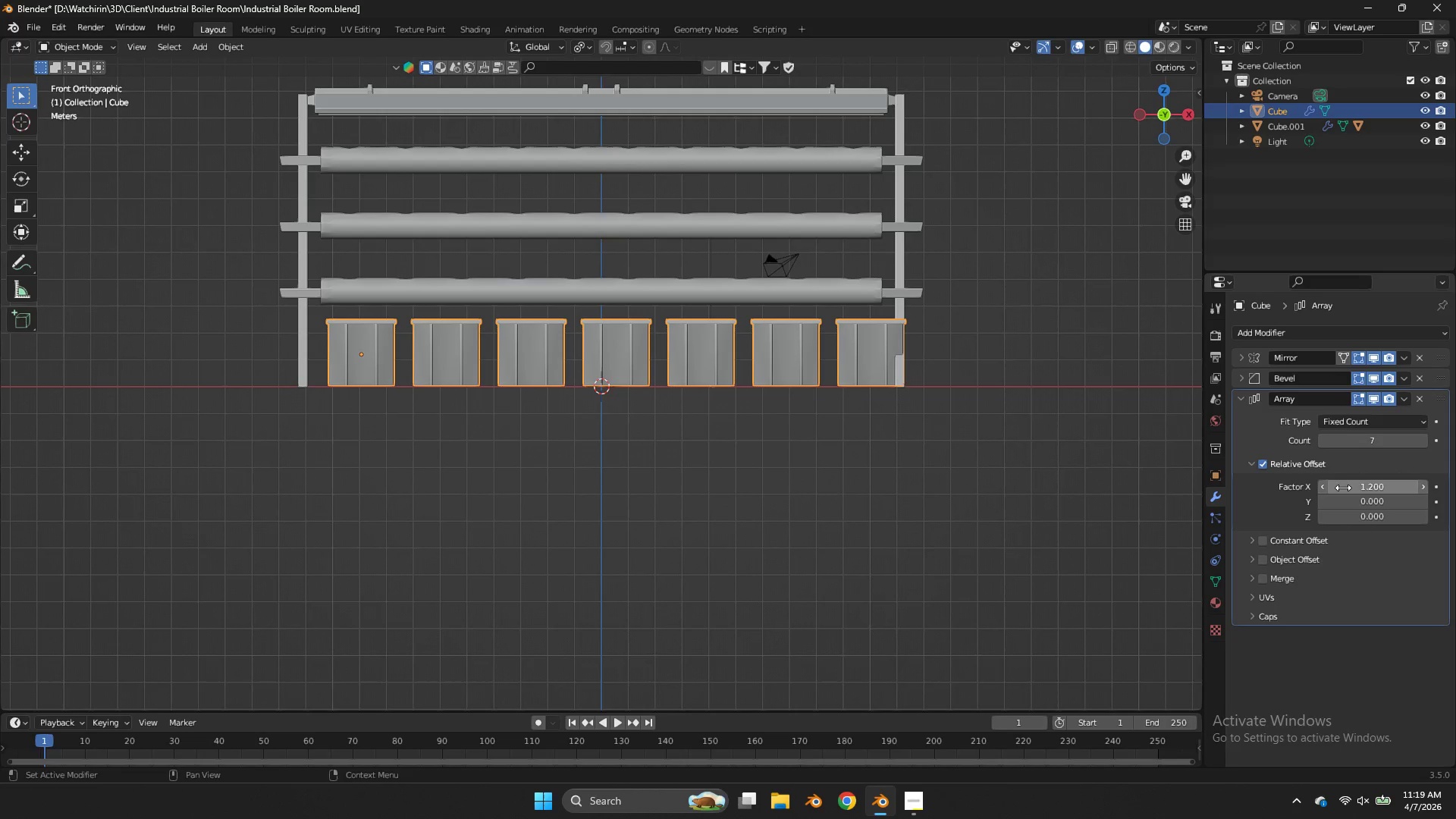 
left_click([1326, 485])
 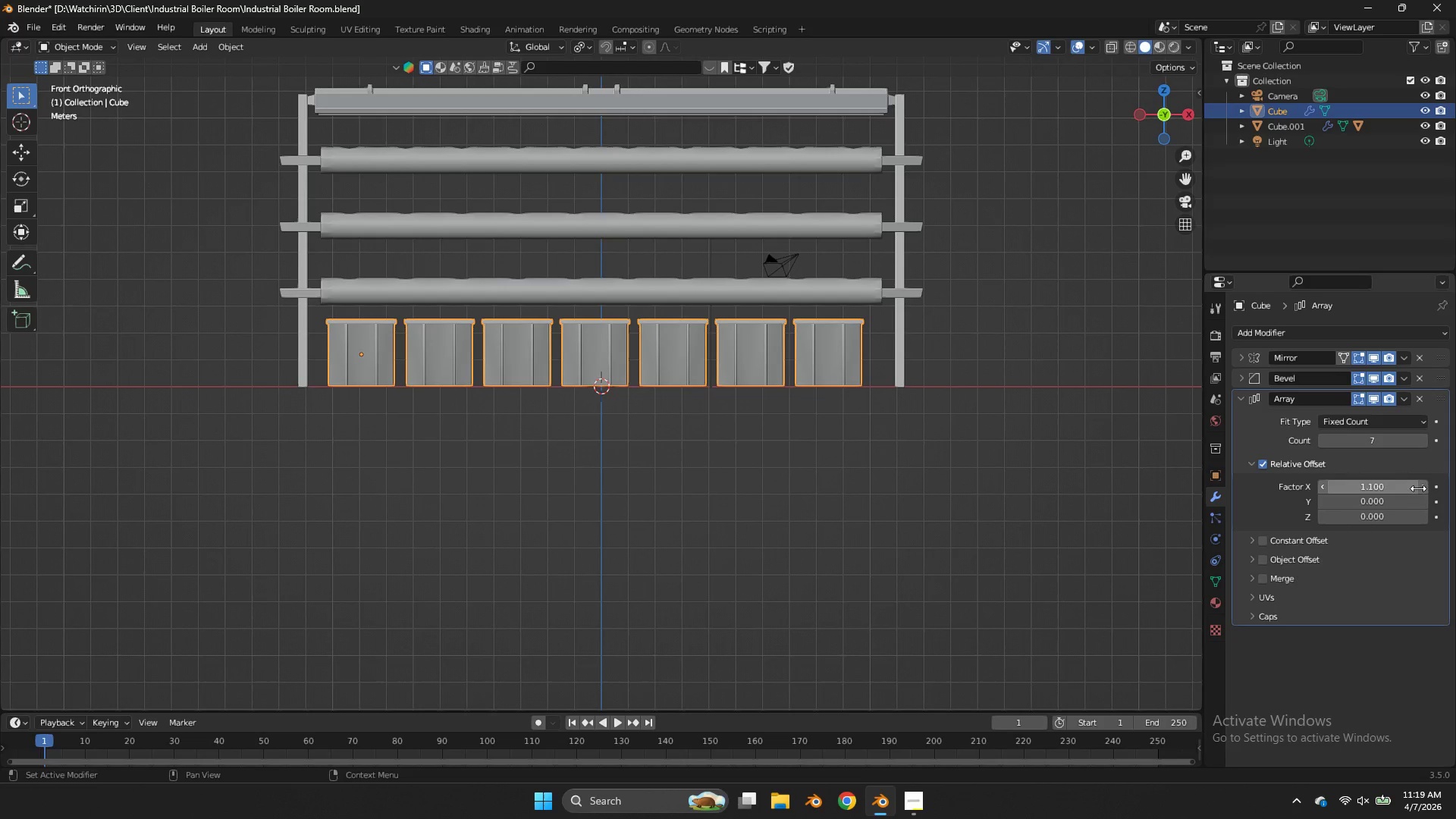 
left_click([1423, 490])
 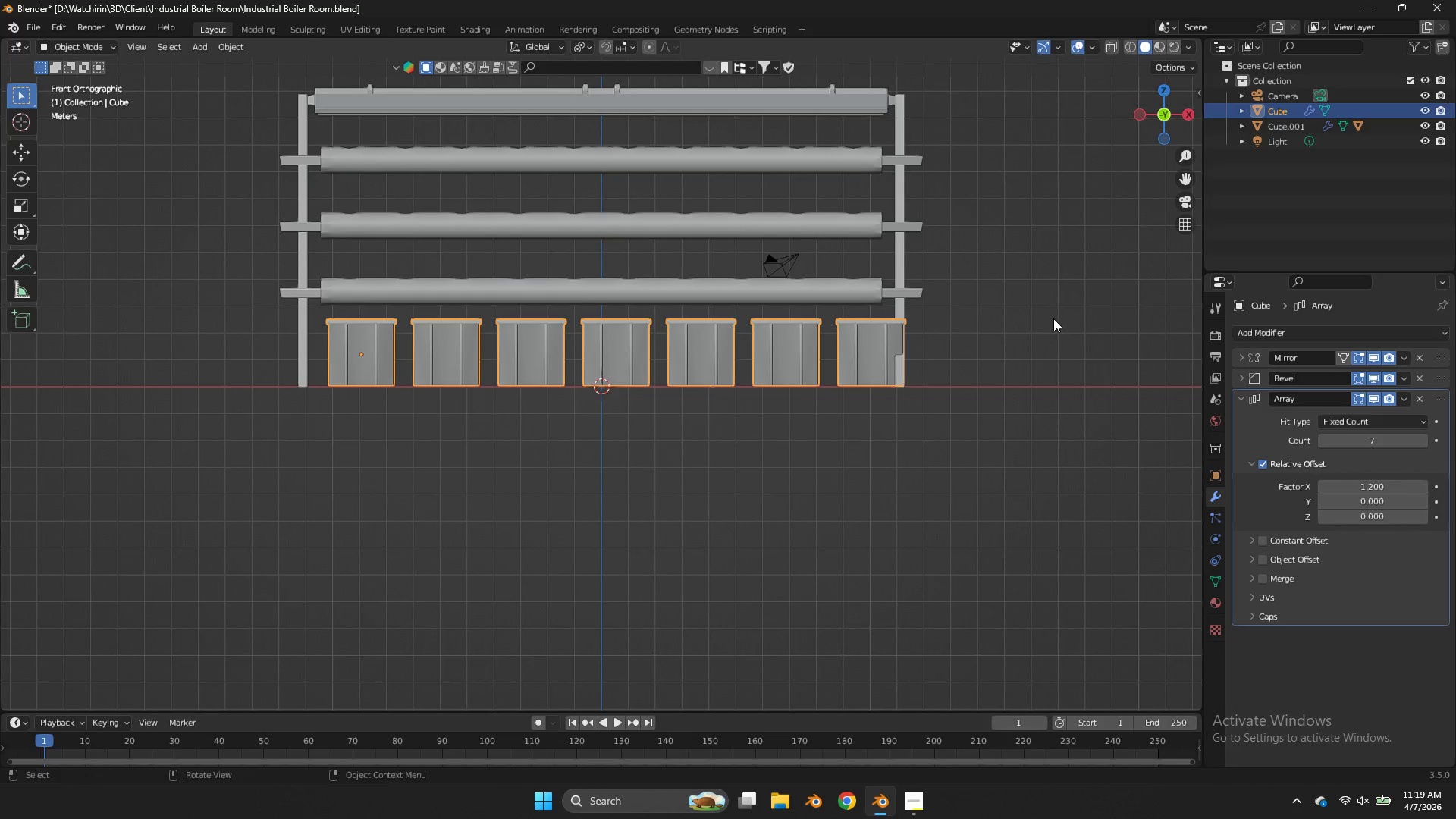 
key(S)
 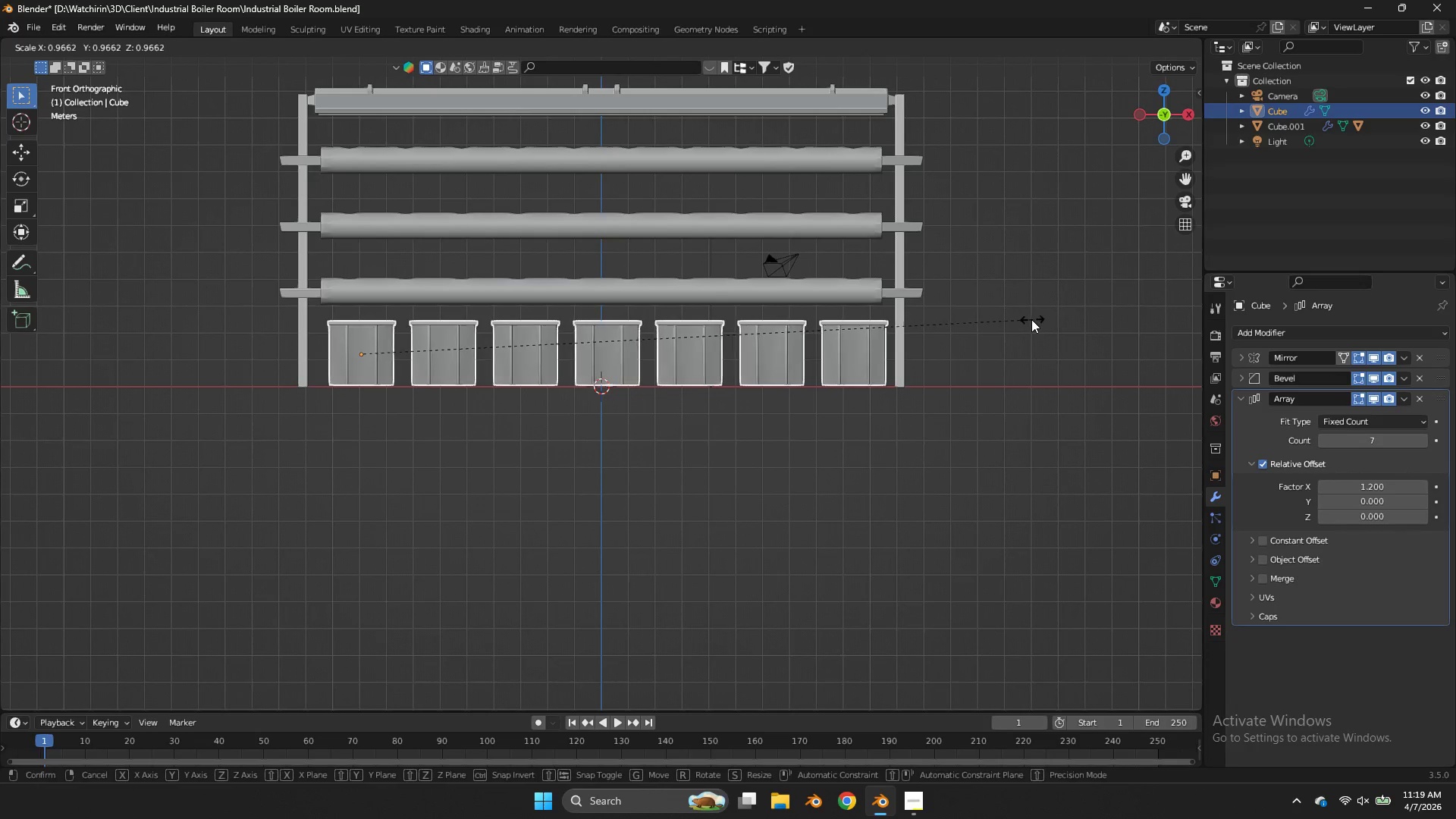 
left_click([1031, 319])
 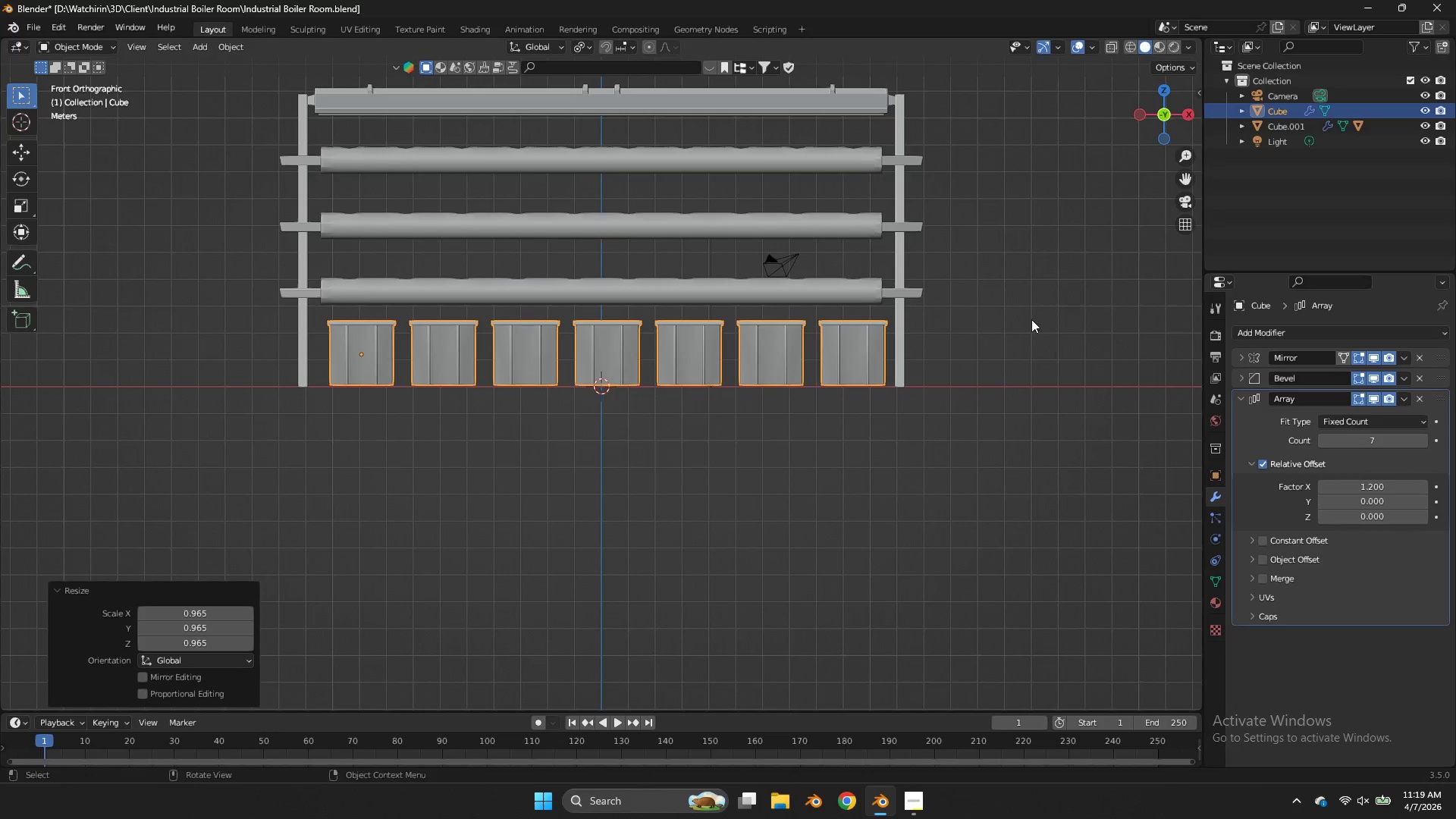 
type(gx)
 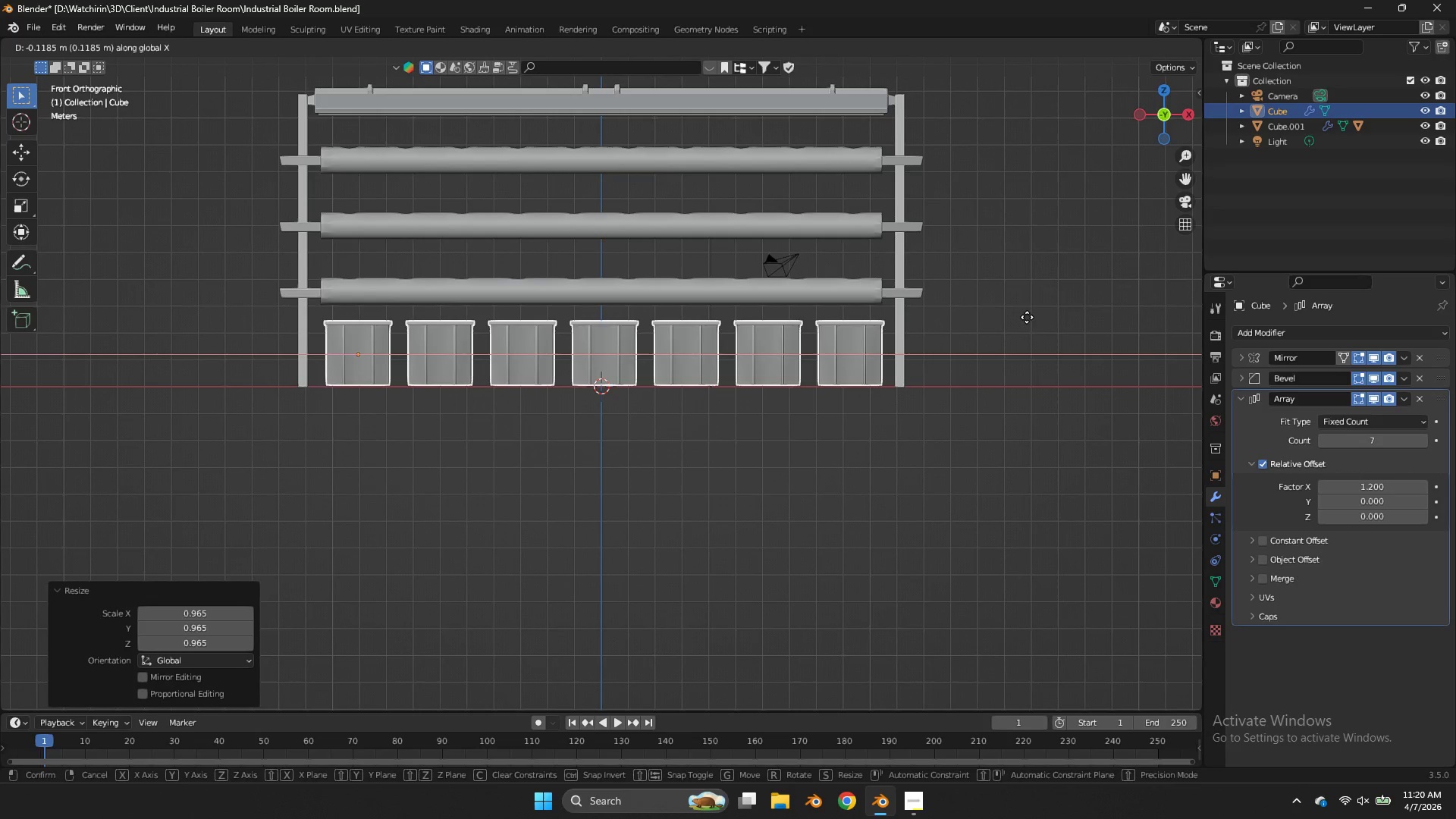 
hold_key(key=ShiftLeft, duration=0.59)
left_click([1018, 317])
 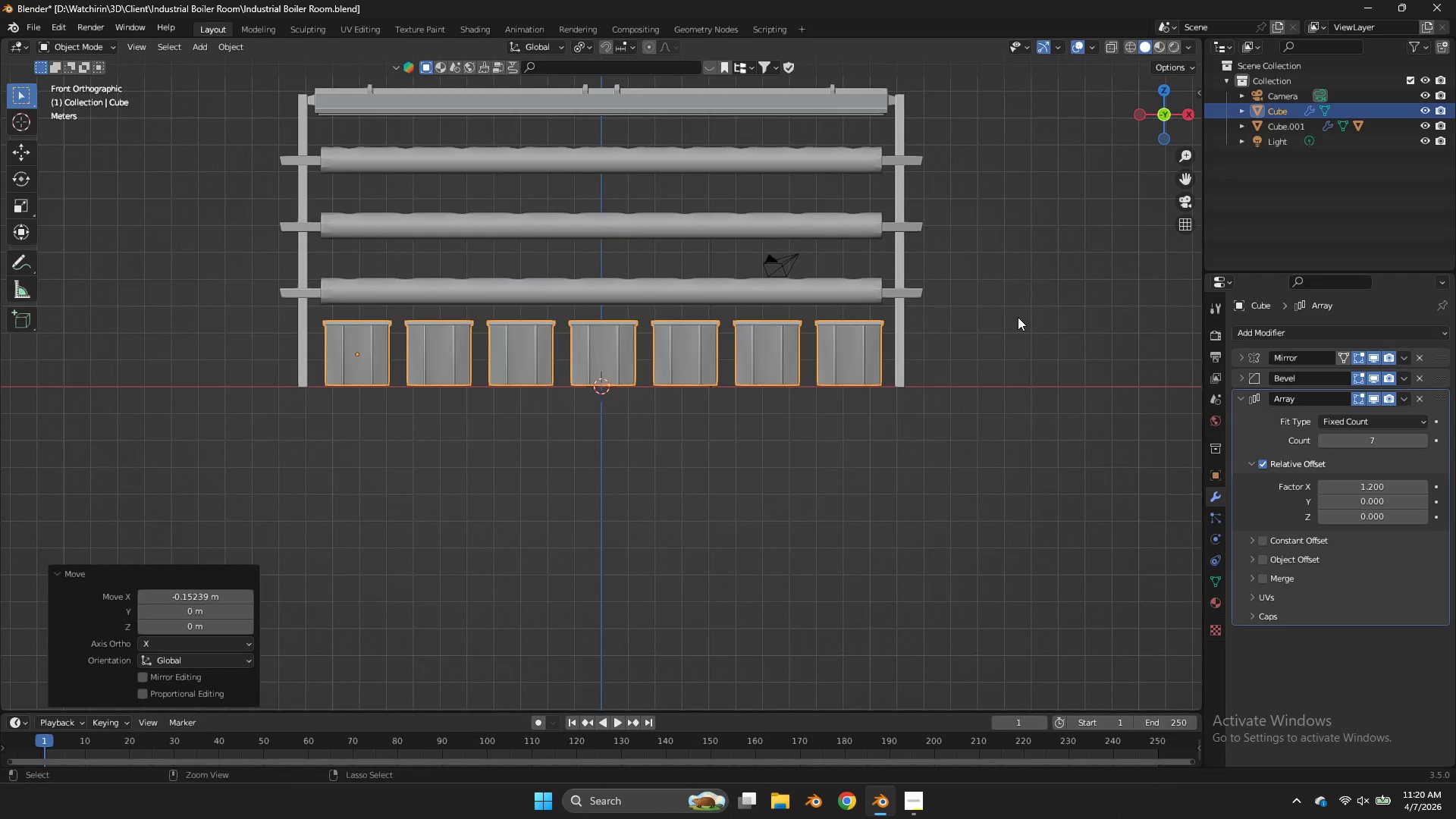 
key(Control+ControlLeft)
 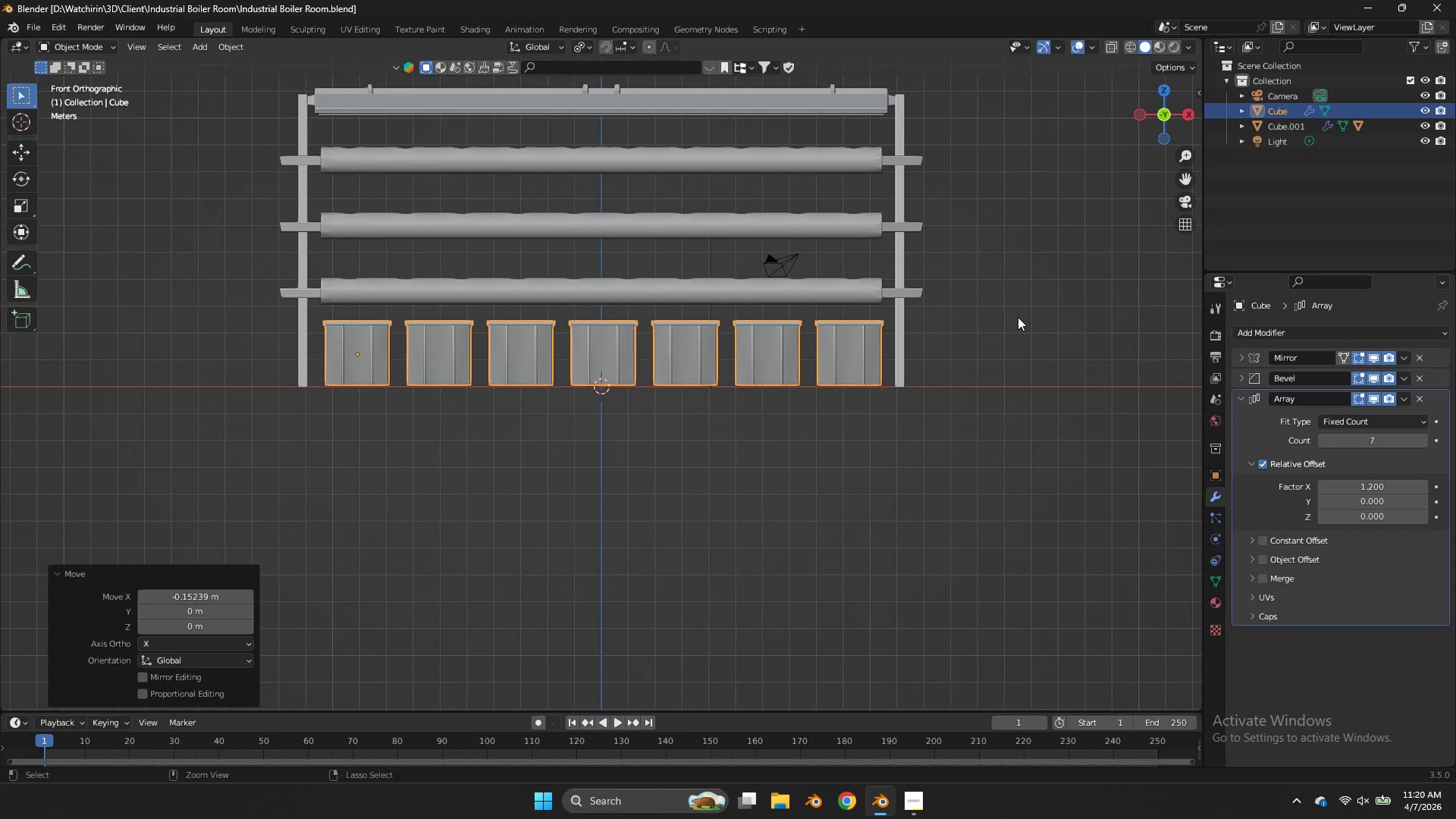 
key(Control+S)
 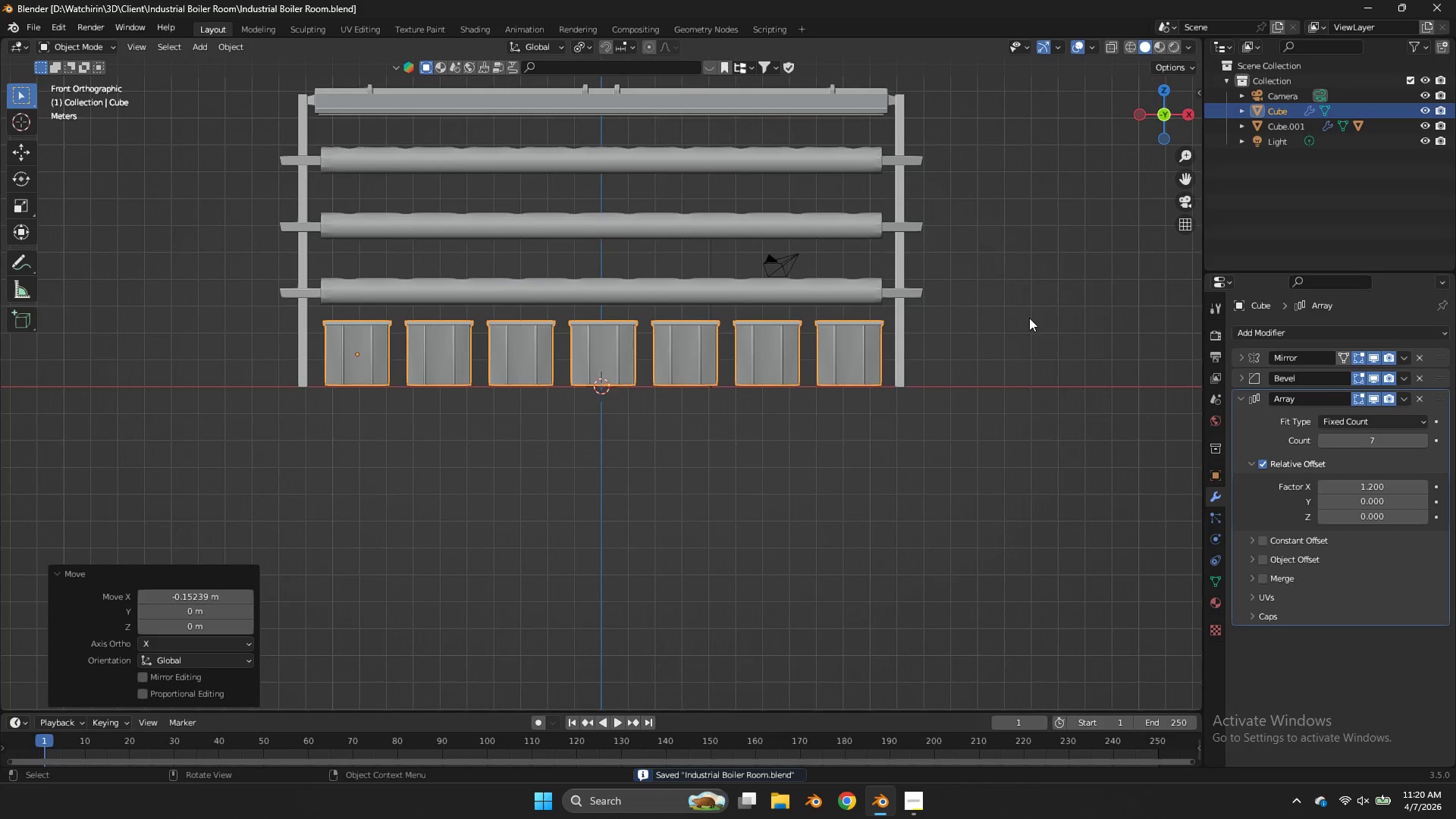 
key(Z)
 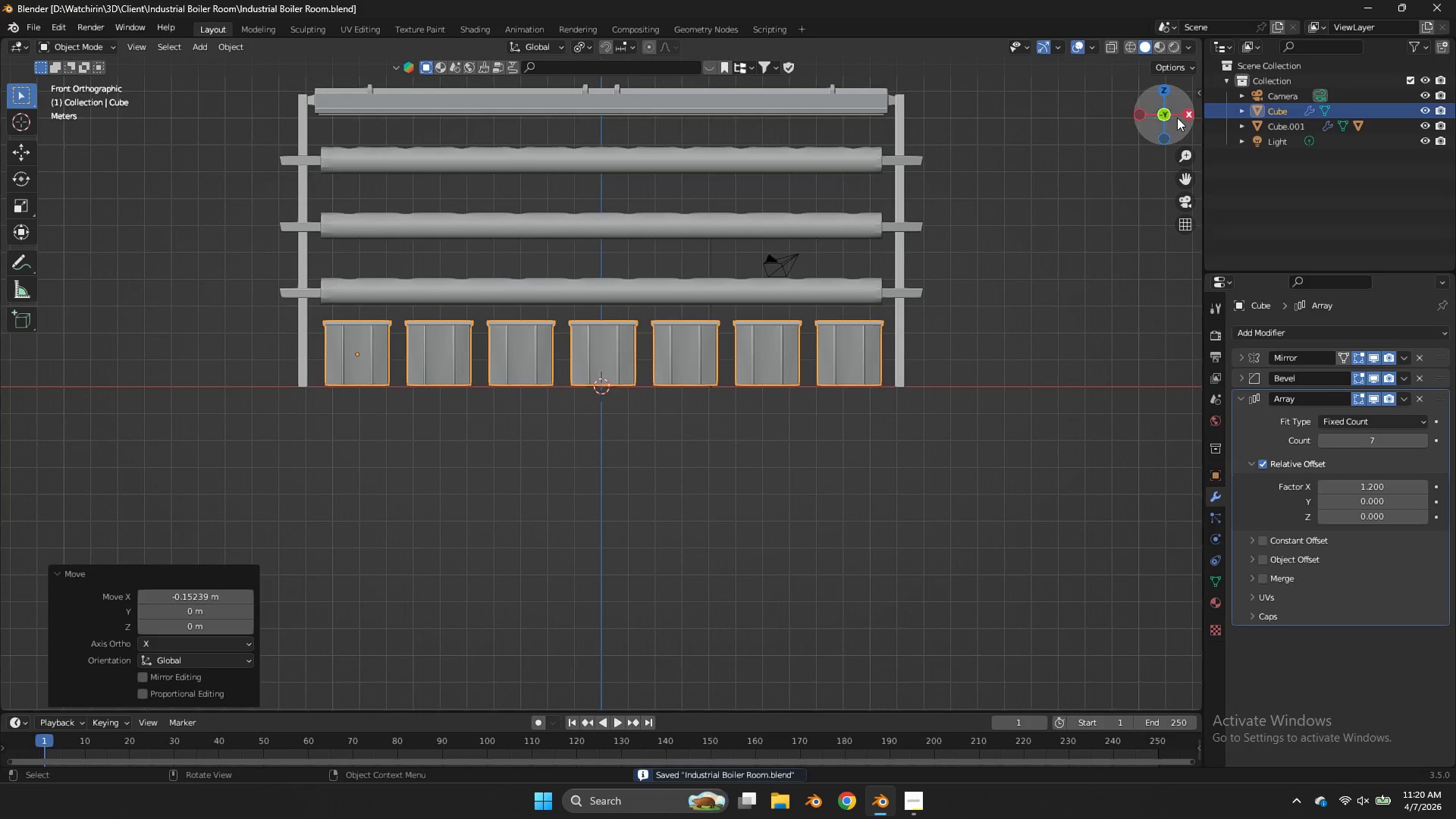 
left_click_drag(start_coordinate=[1167, 118], to_coordinate=[995, 143])
 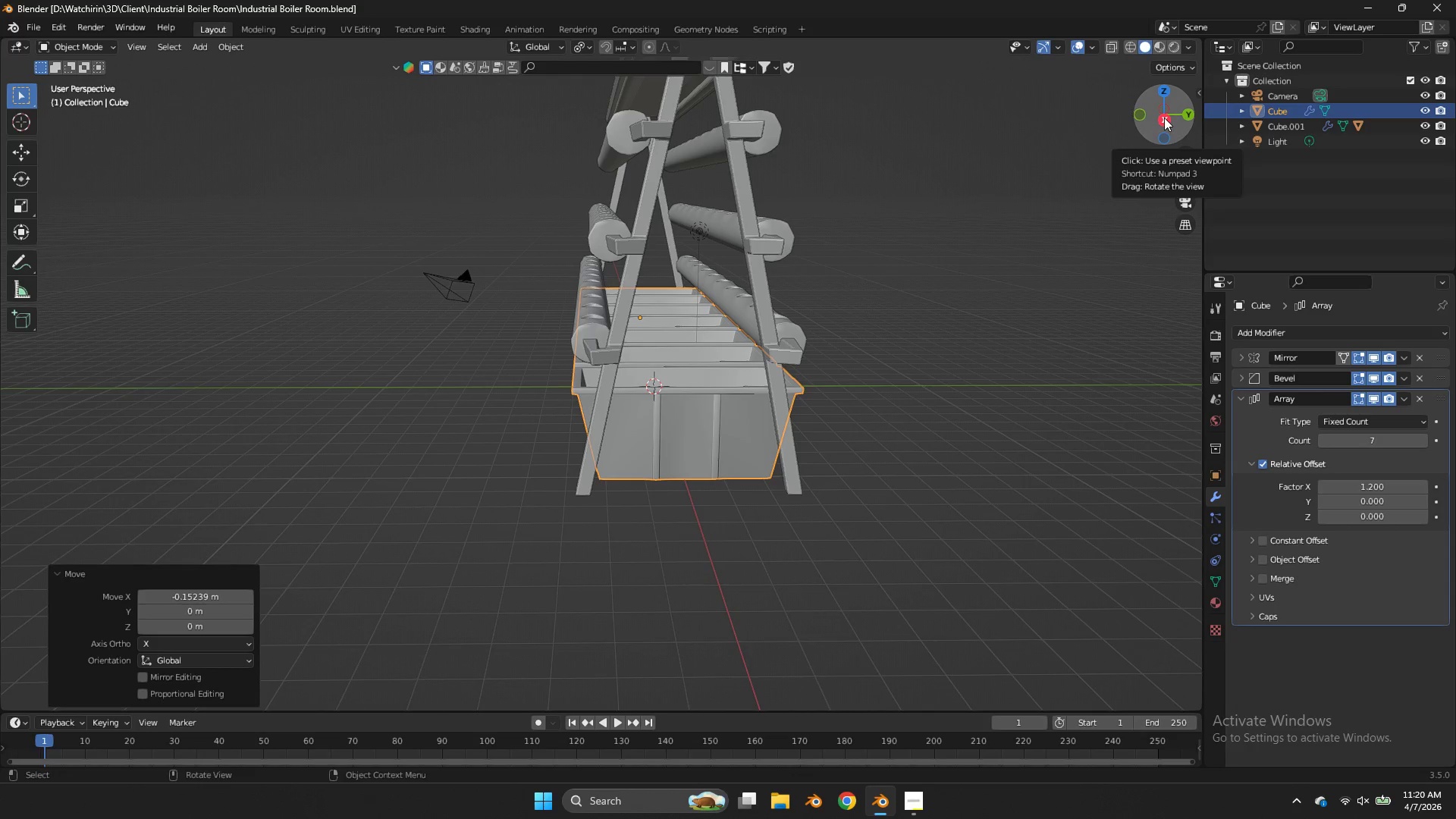 
wait(5.38)
 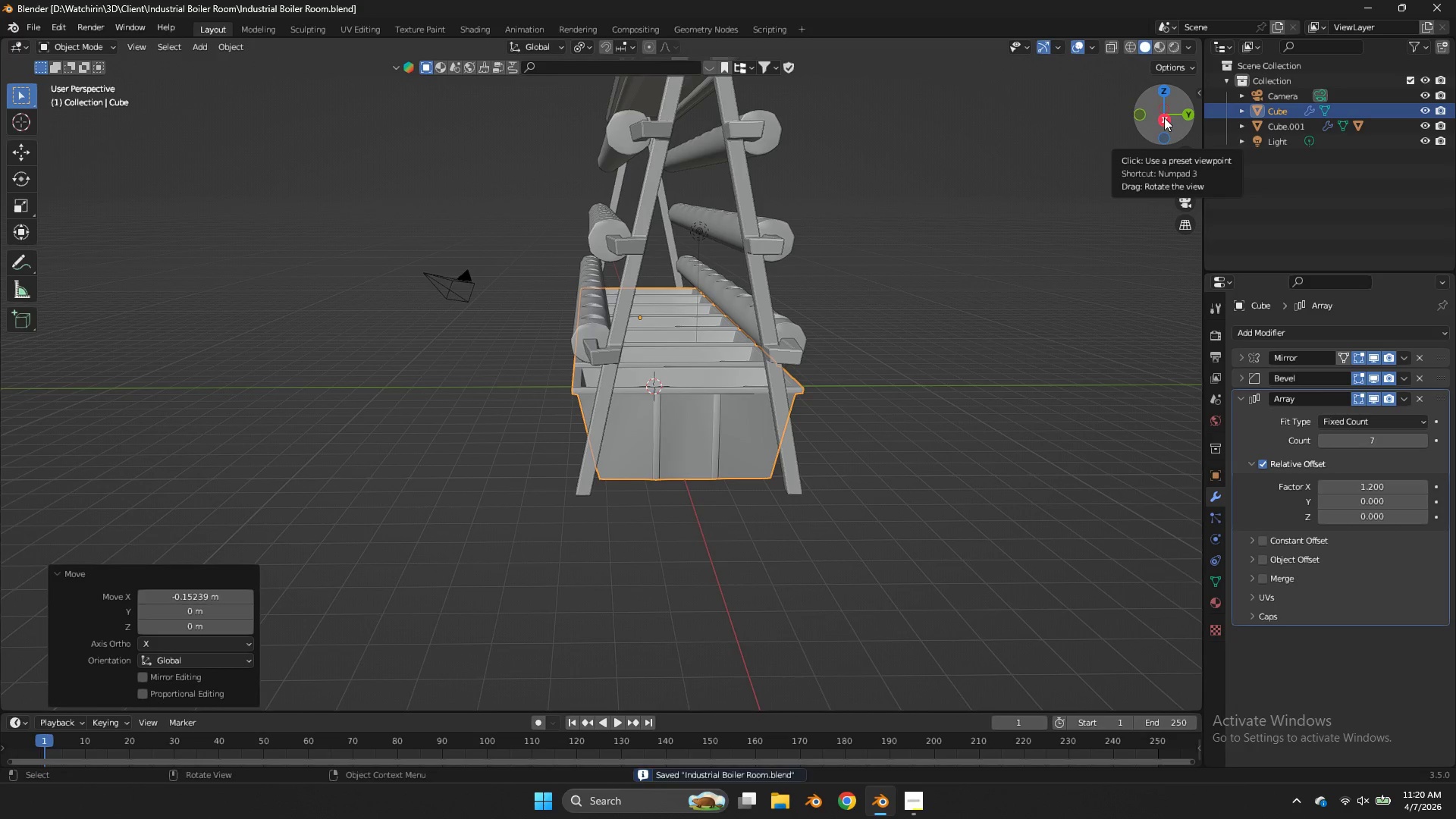 
hold_key(key=ShiftLeft, duration=1.55)
left_click([763, 249])
 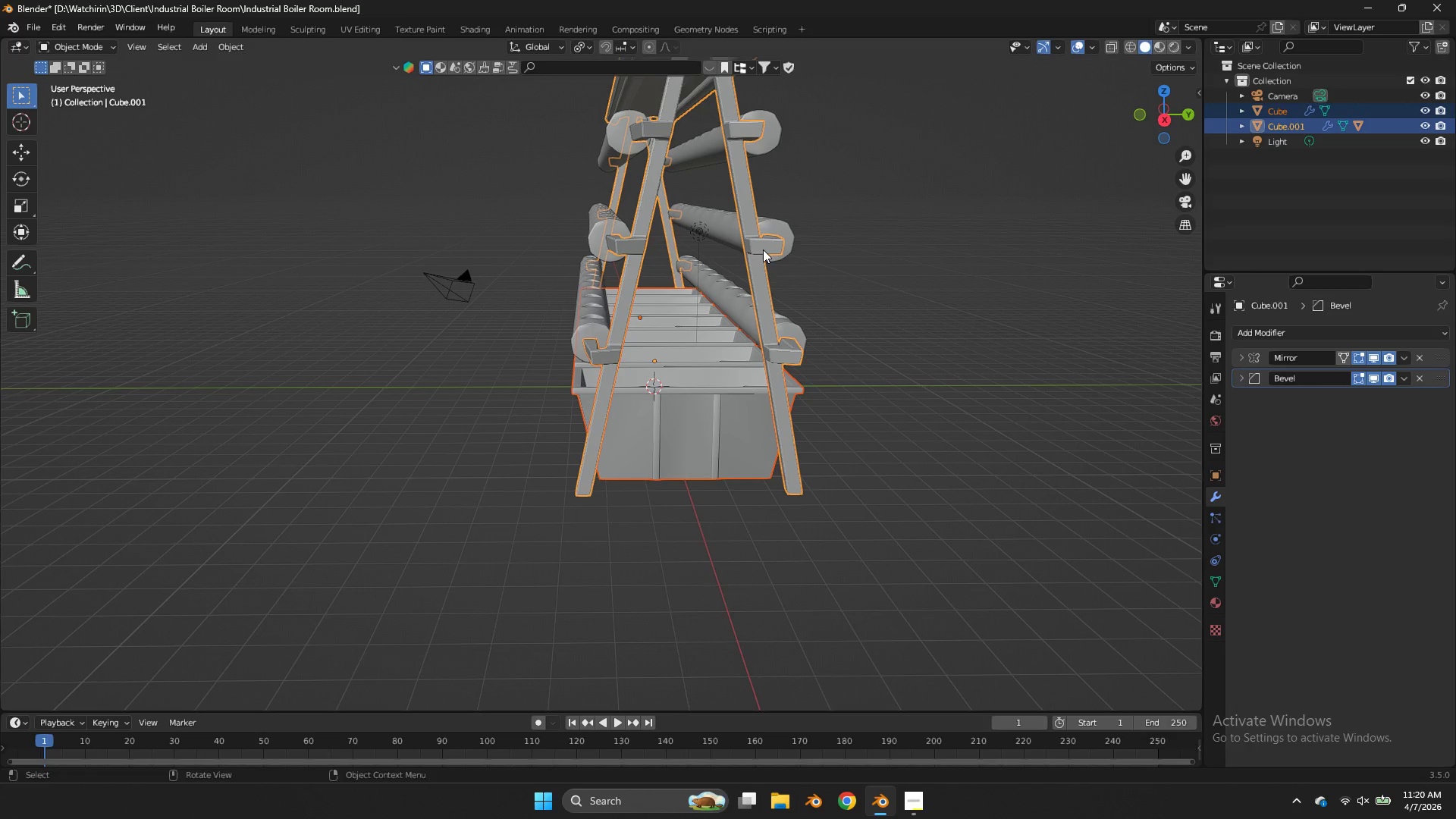 
key(Control+P)
 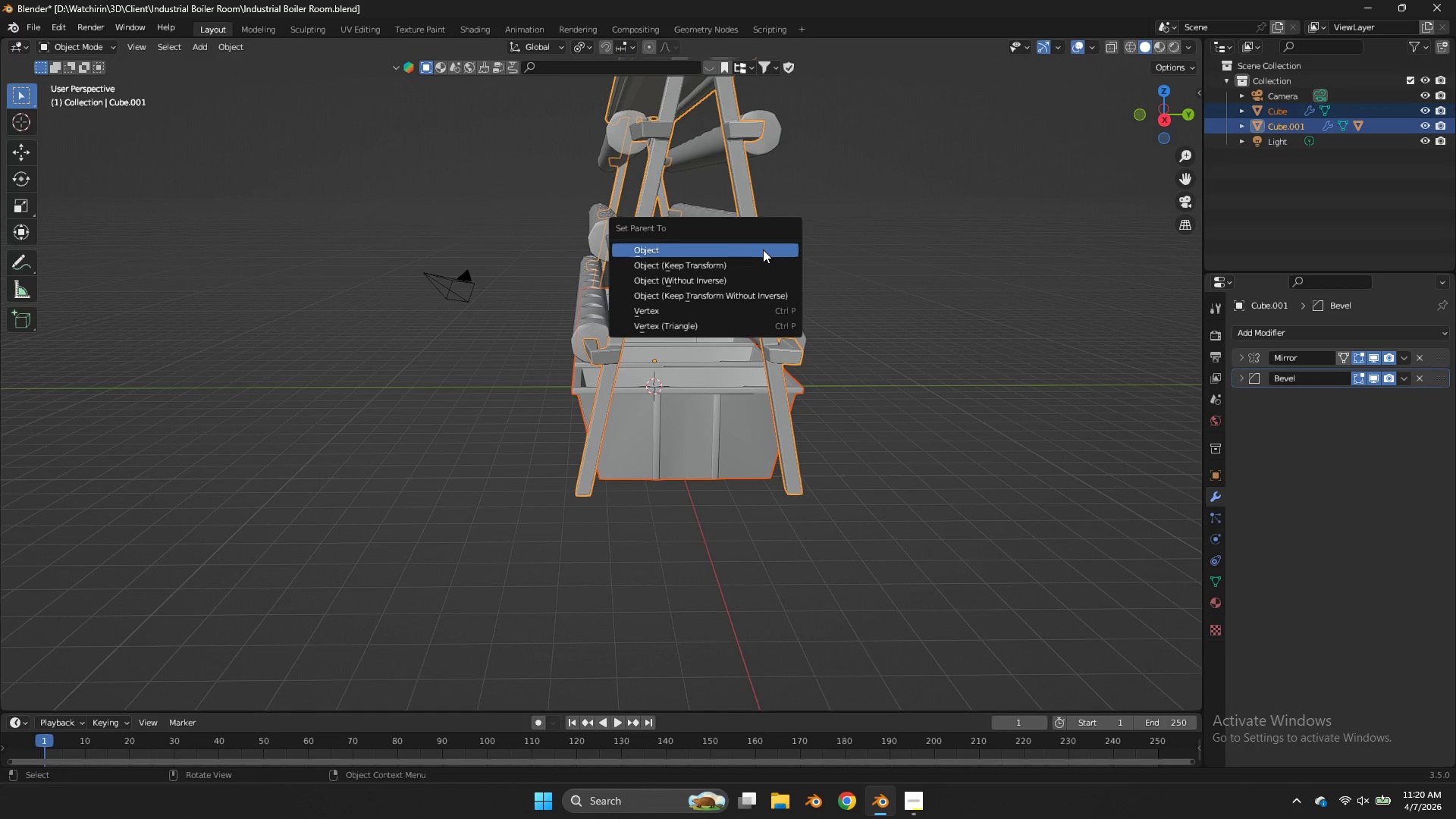 
left_click([763, 249])
 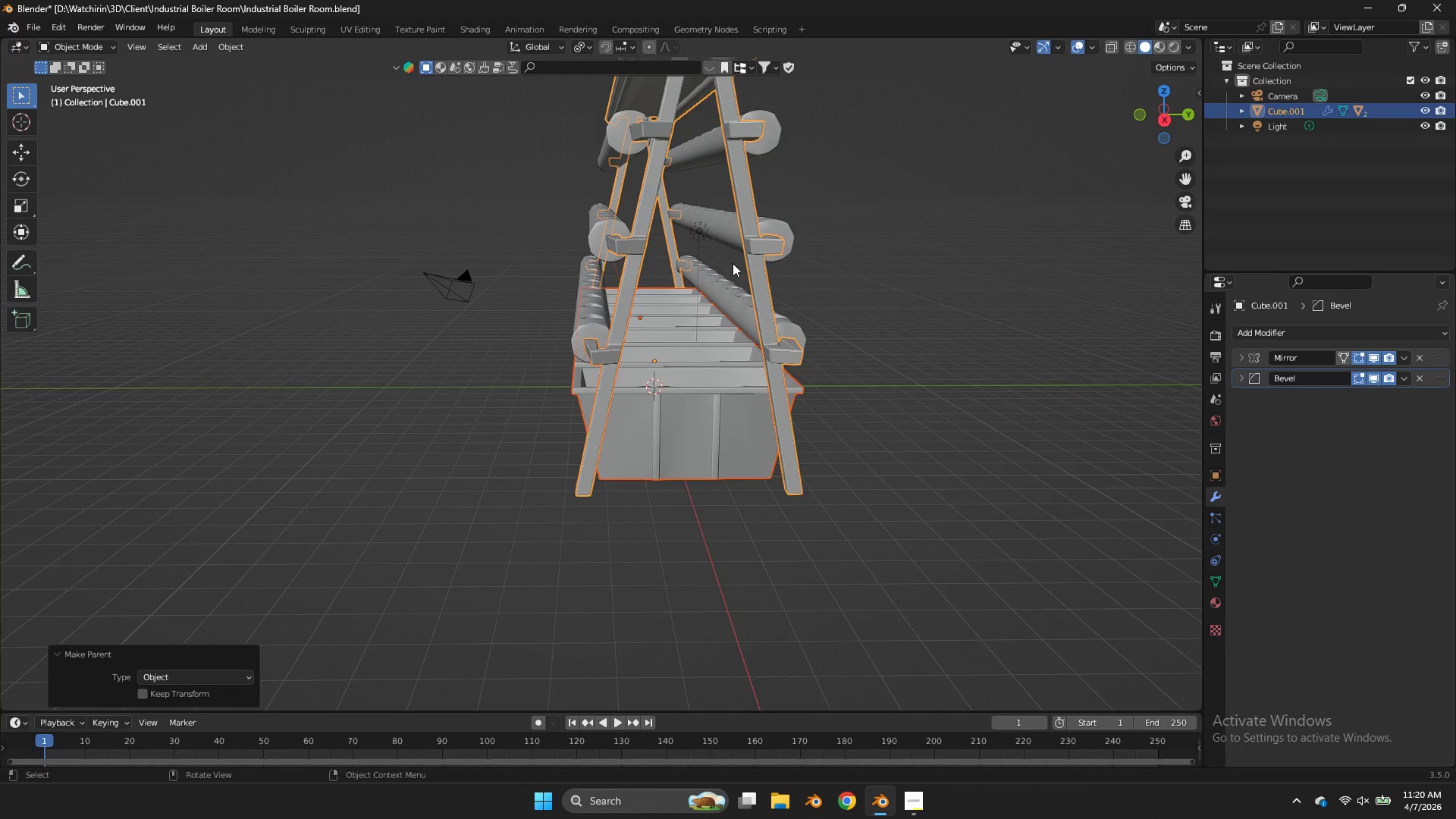 
scroll: coordinate [733, 263], scroll_direction: up, amount: 3.0
 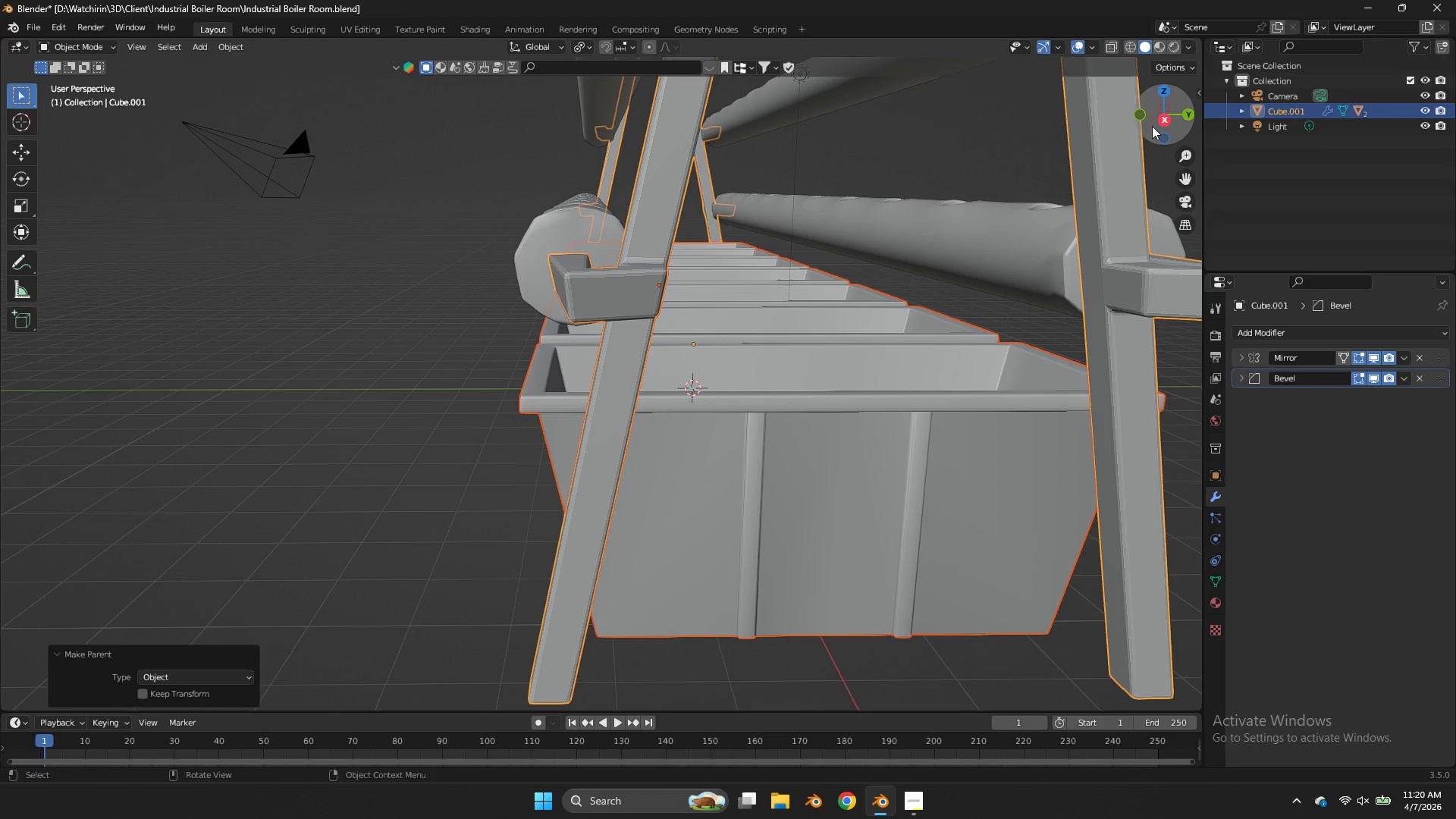 
left_click([1158, 123])
 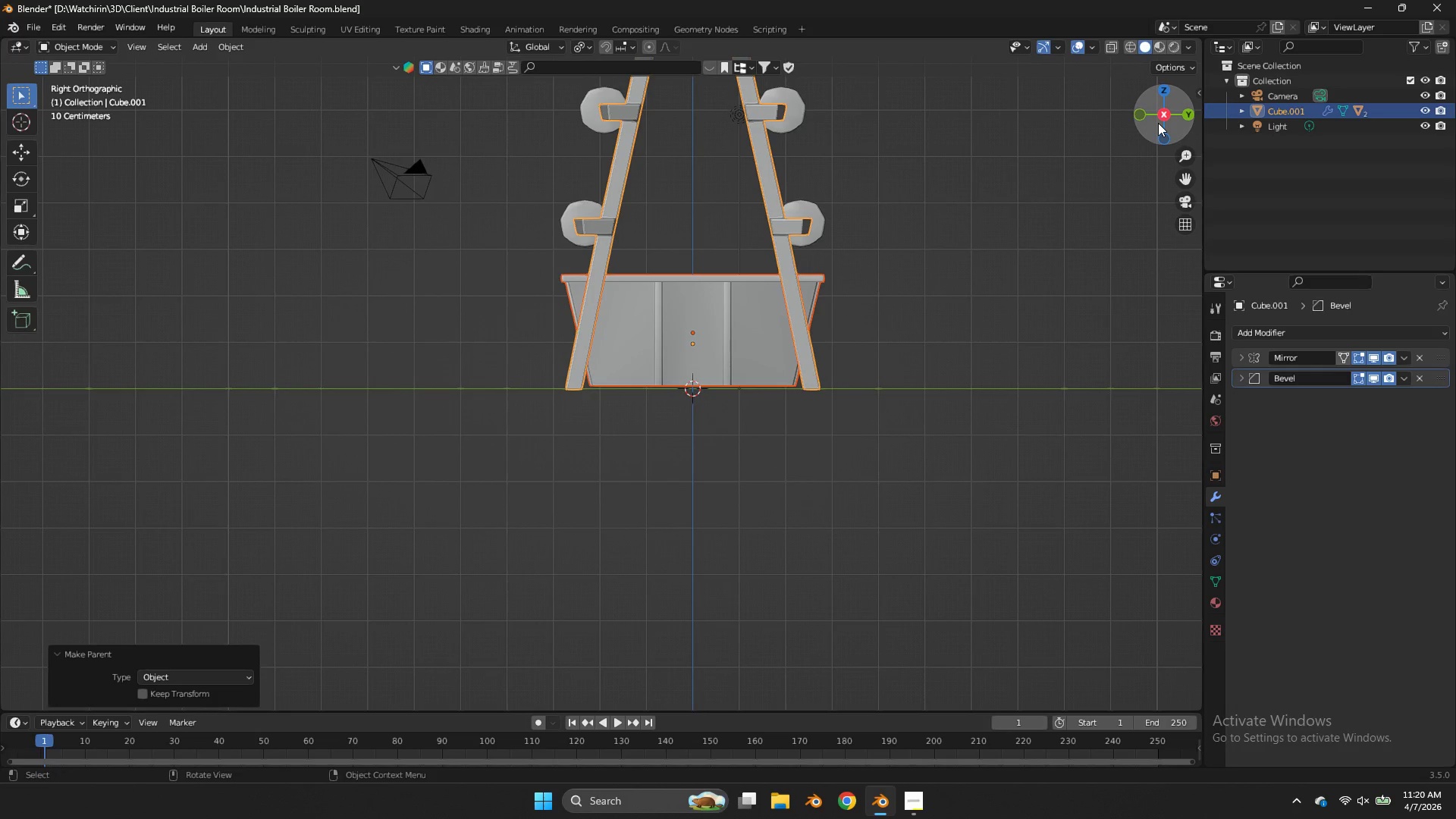 
key(Tab)
 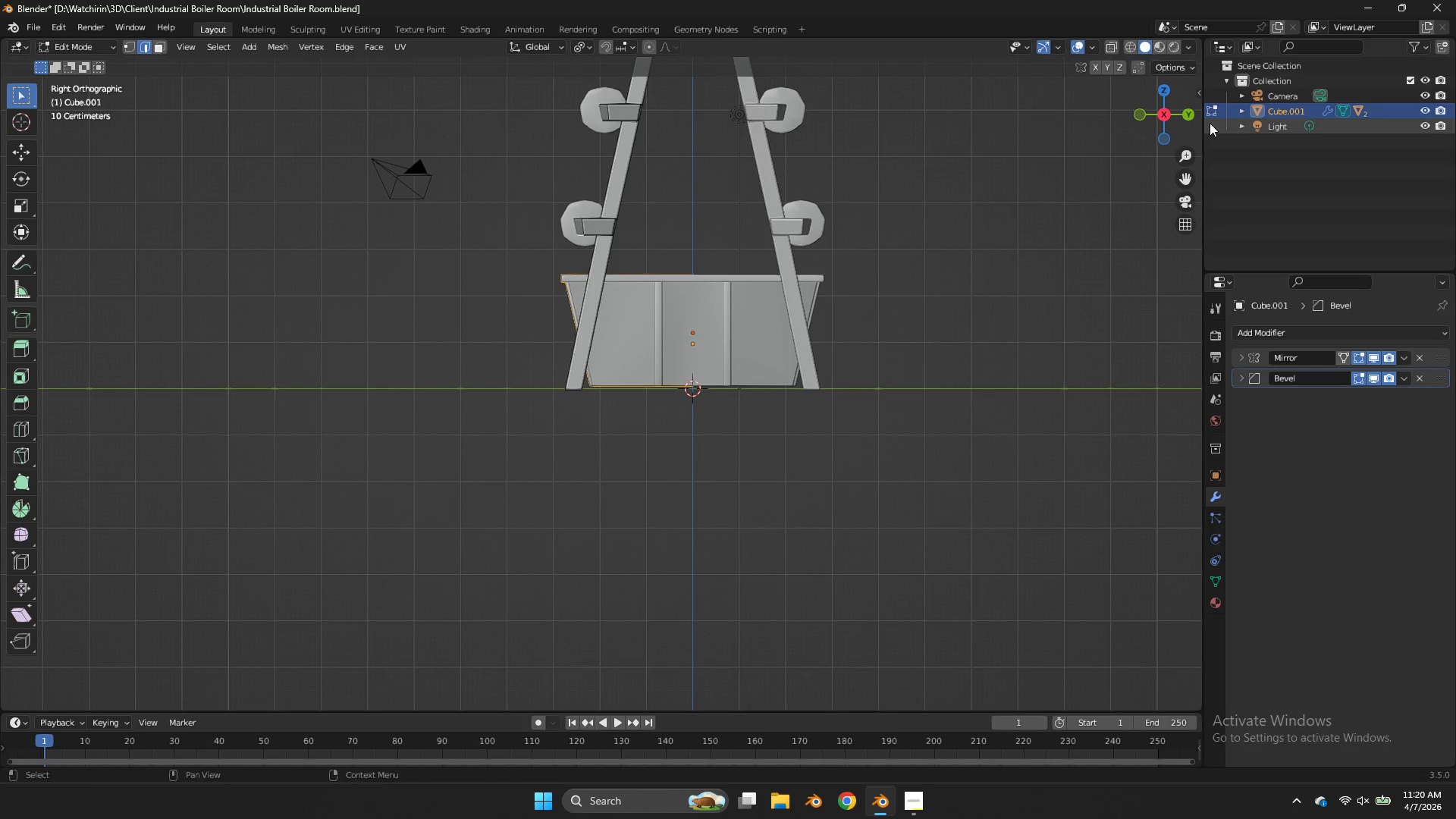 
left_click_drag(start_coordinate=[1160, 121], to_coordinate=[105, 215])
 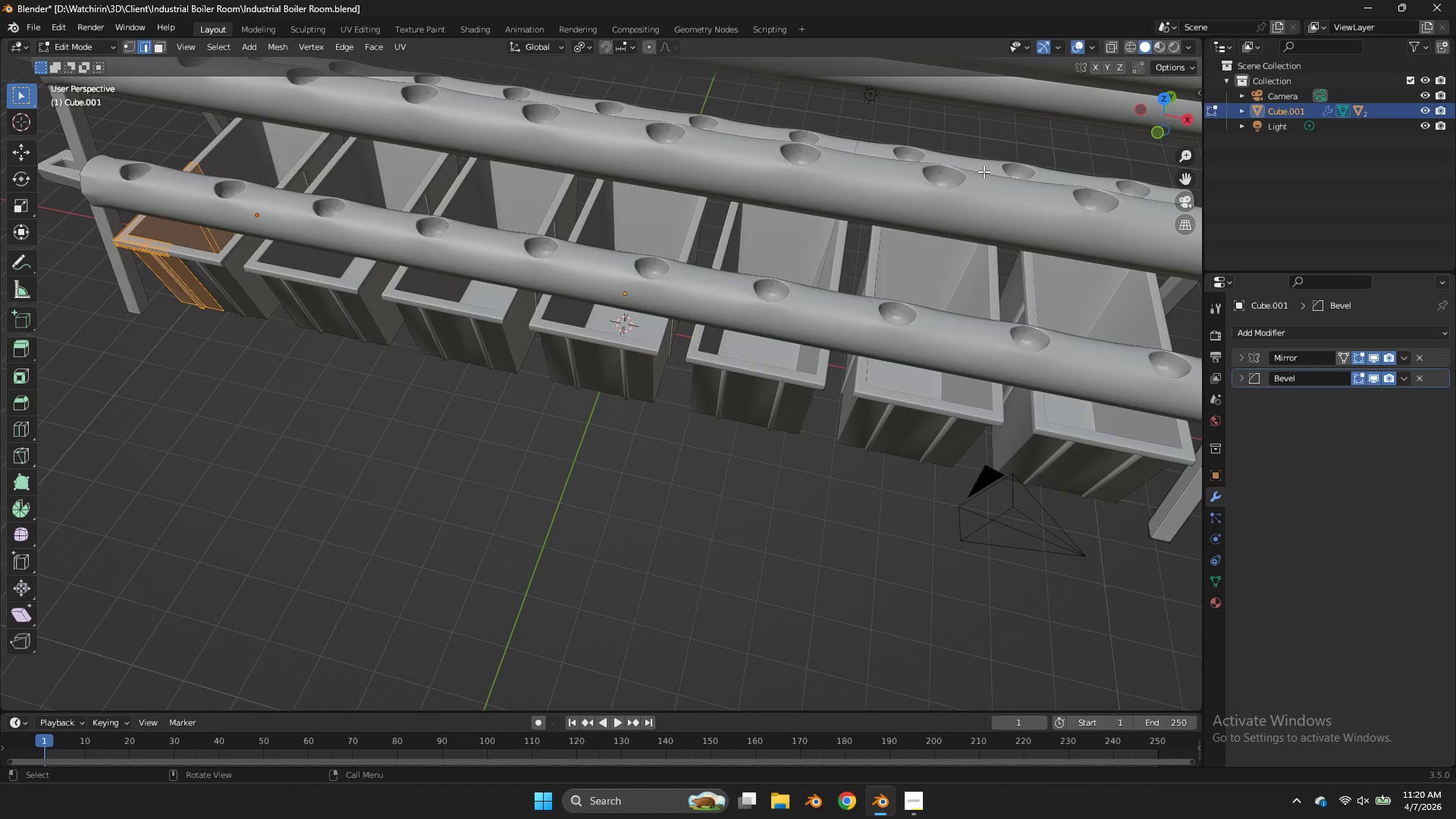 
key(Z)
 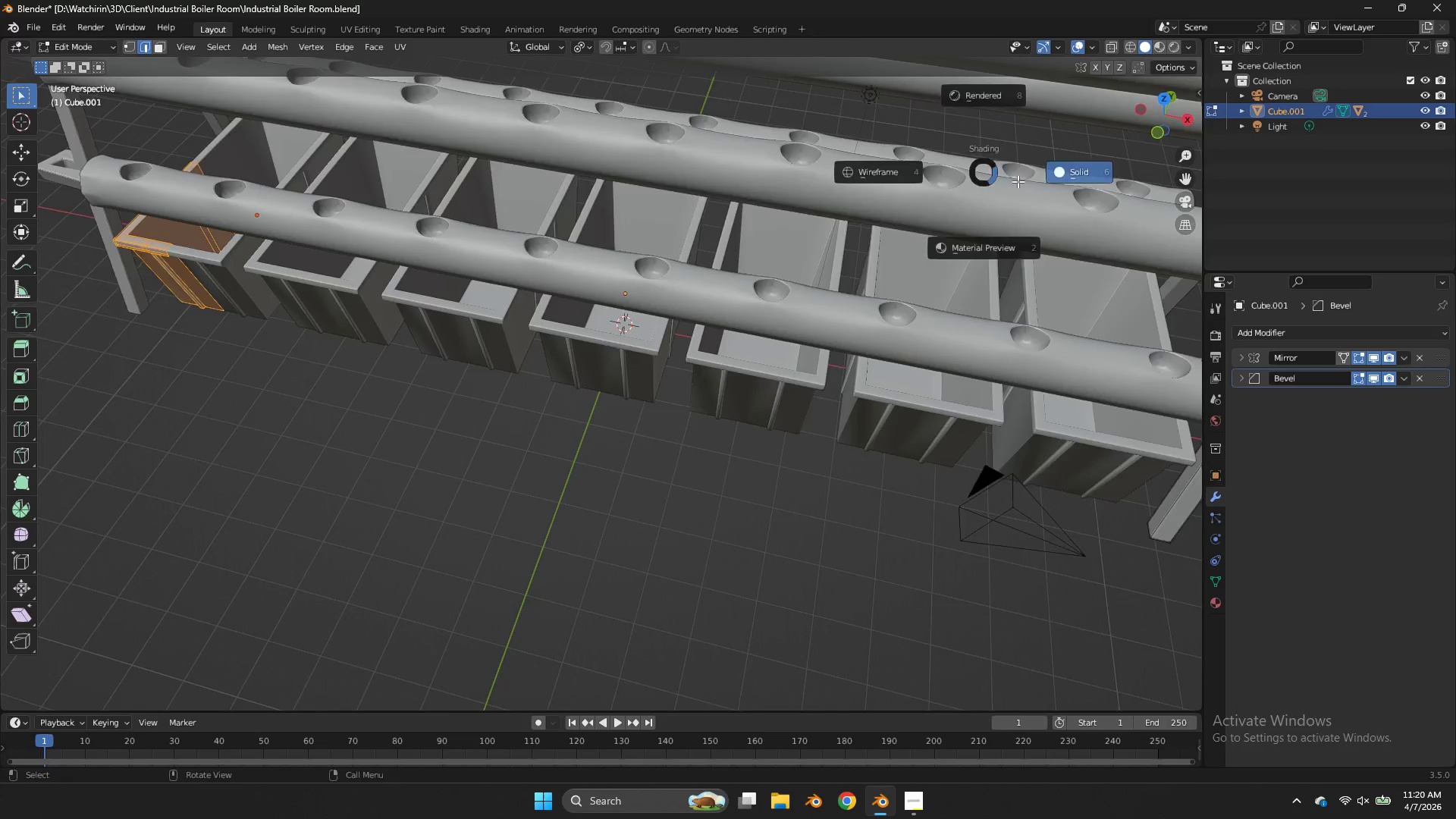 
scroll: coordinate [1019, 181], scroll_direction: down, amount: 3.0
 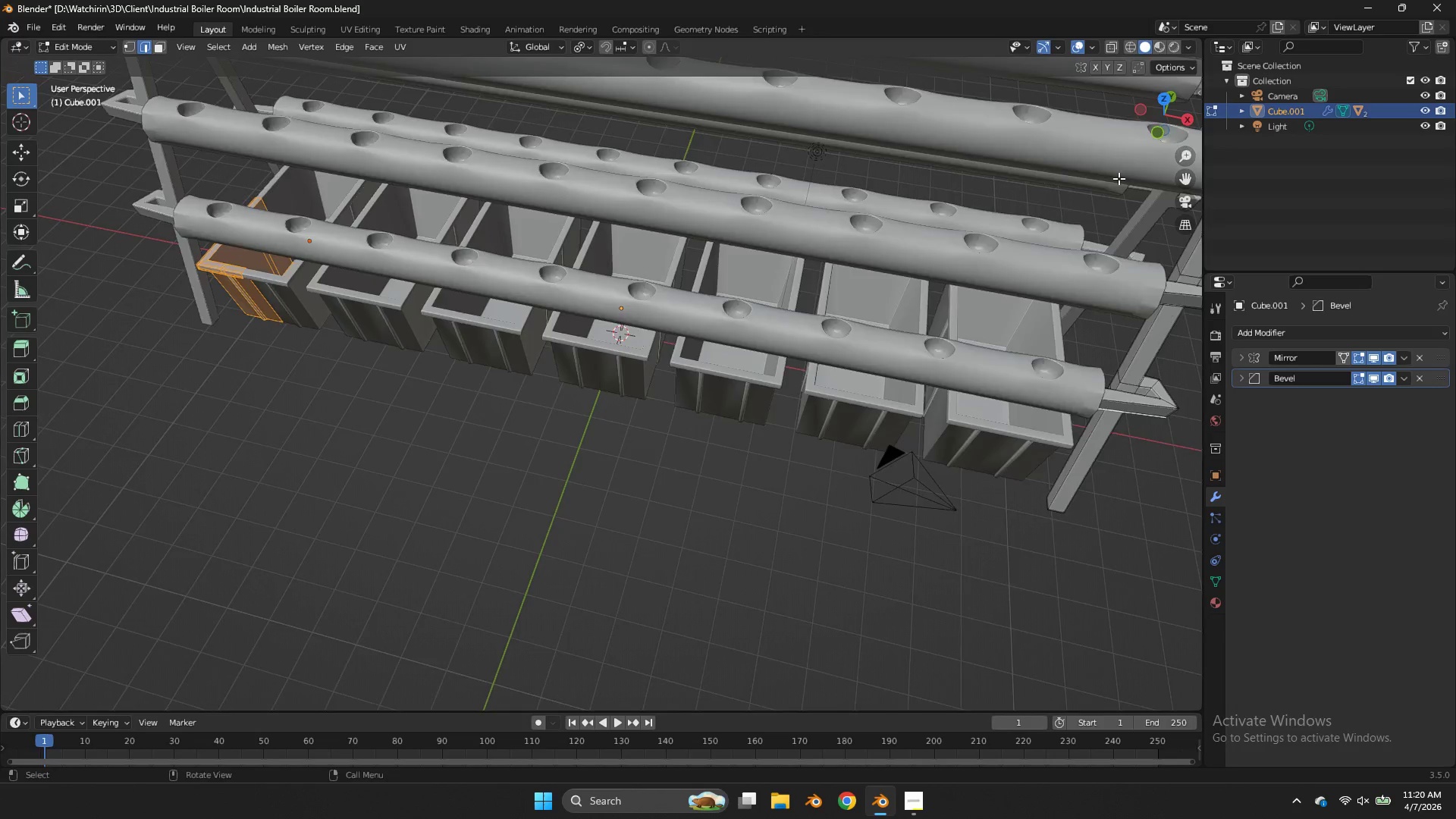 
key(Tab)
 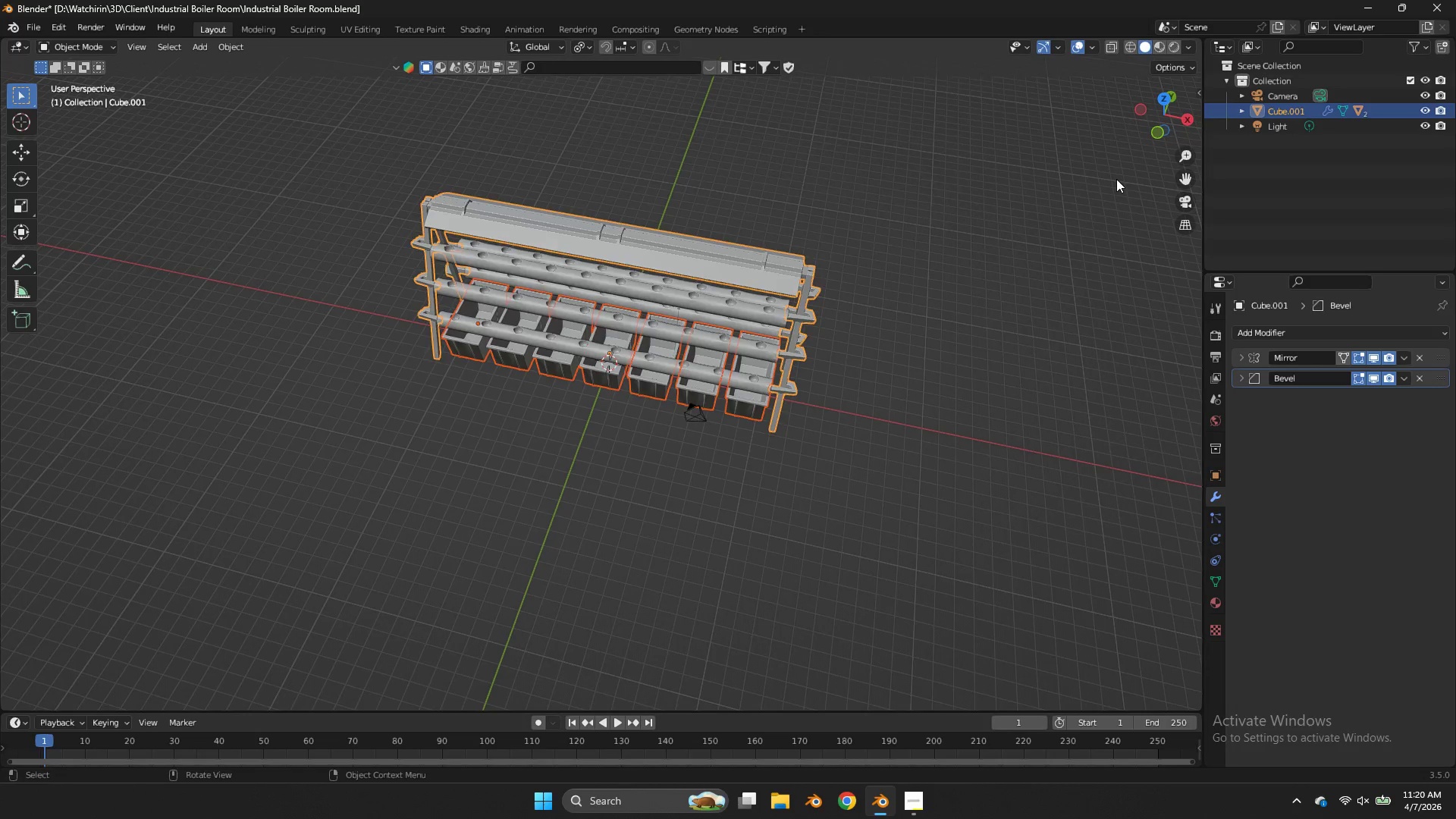 
scroll: coordinate [1119, 178], scroll_direction: down, amount: 4.0
 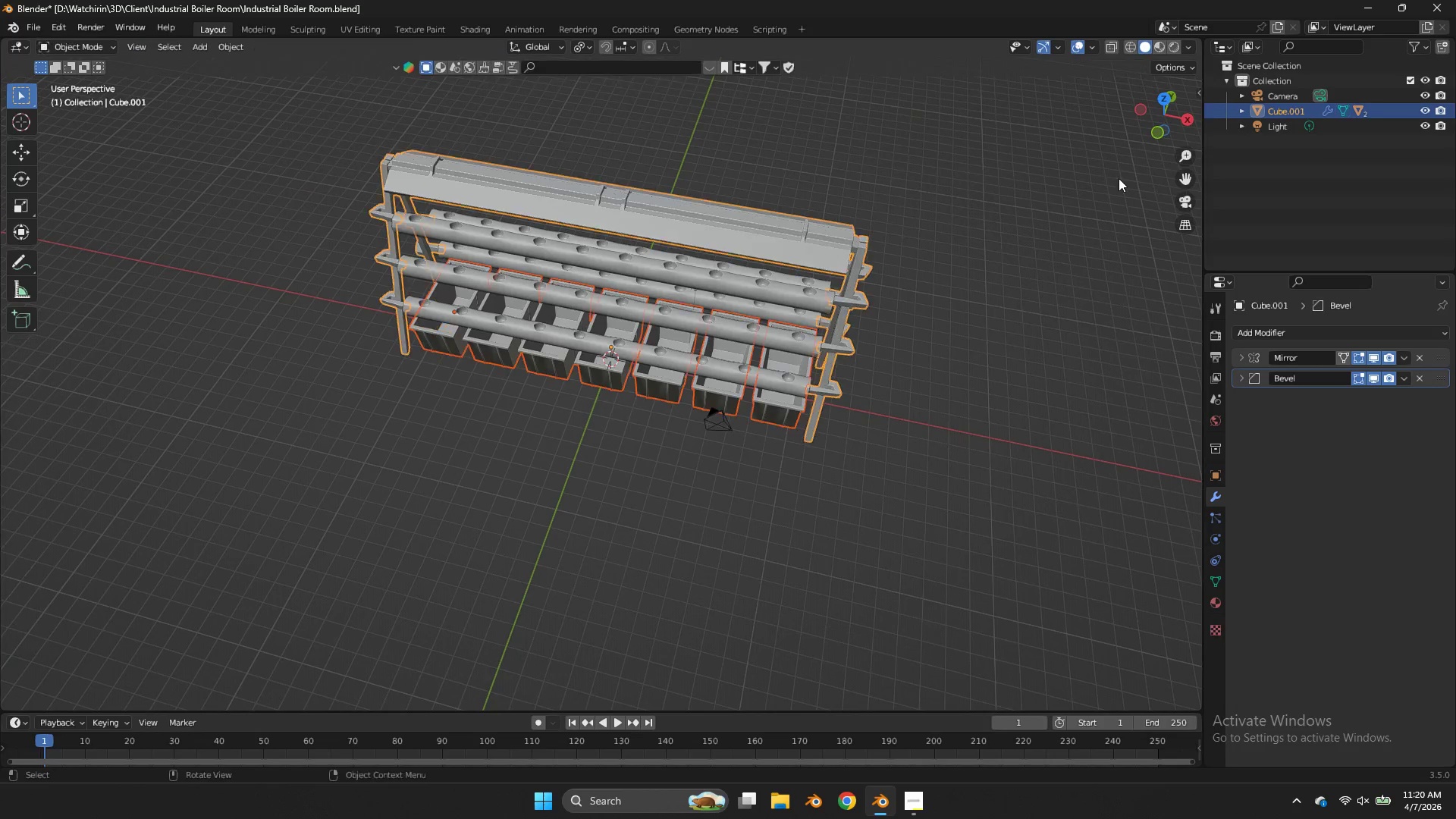 
key(Control+ControlLeft)
 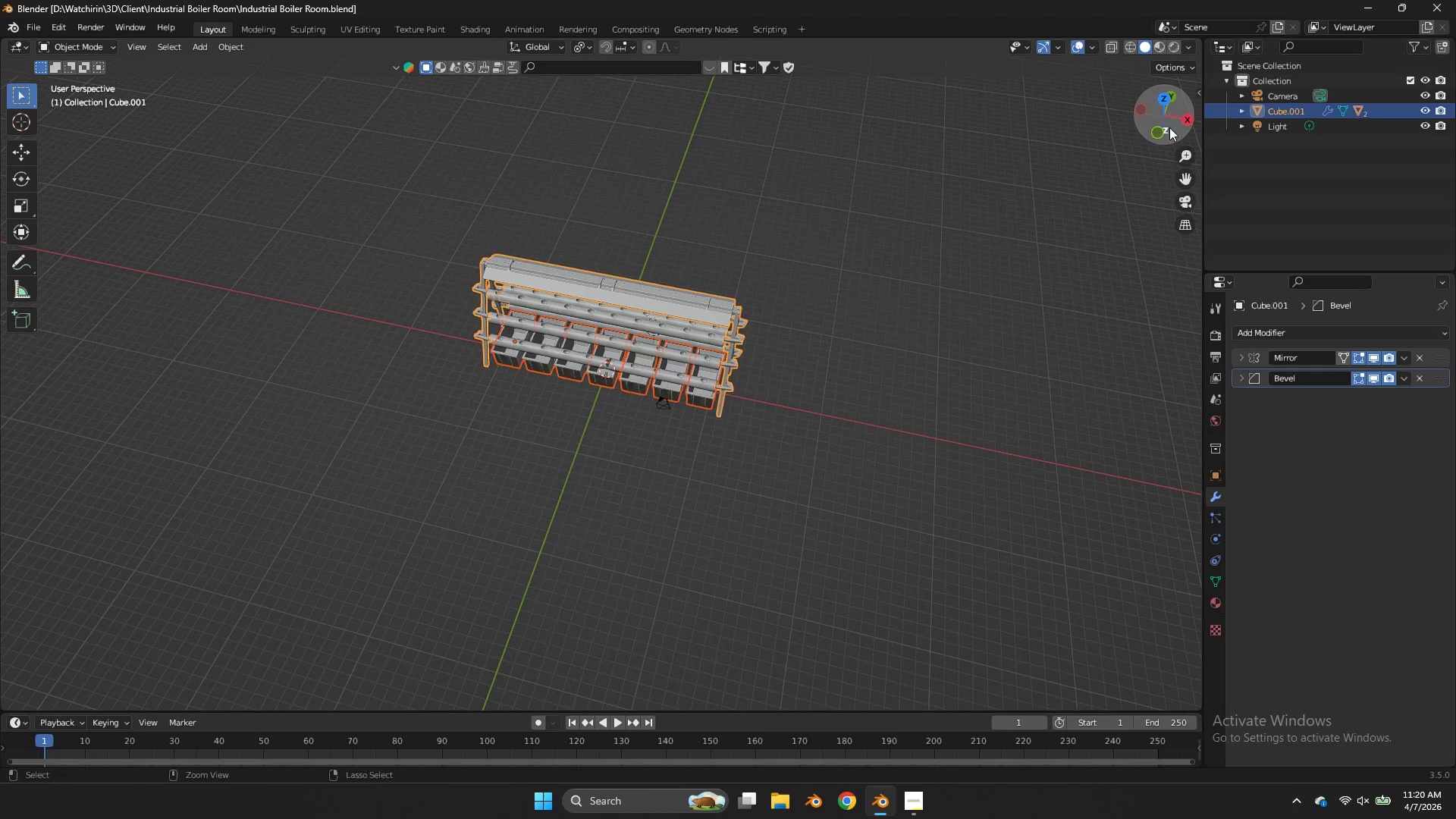 
key(Control+S)
 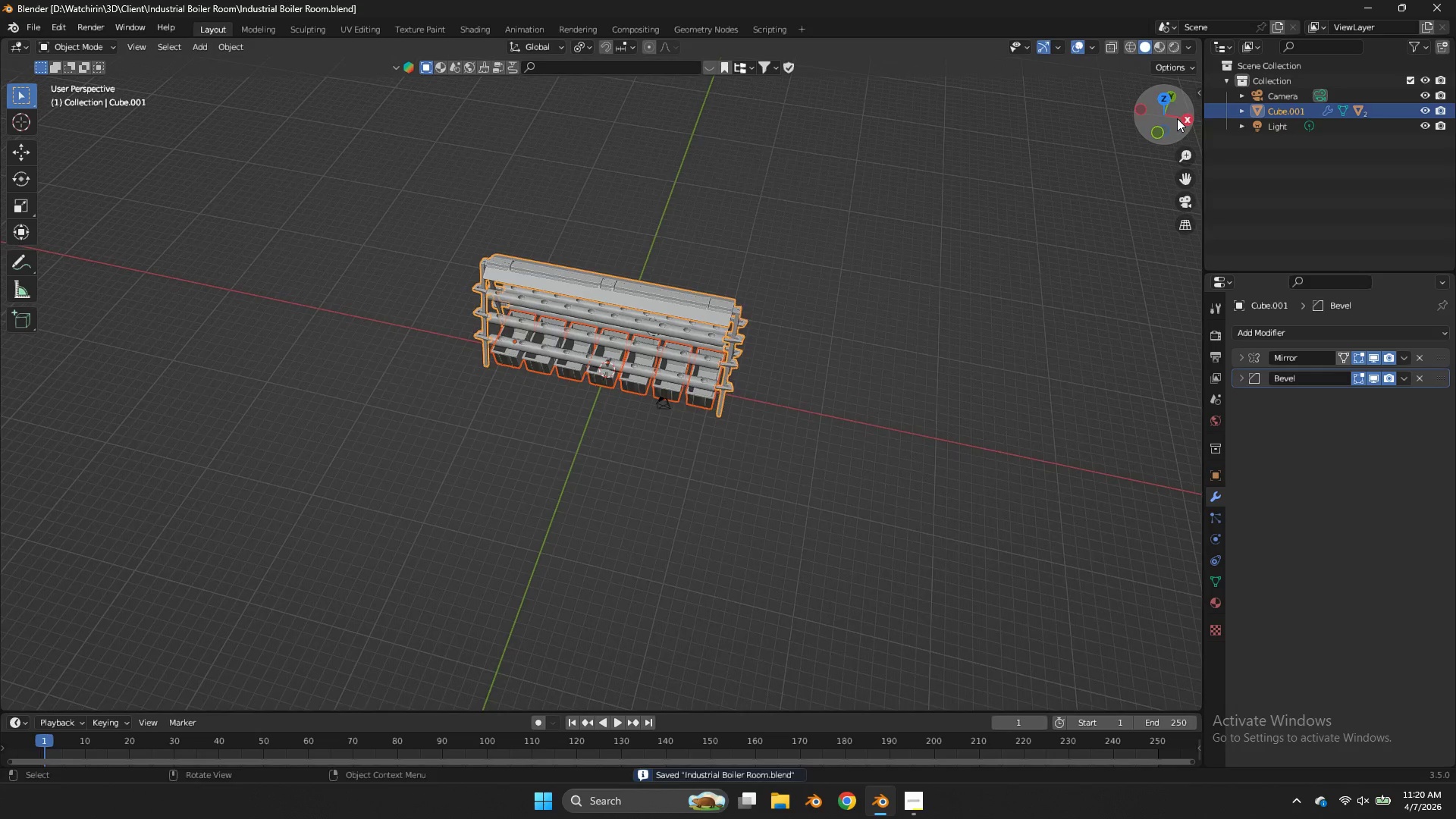 
scroll: coordinate [1116, 179], scroll_direction: down, amount: 3.0
 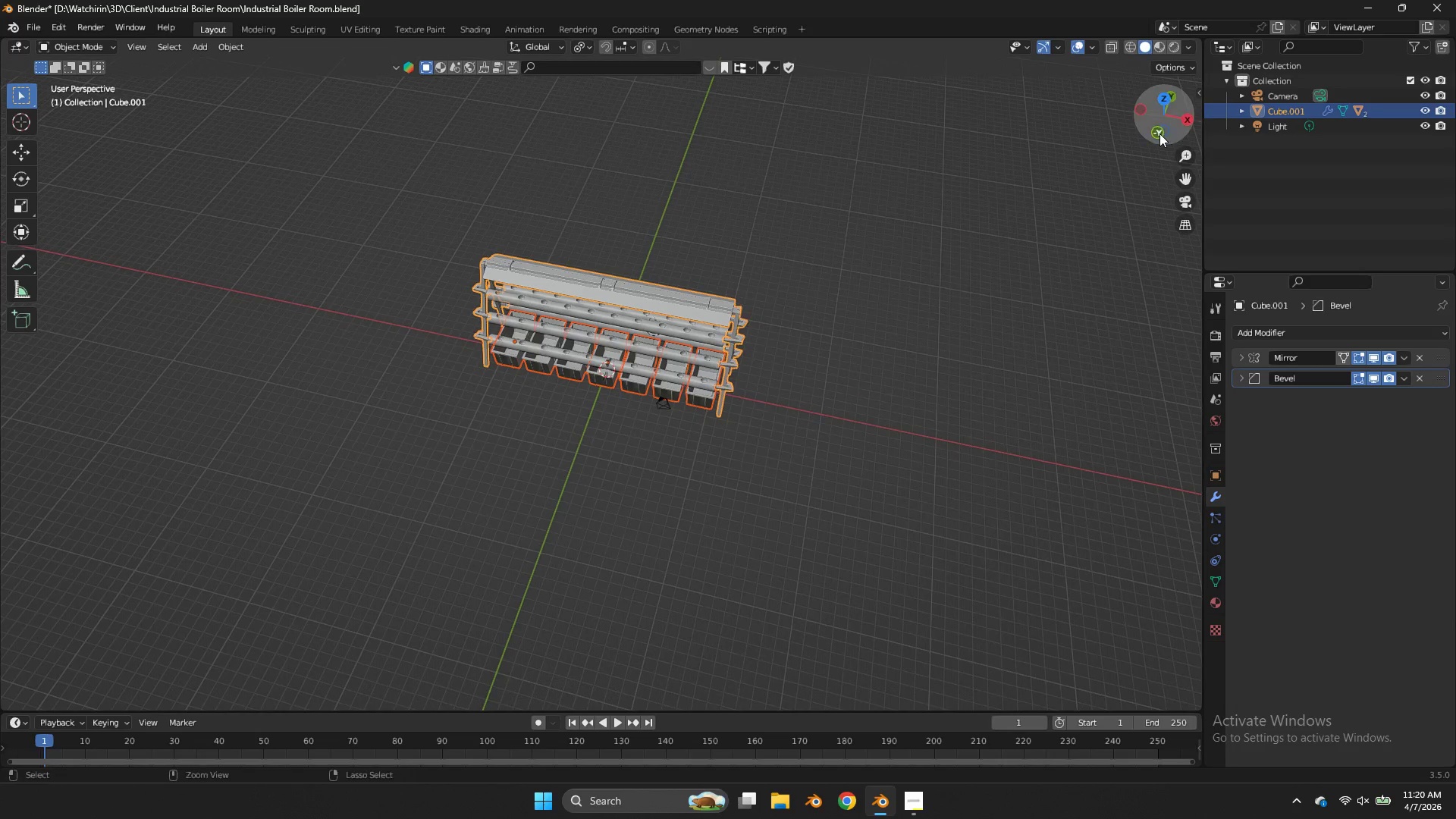 
left_click_drag(start_coordinate=[1177, 118], to_coordinate=[1052, 71])
 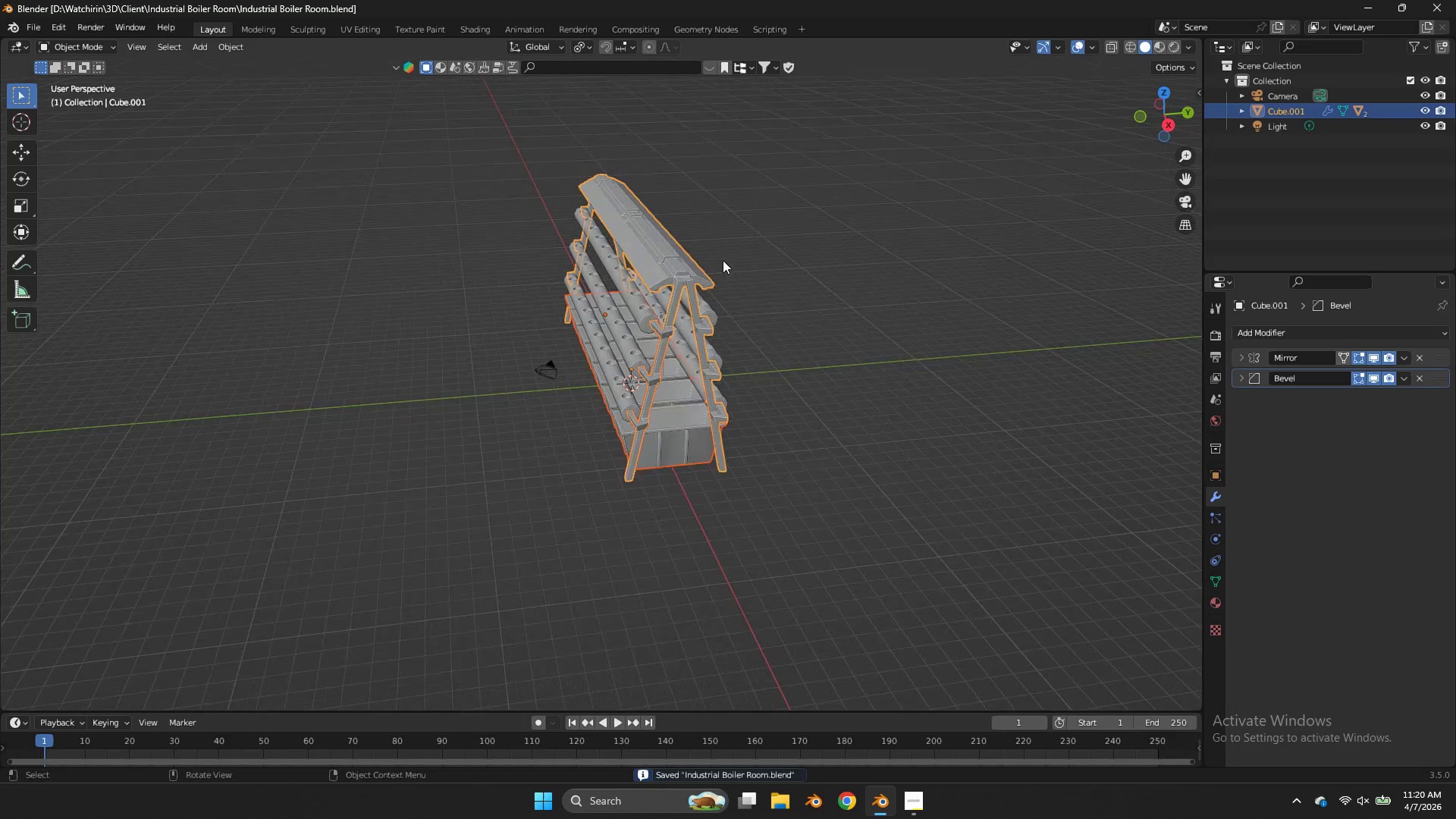 
key(Control+ControlLeft)
 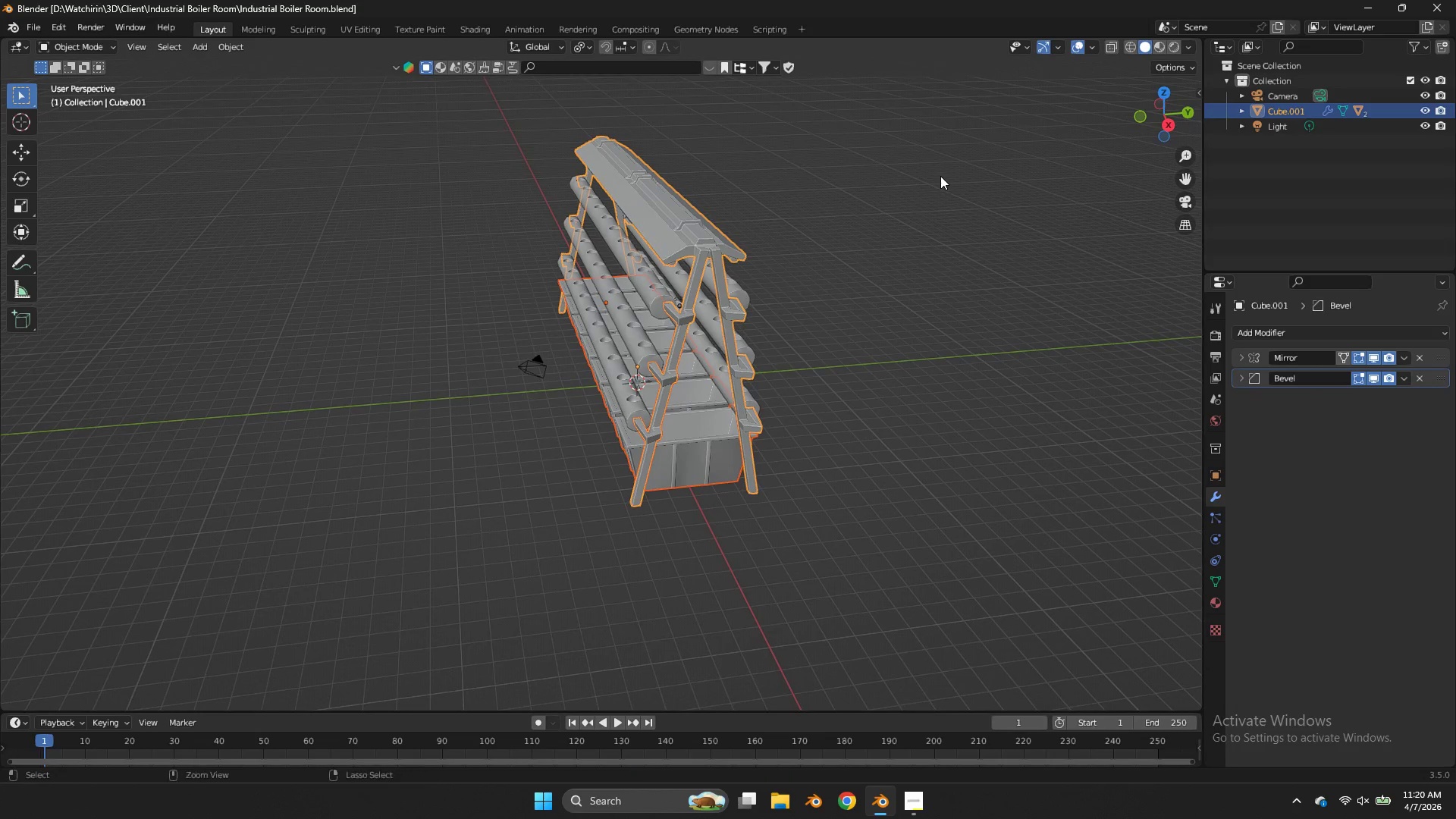 
scroll: coordinate [723, 260], scroll_direction: up, amount: 3.0
 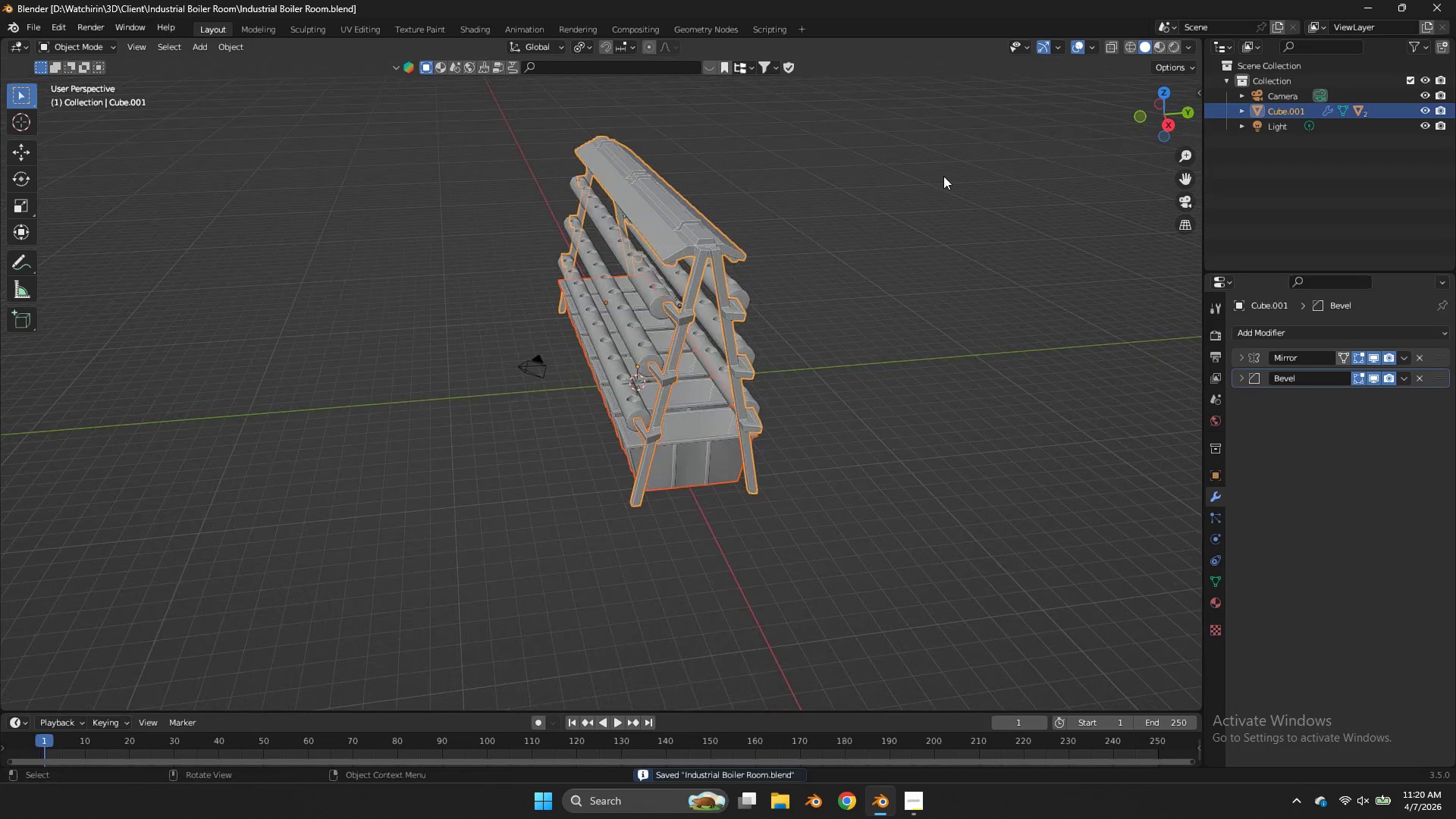 
key(Control+S)
 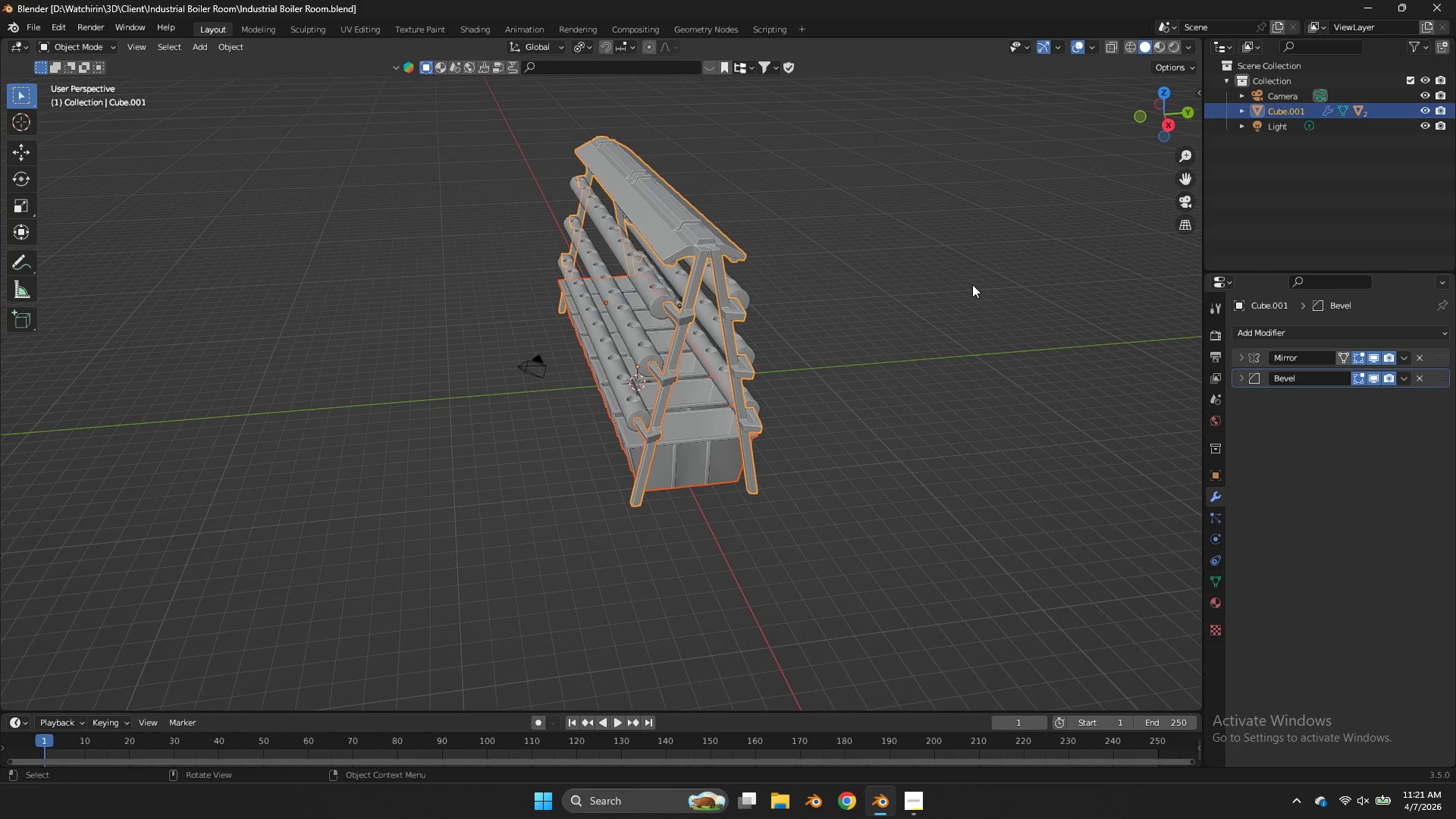 
wait(68.33)
 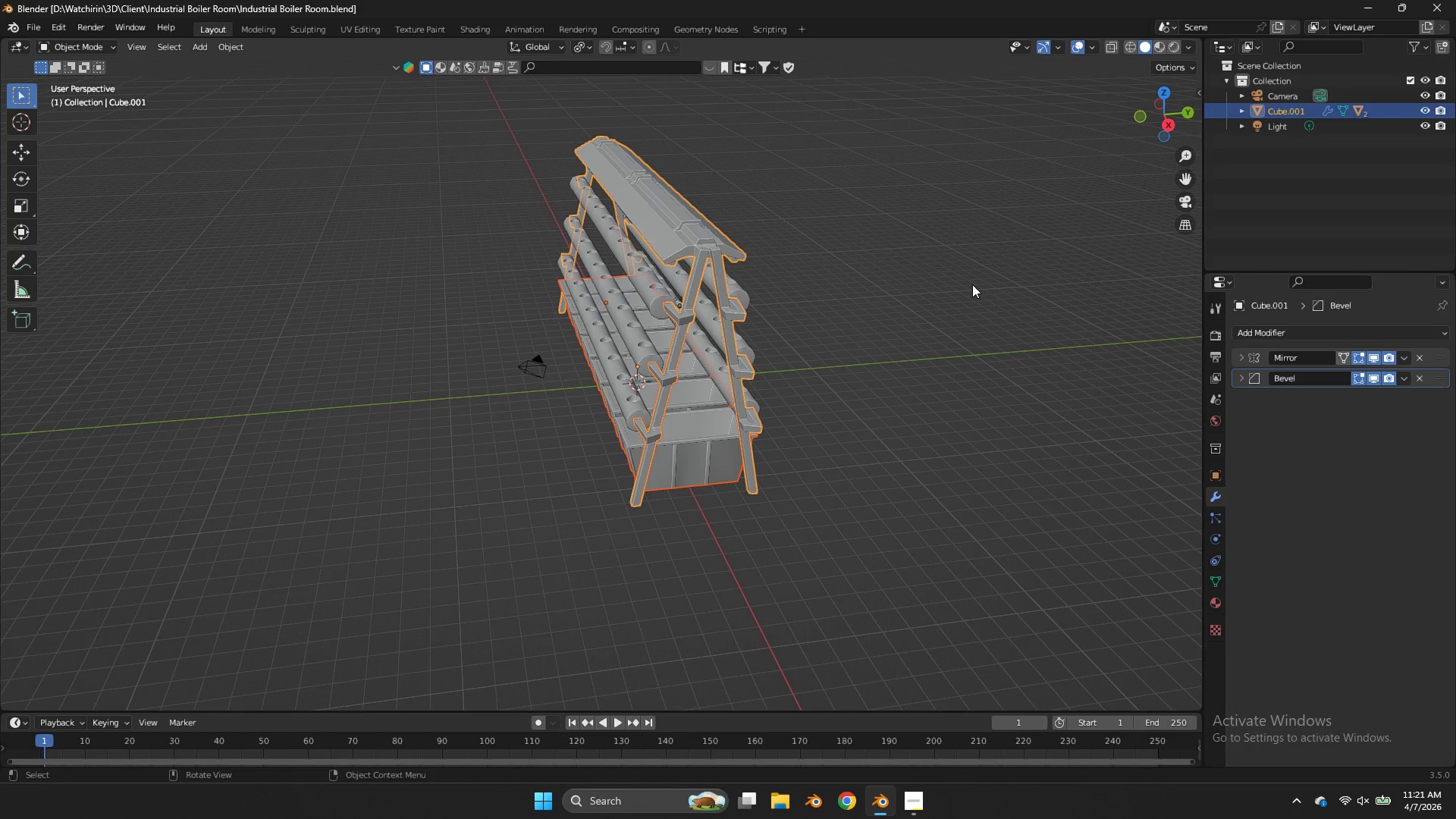 
scroll: coordinate [972, 284], scroll_direction: down, amount: 1.0
 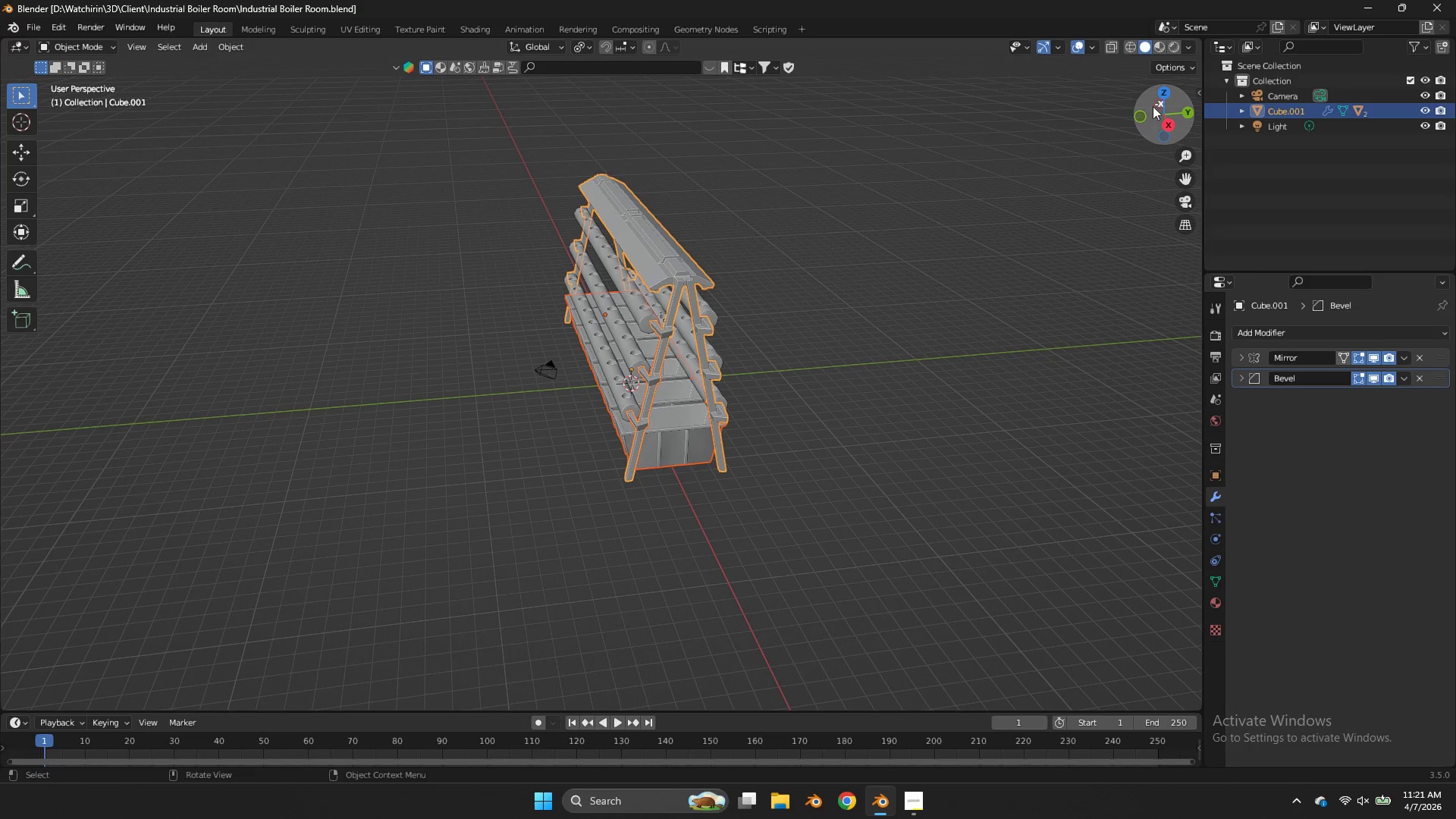 
left_click([1174, 92])
 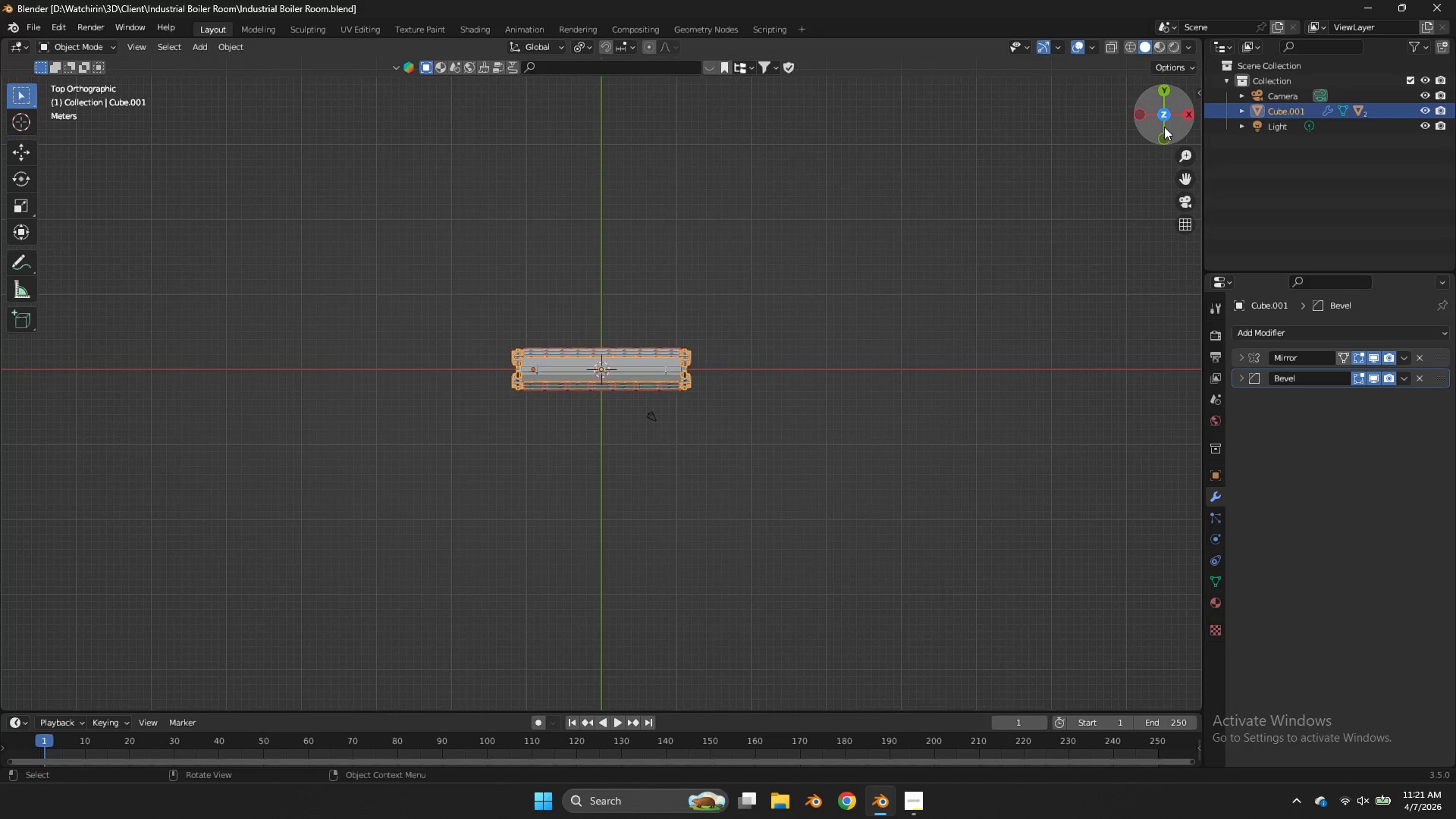 
key(Z)
 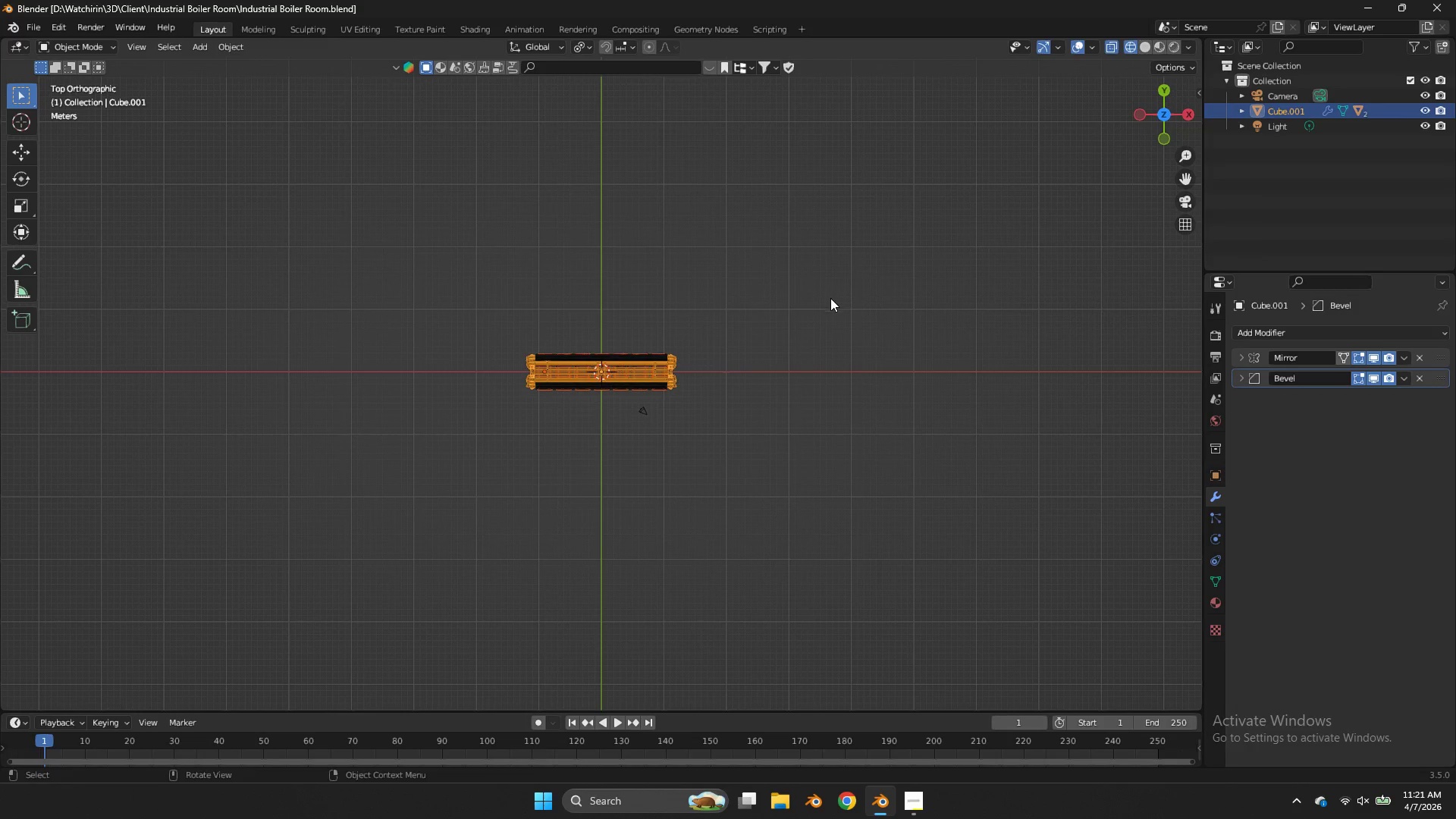 
scroll: coordinate [1163, 125], scroll_direction: down, amount: 5.0
 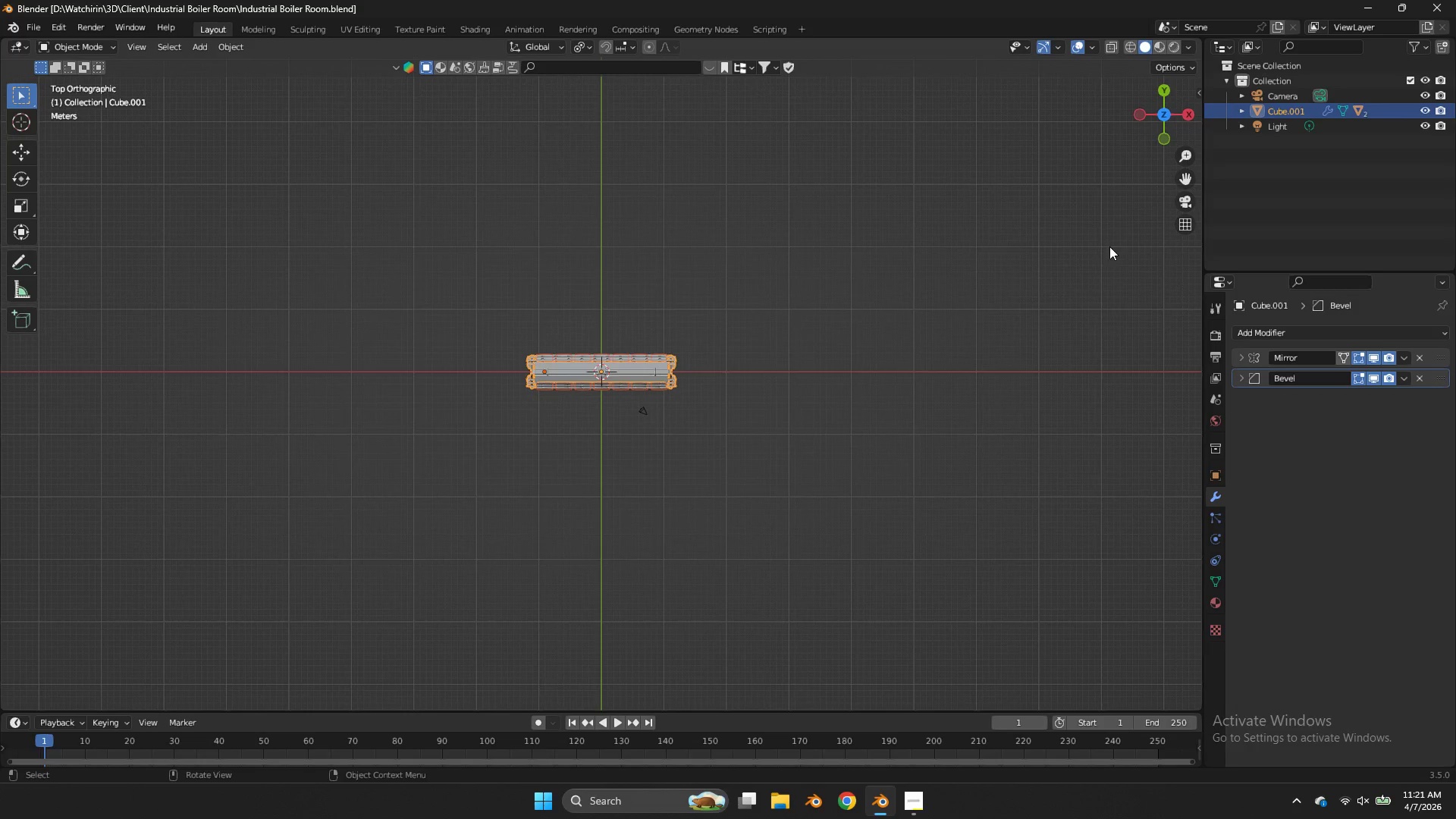 
key(G)
 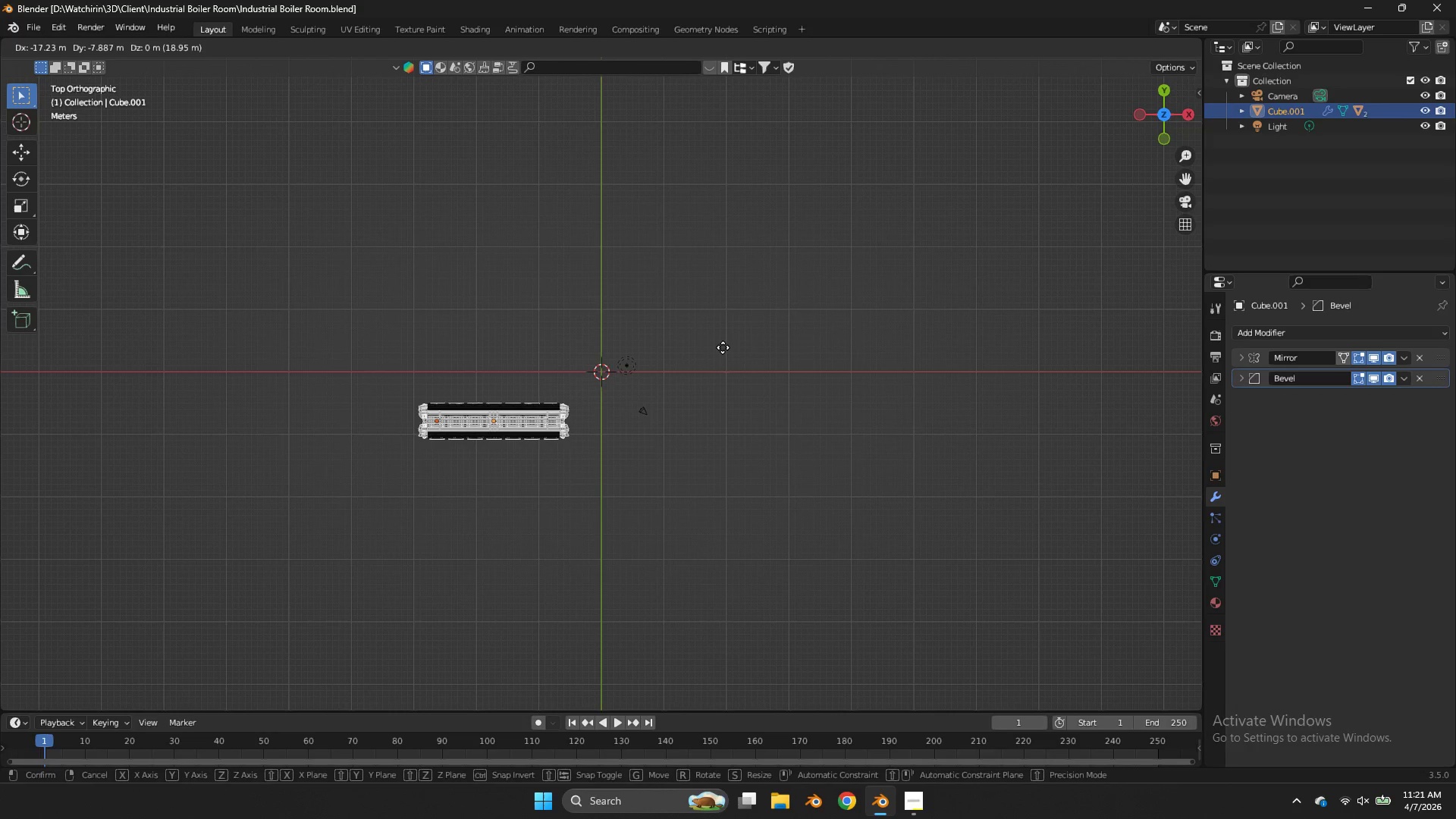 
left_click([723, 347])
 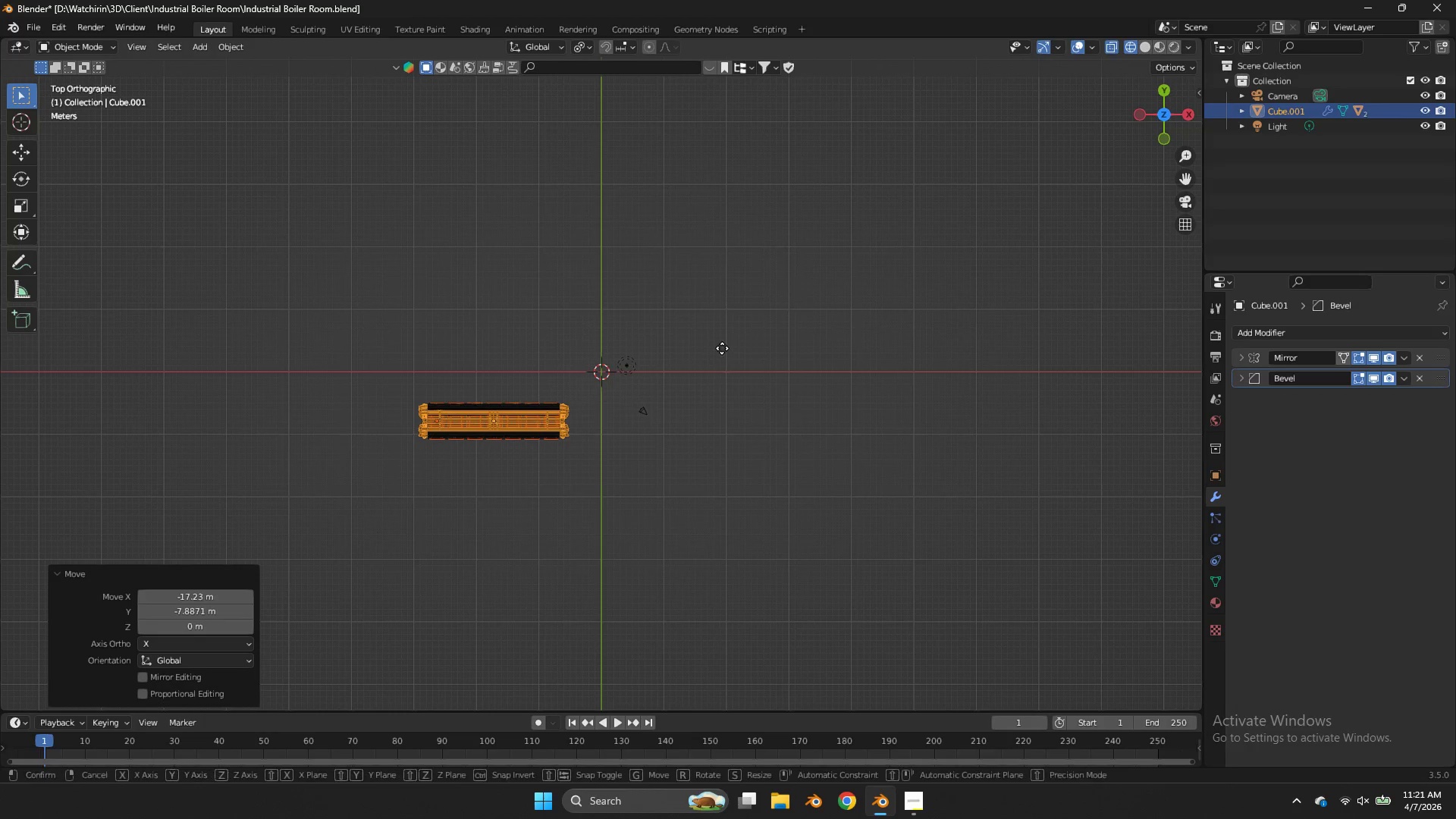 
key(G)
 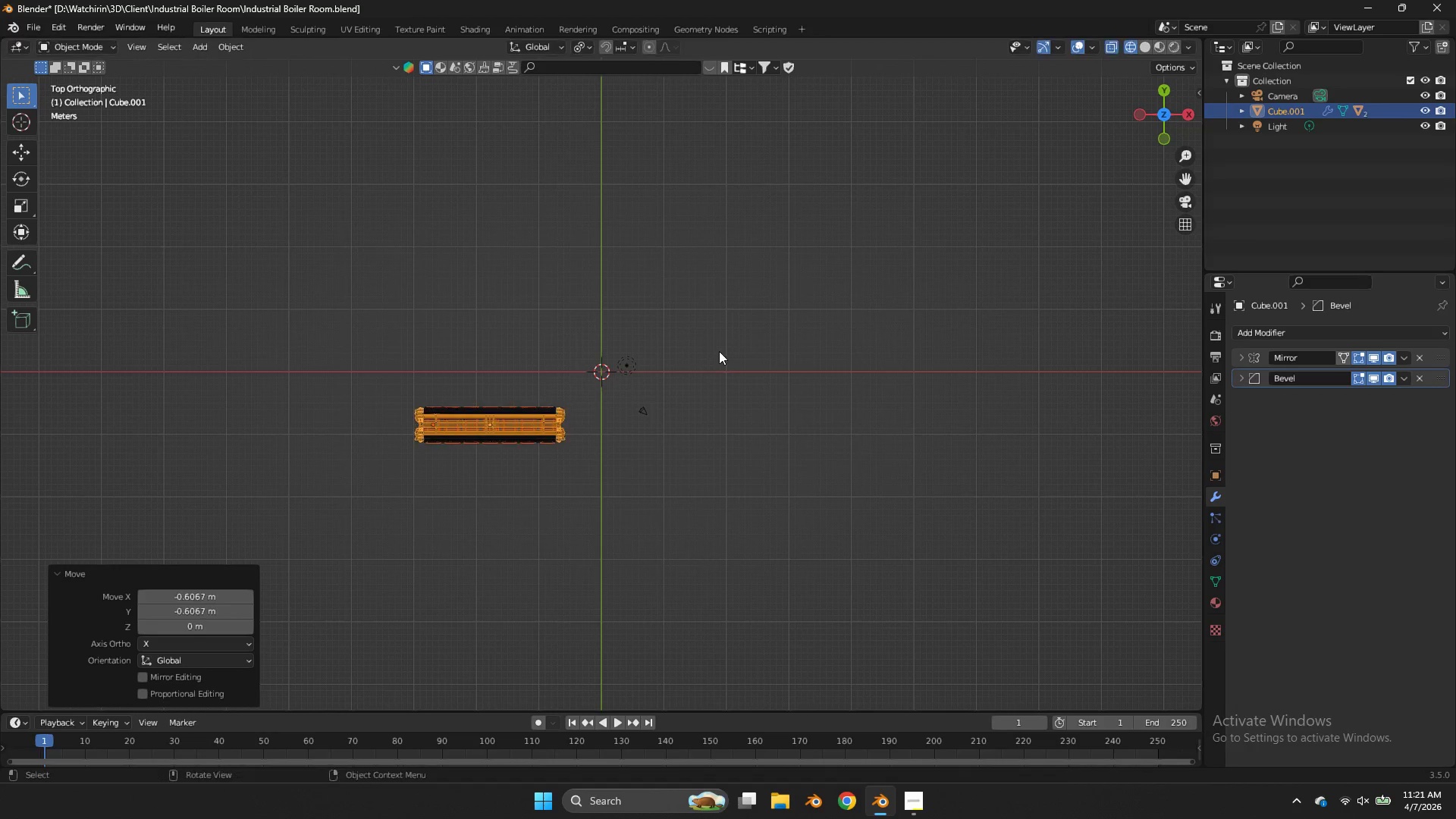 
left_click([719, 351])
 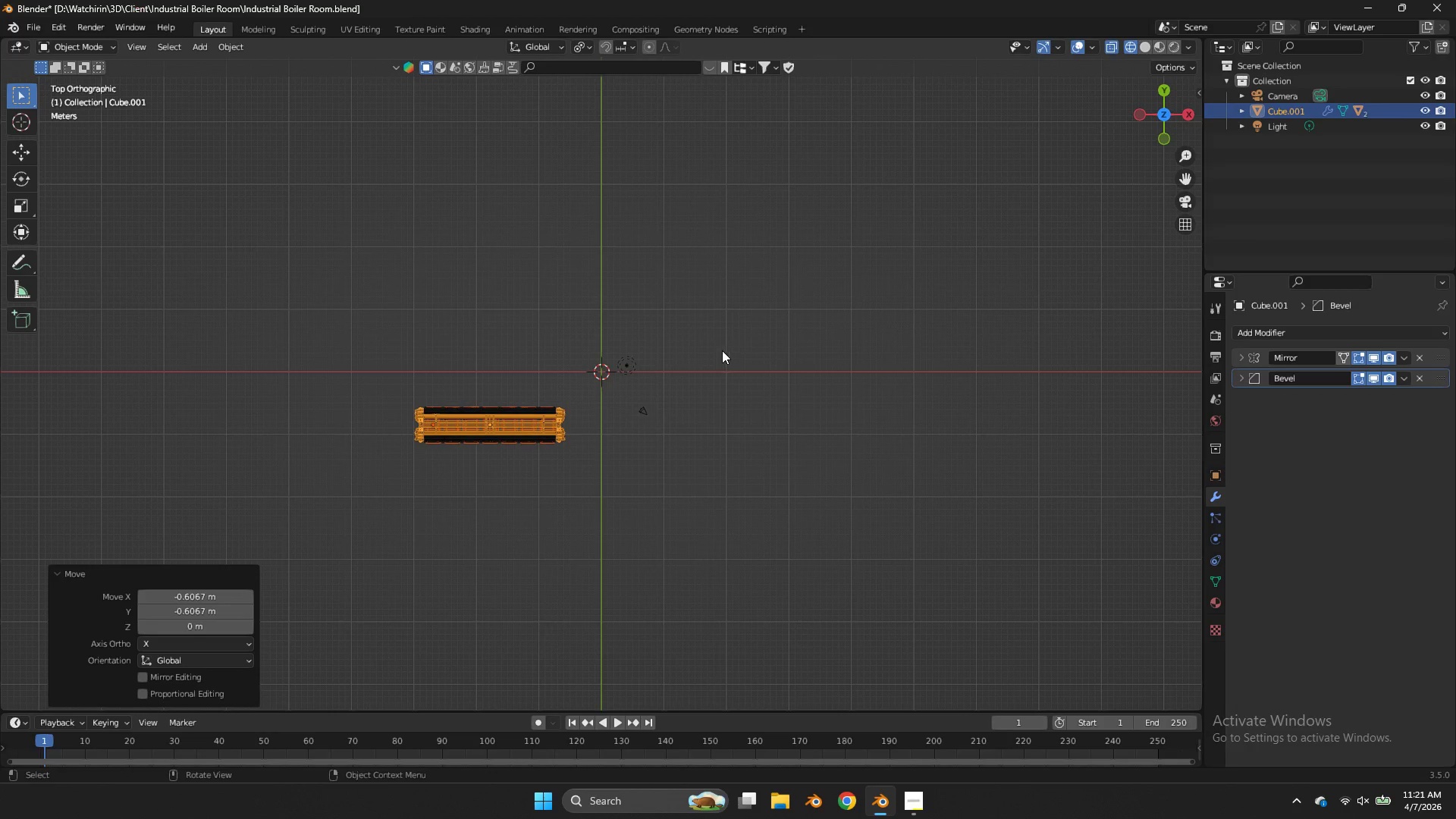 
key(Z)
 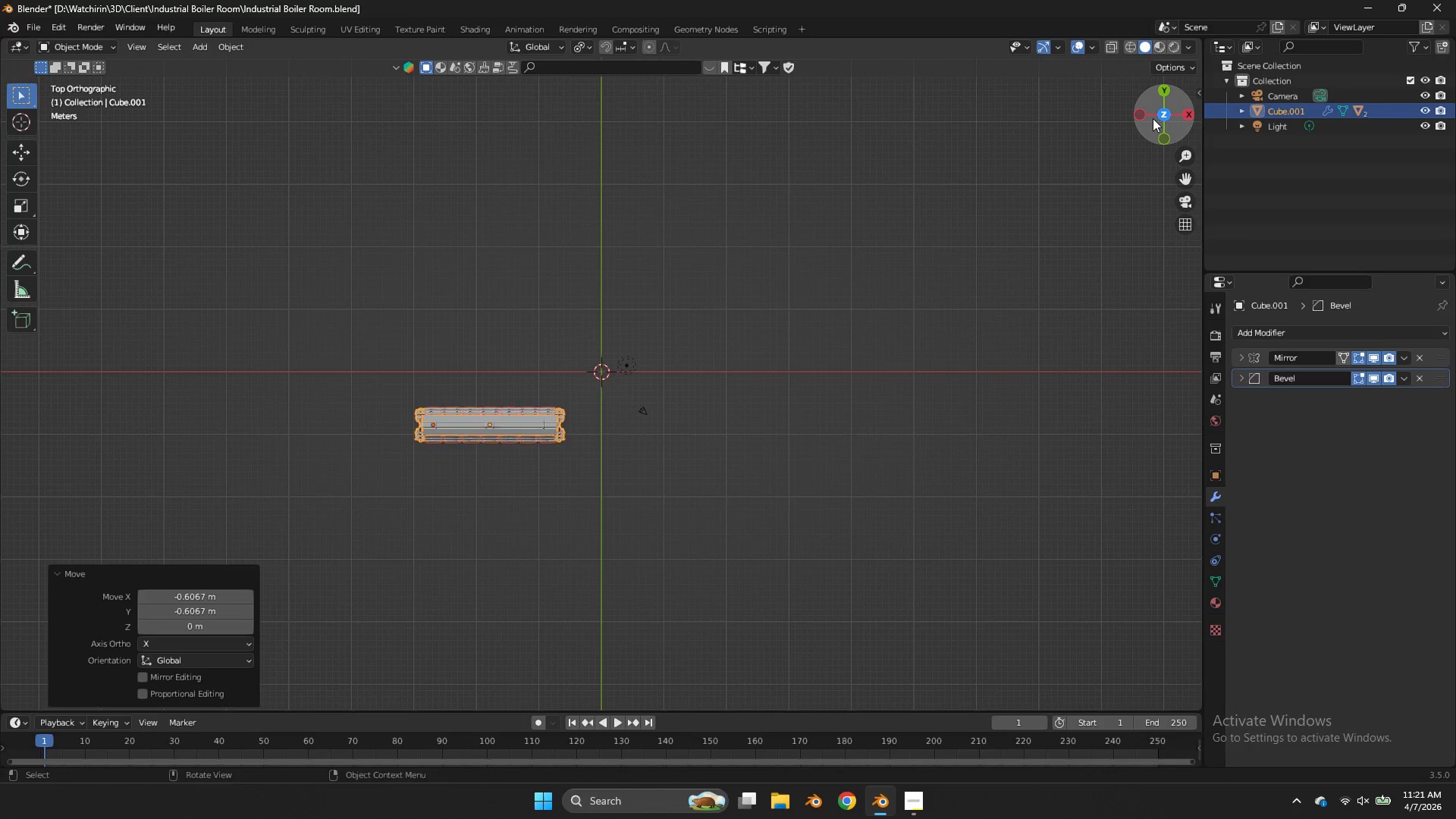 
left_click_drag(start_coordinate=[1157, 118], to_coordinate=[1113, 643])
 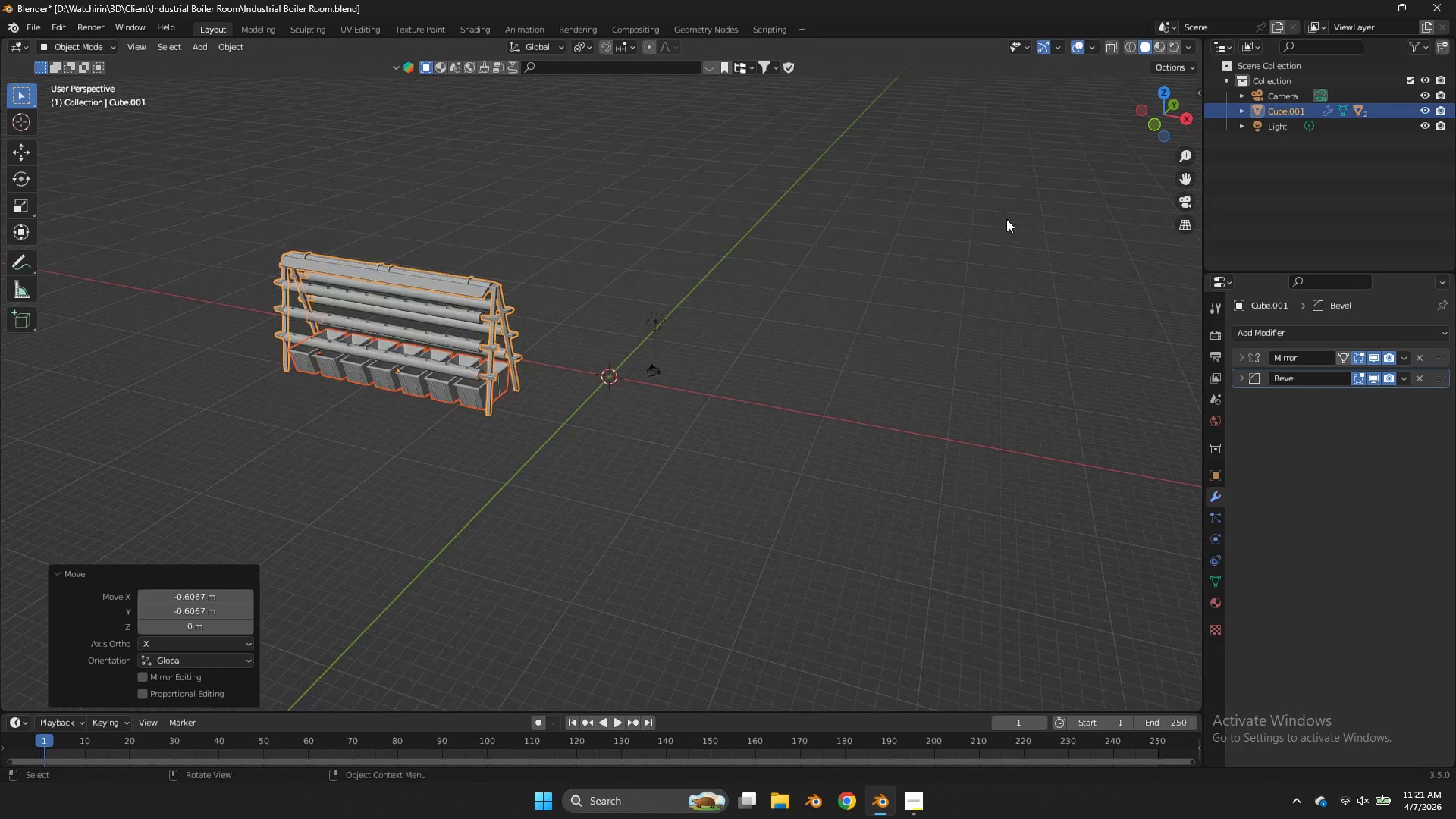 
scroll: coordinate [1006, 219], scroll_direction: up, amount: 3.0
 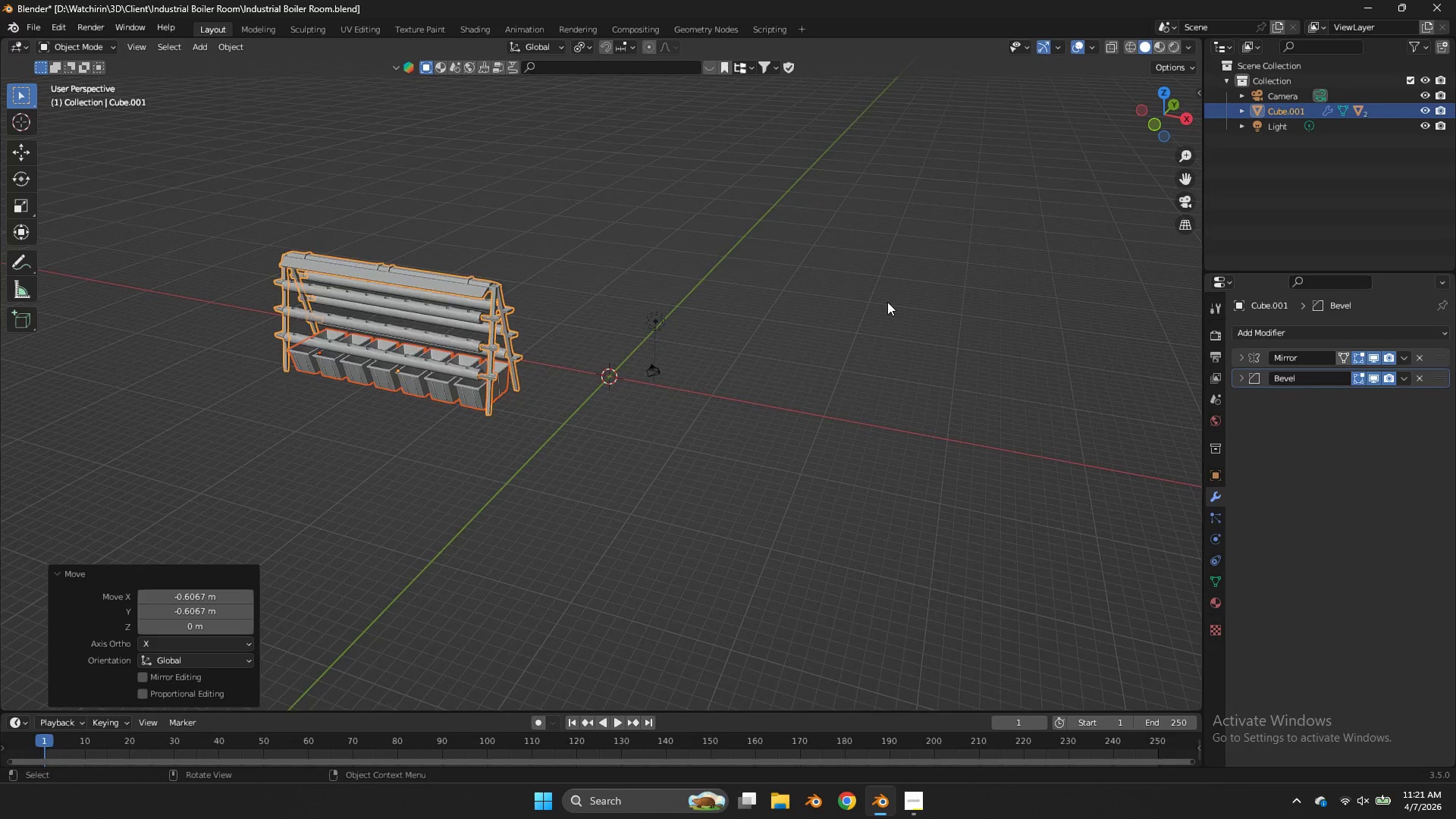 
key(Shift+ShiftLeft)
 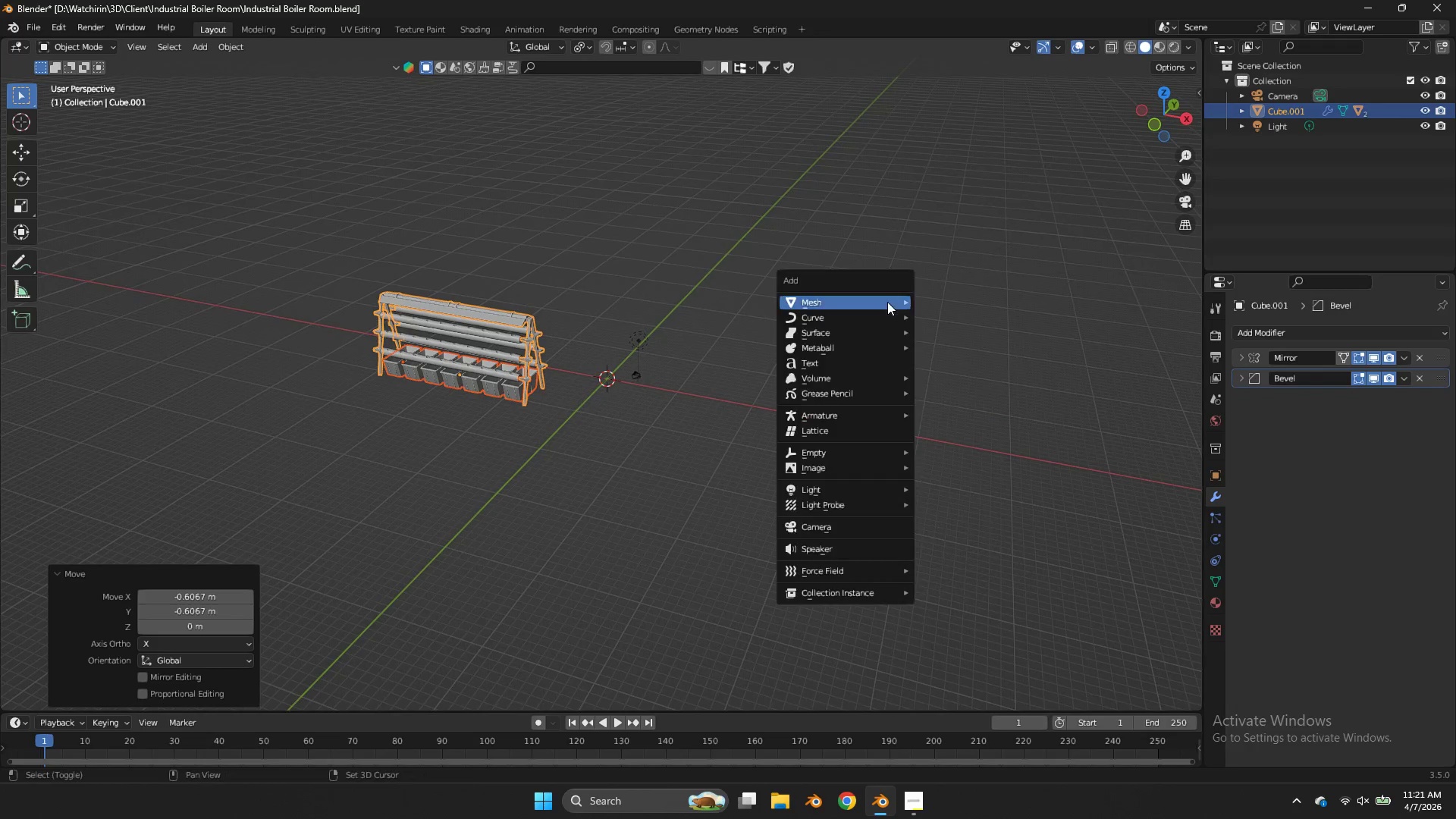 
key(Shift+A)
 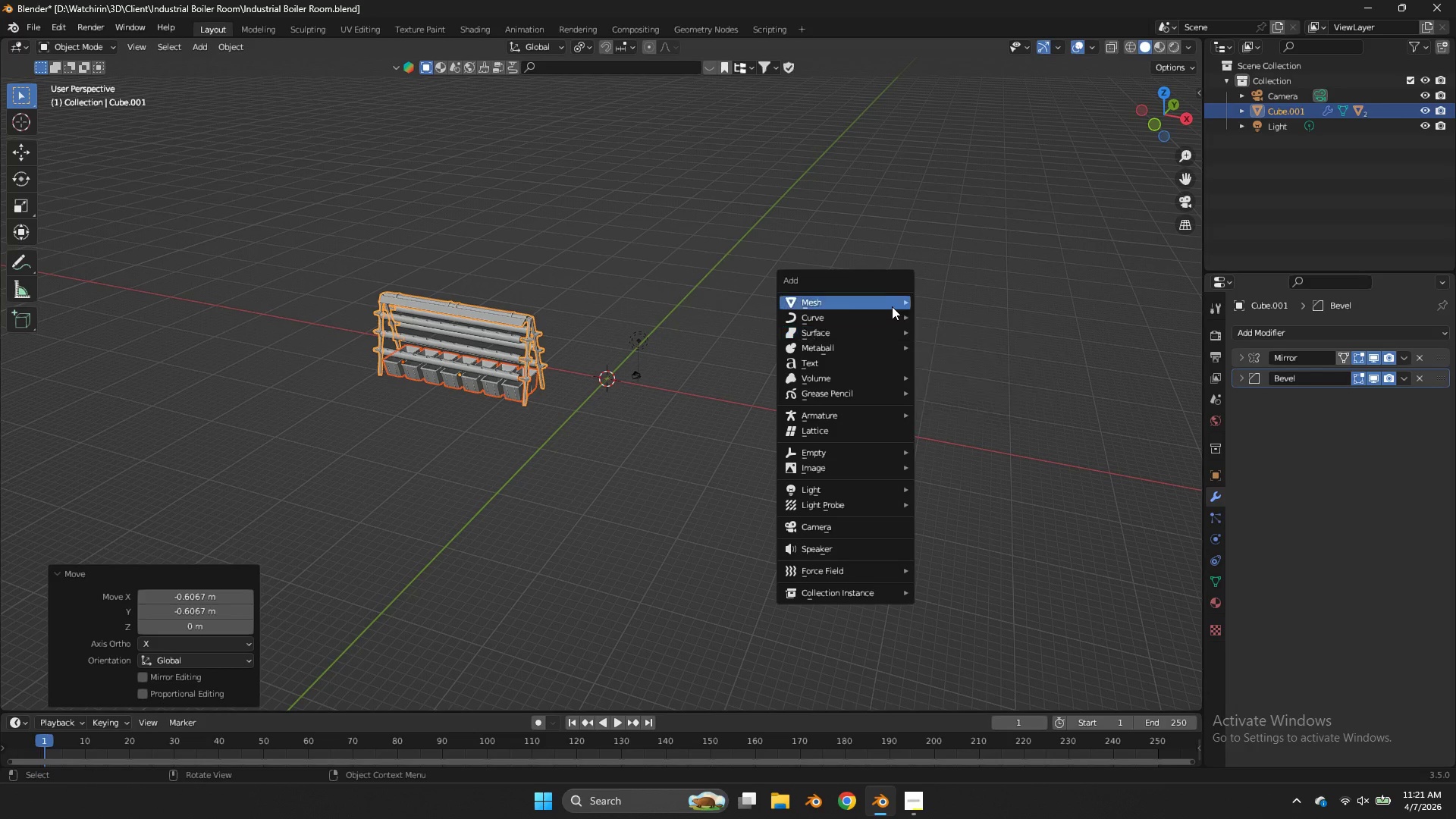 
scroll: coordinate [887, 302], scroll_direction: down, amount: 2.0
 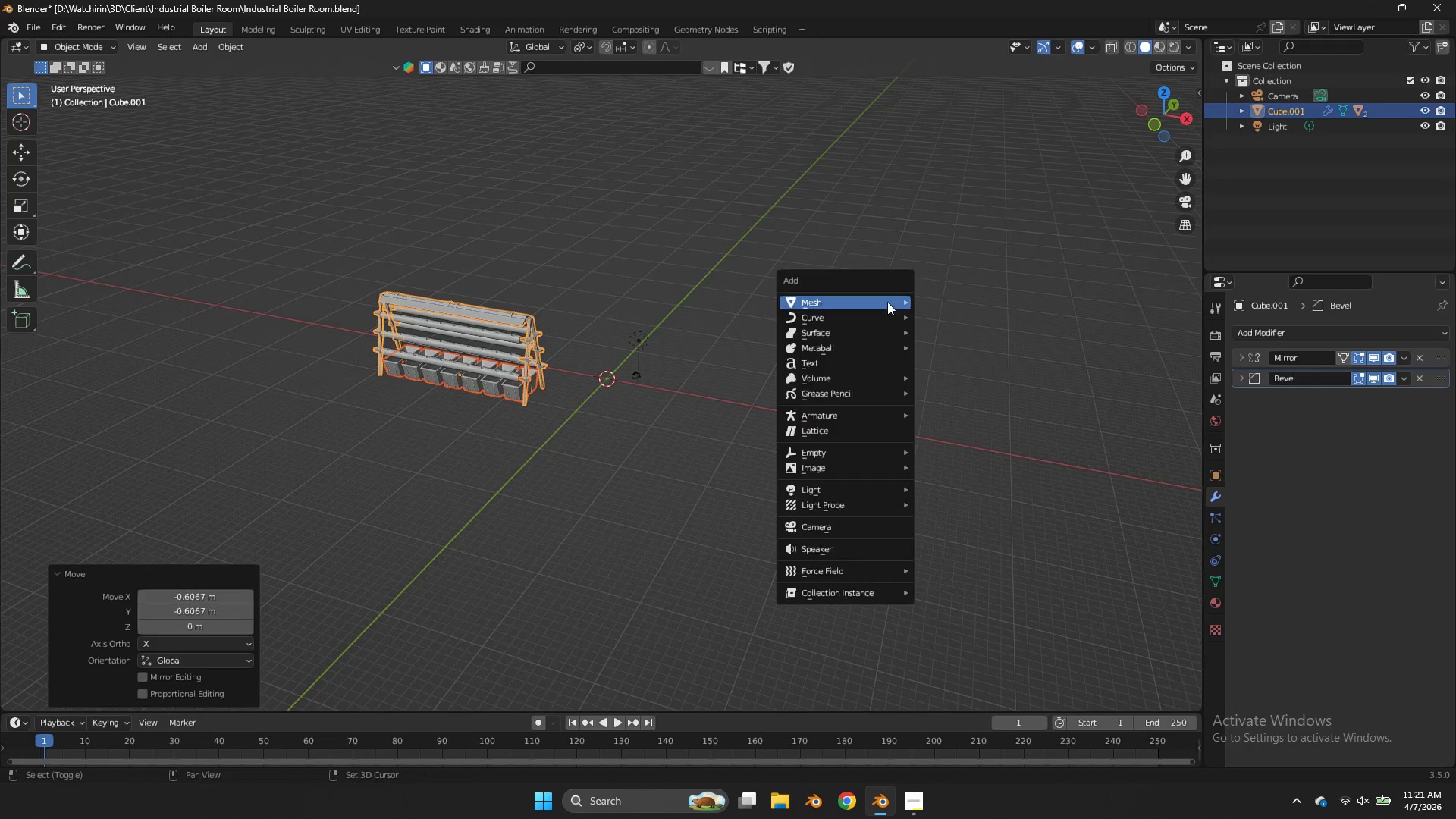 
wait(7.41)
 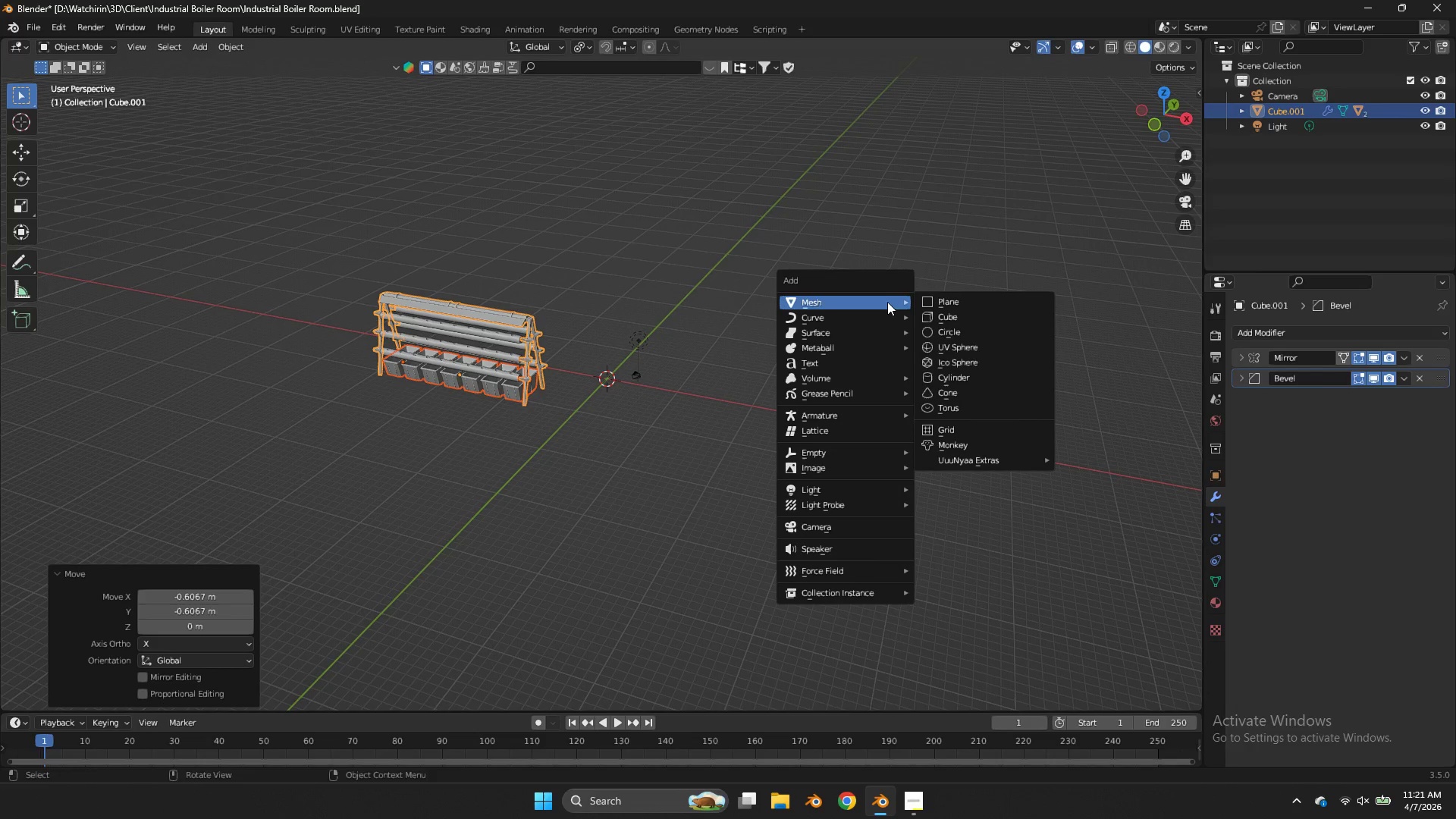 
left_click([960, 331])
 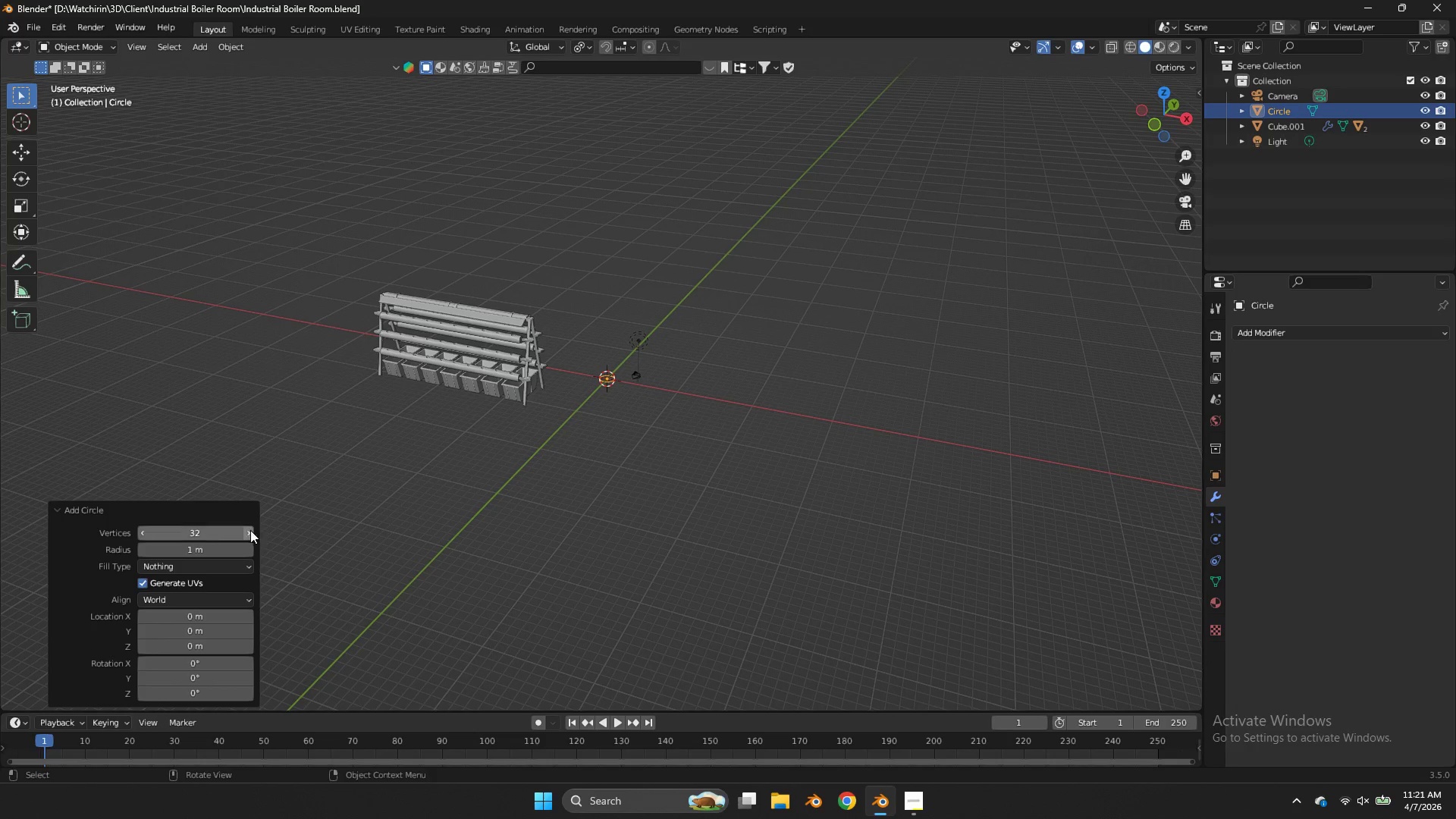 
left_click([223, 538])
 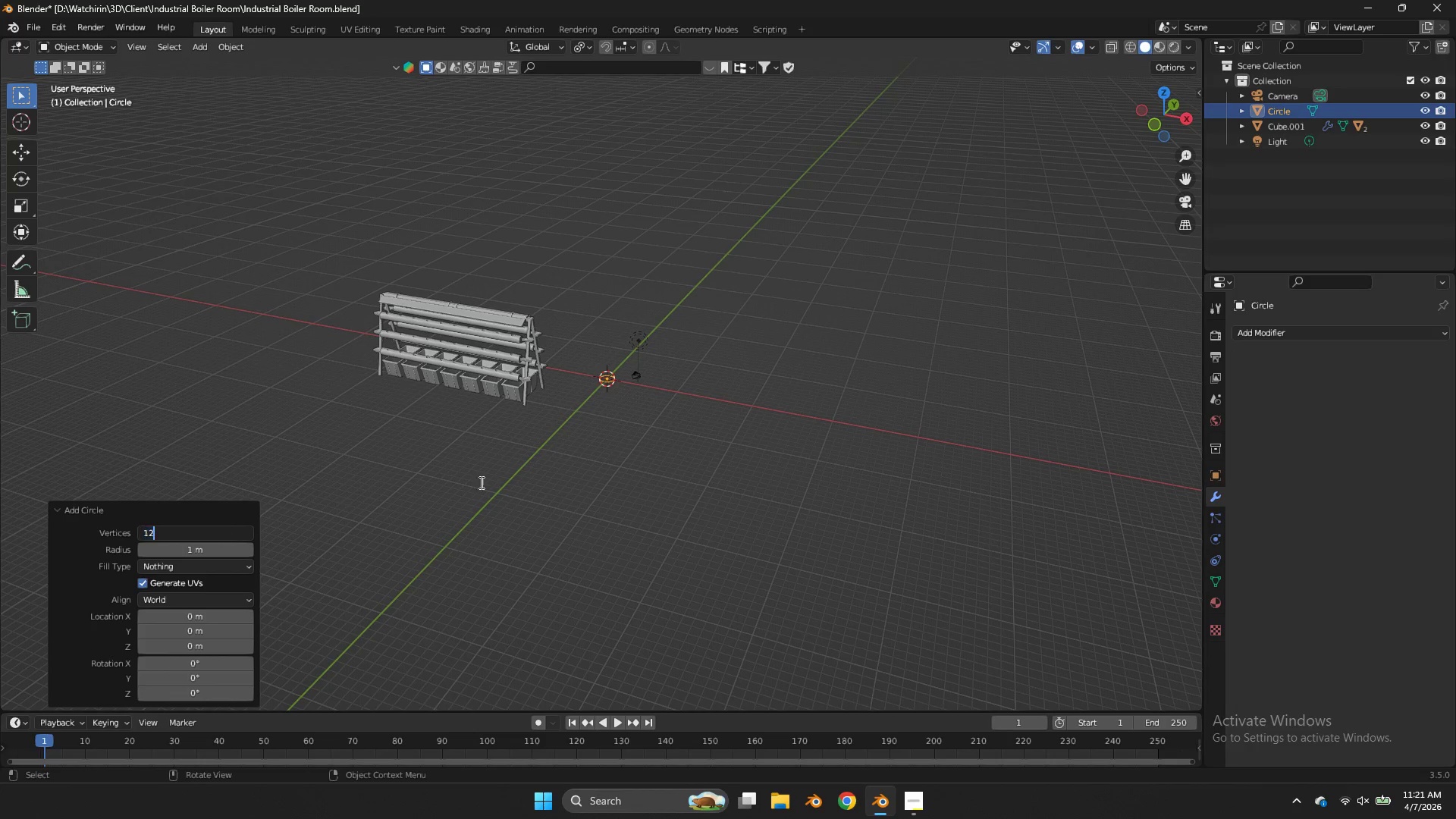 
type(12)
 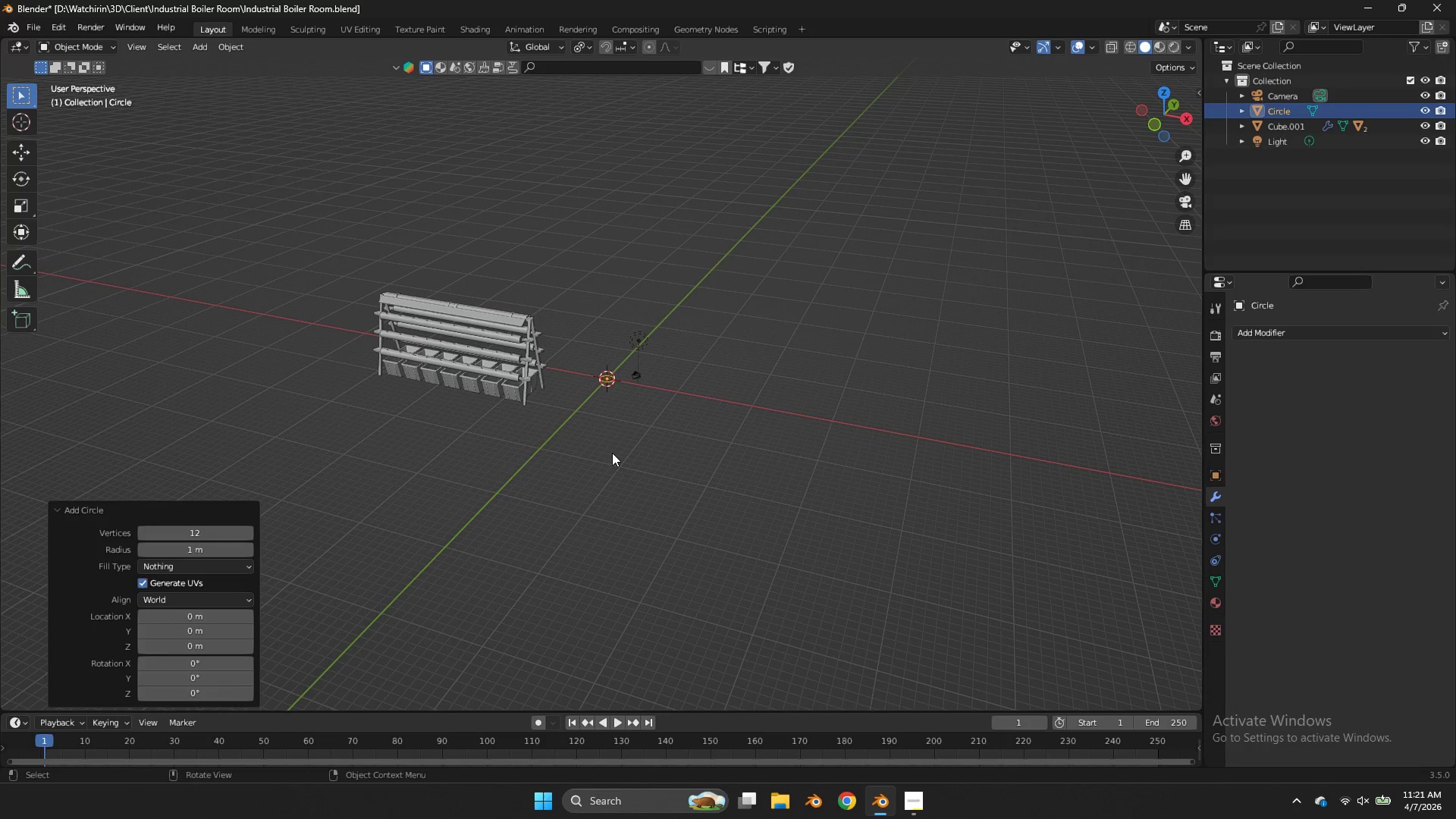 
left_click([612, 453])
 